 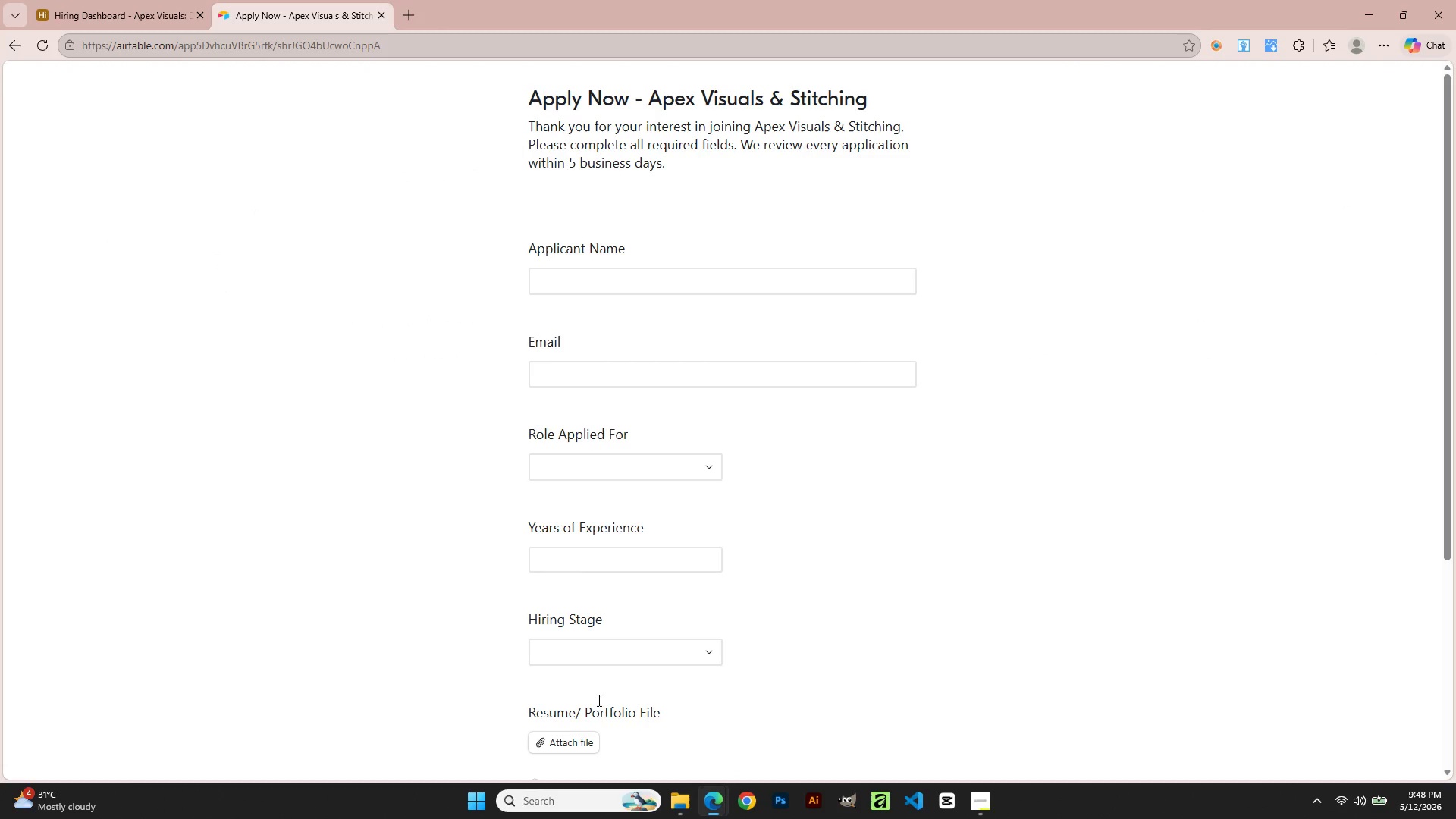 
left_click([102, 0])
 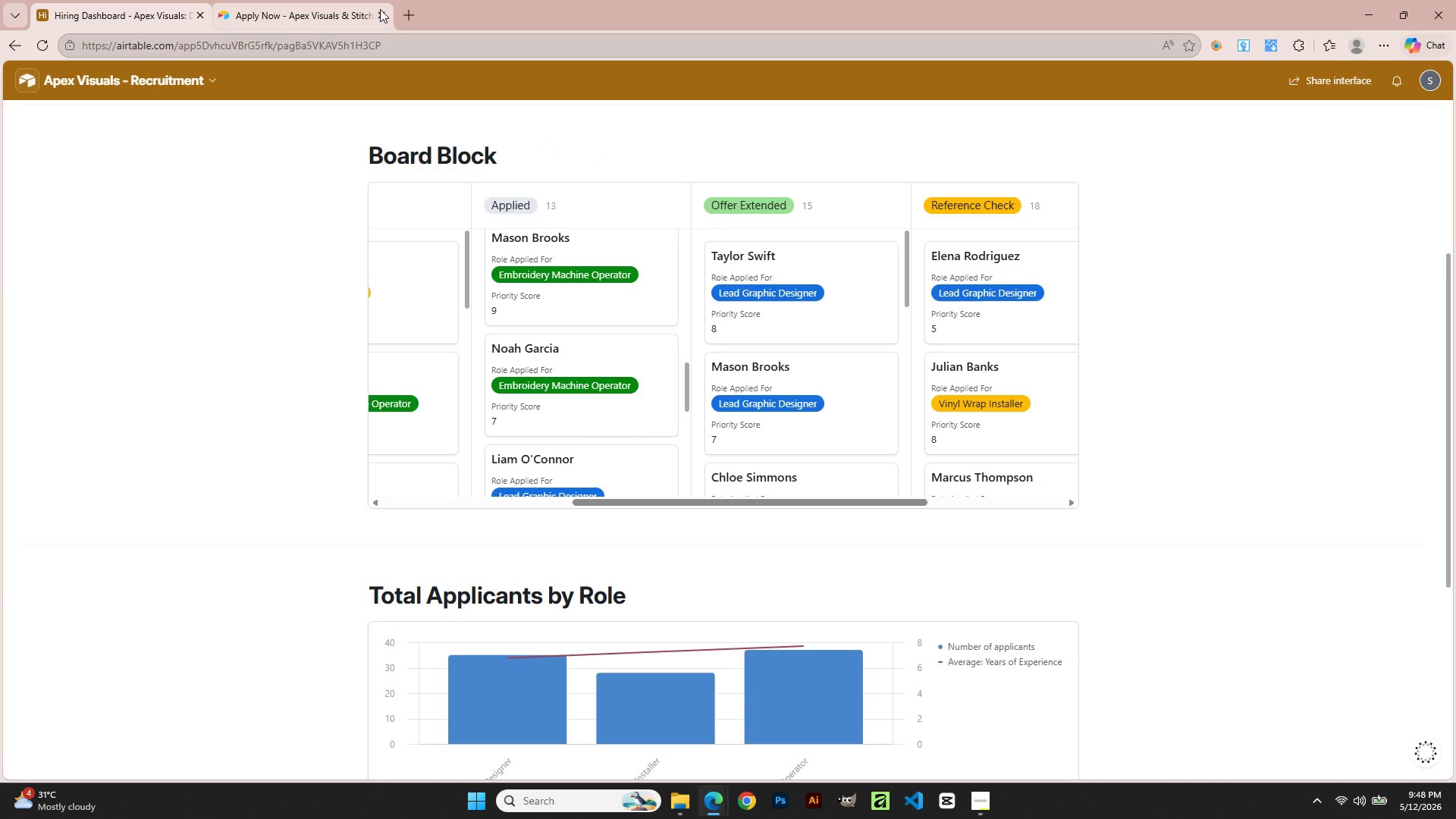 
left_click([380, 14])
 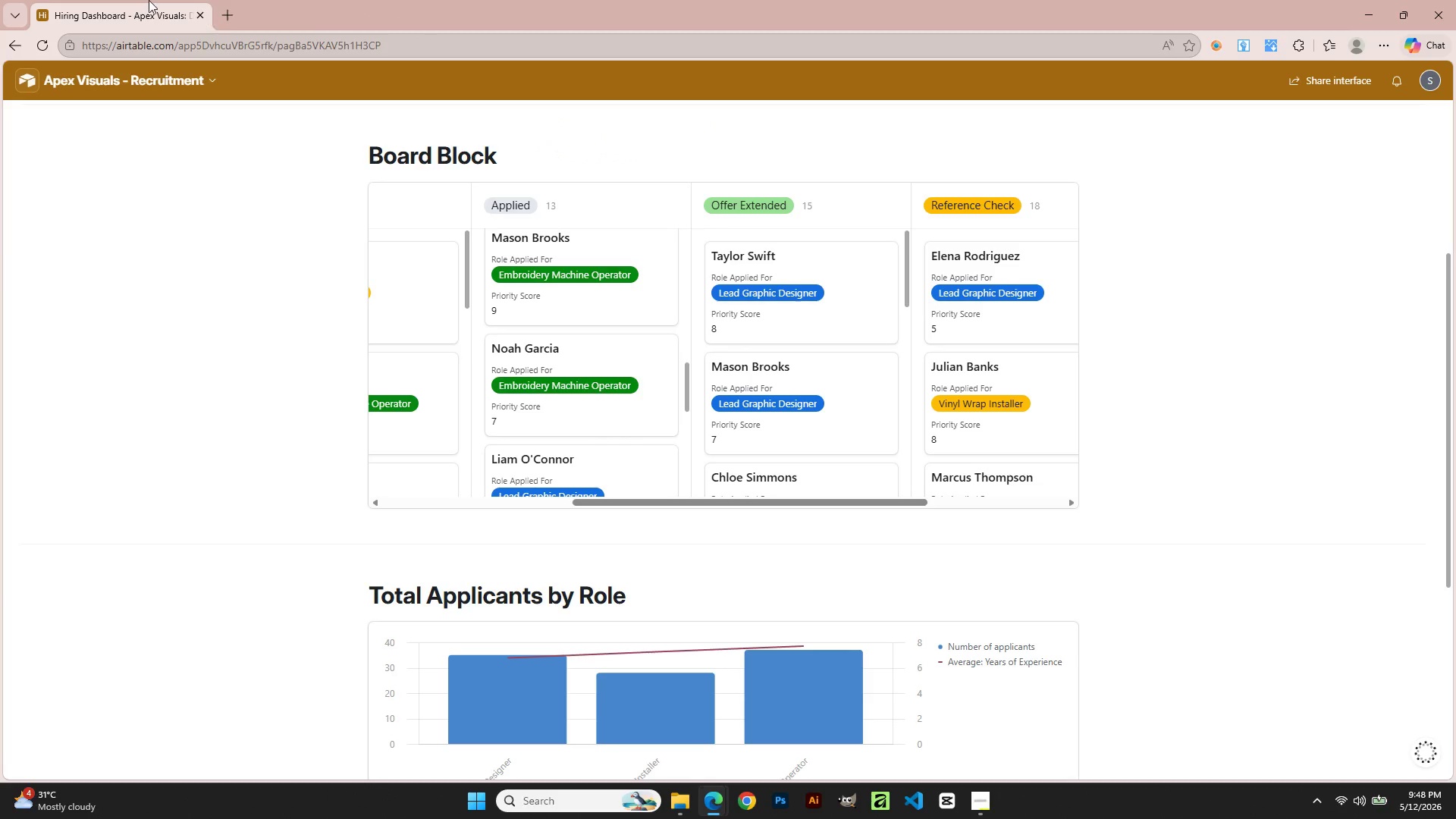 
left_click([146, 0])
 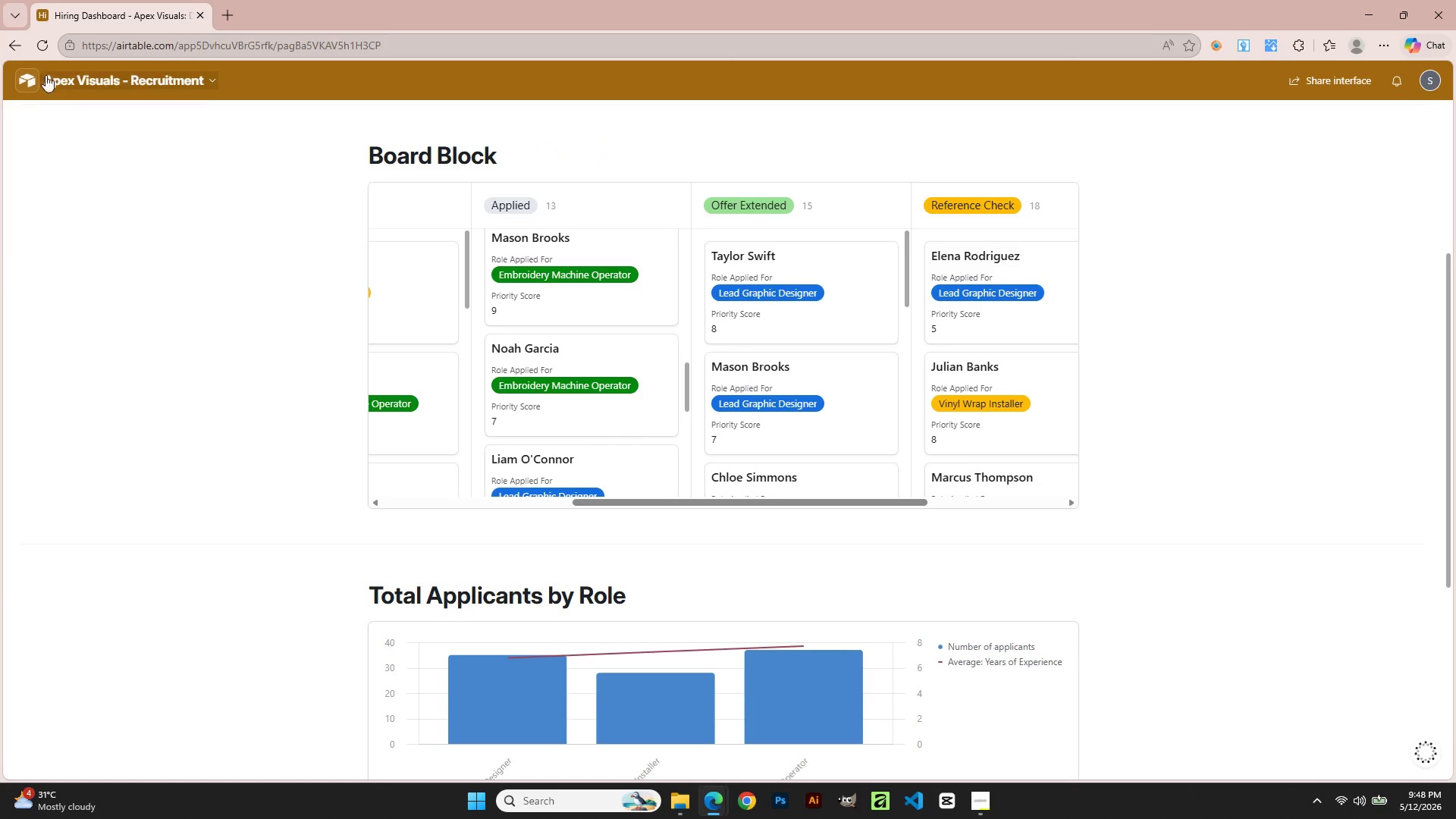 
left_click([38, 71])
 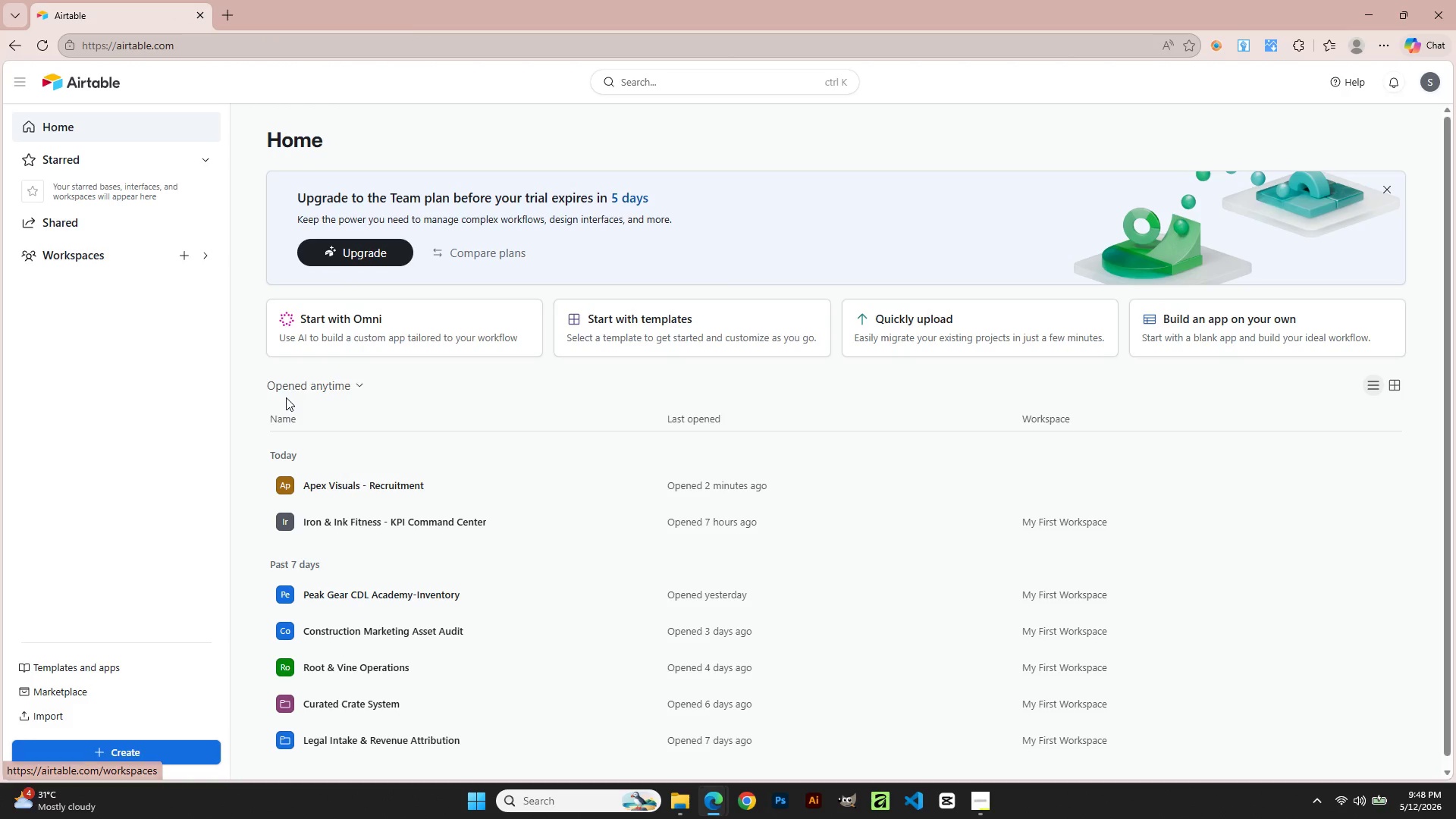 
left_click([340, 480])
 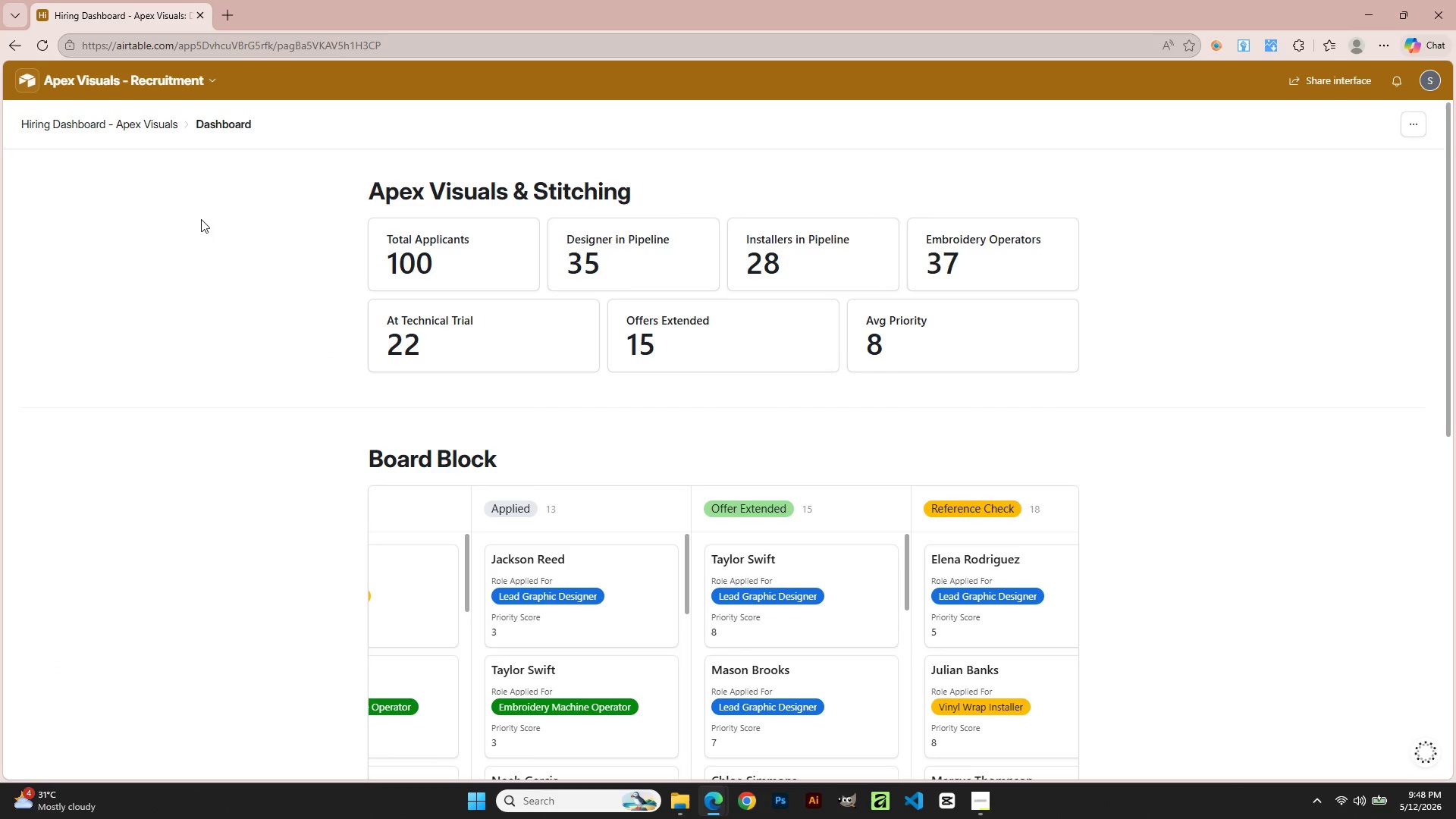 
left_click([216, 130])
 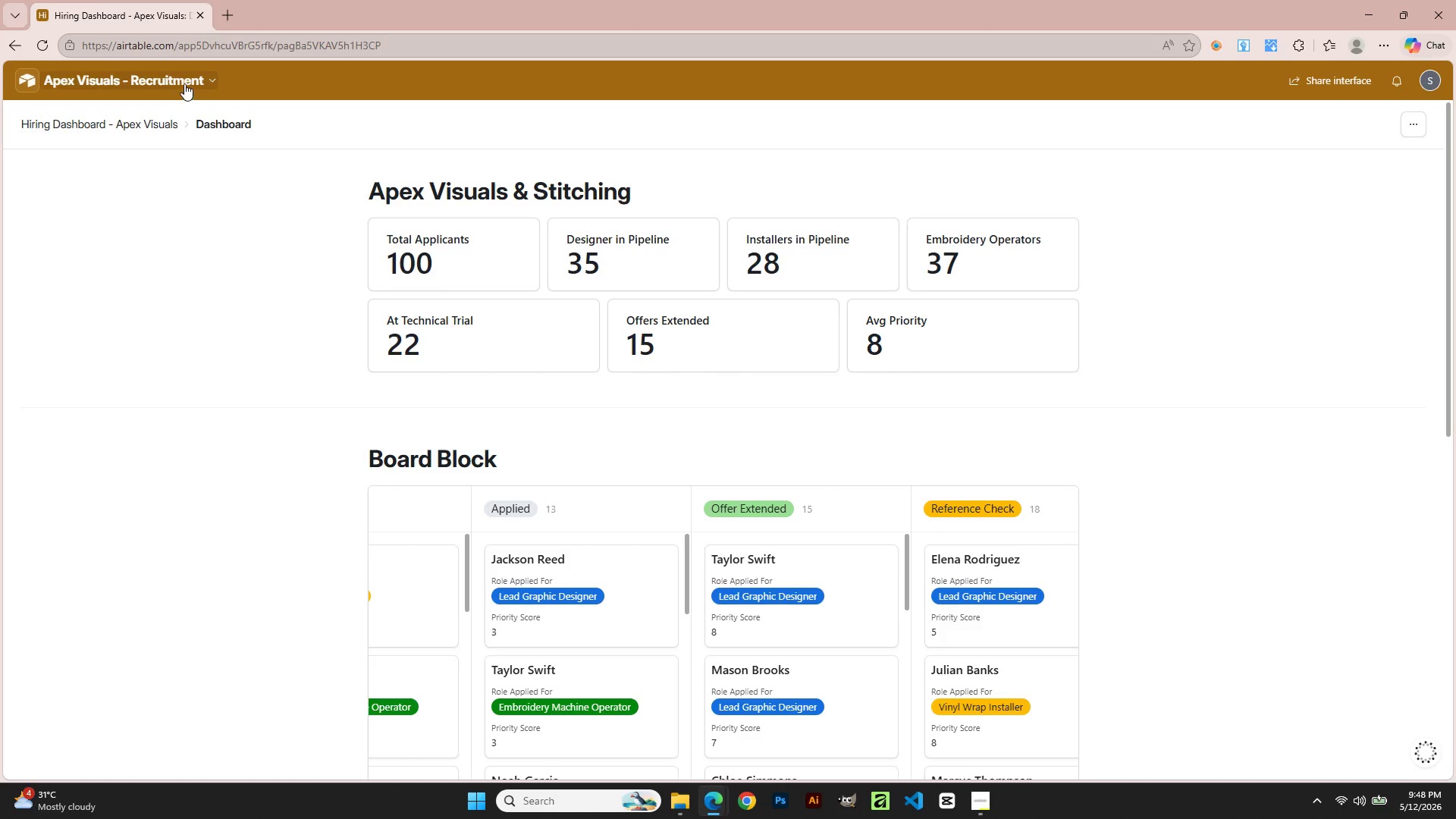 
left_click([184, 82])
 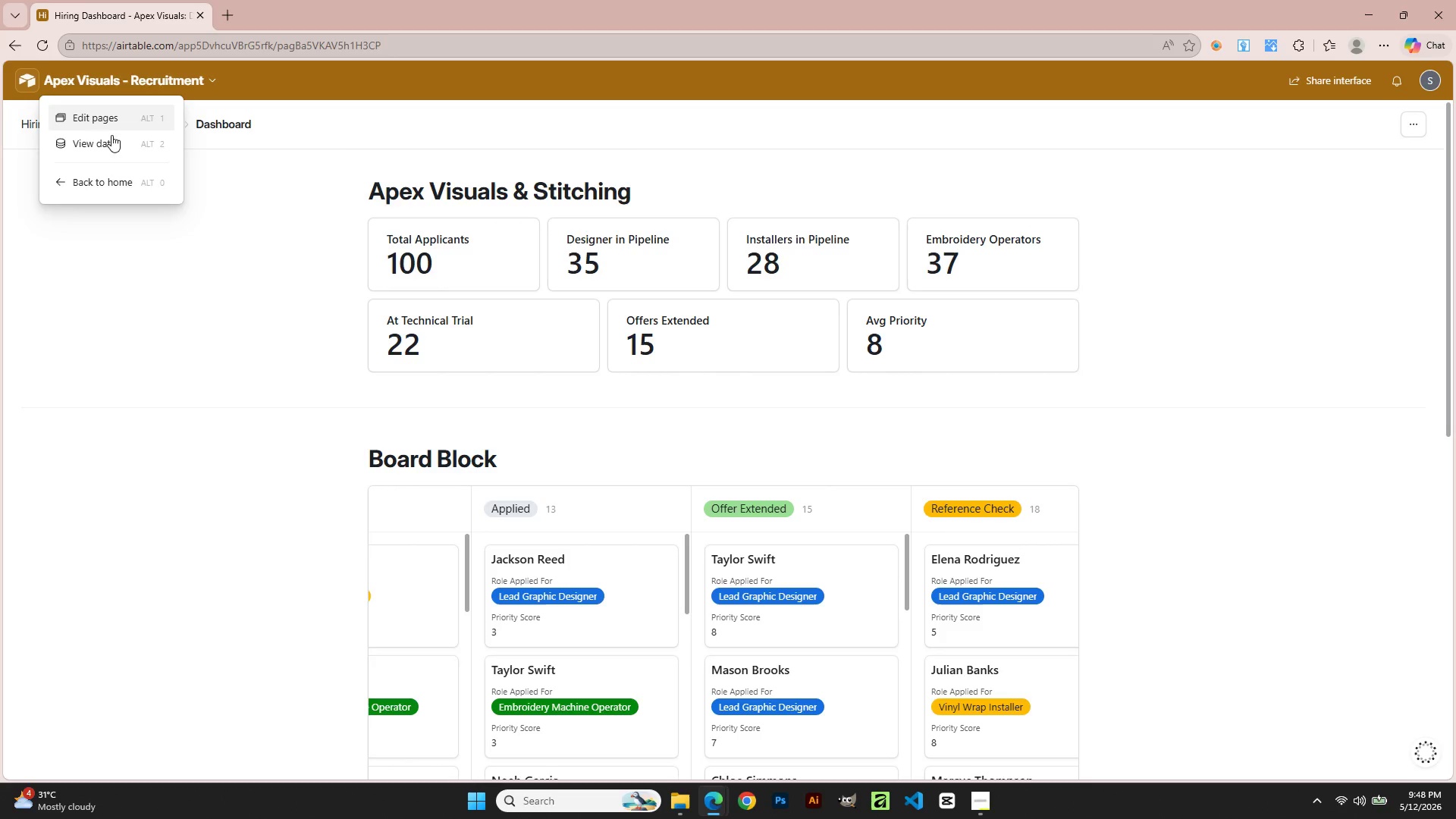 
left_click([104, 146])
 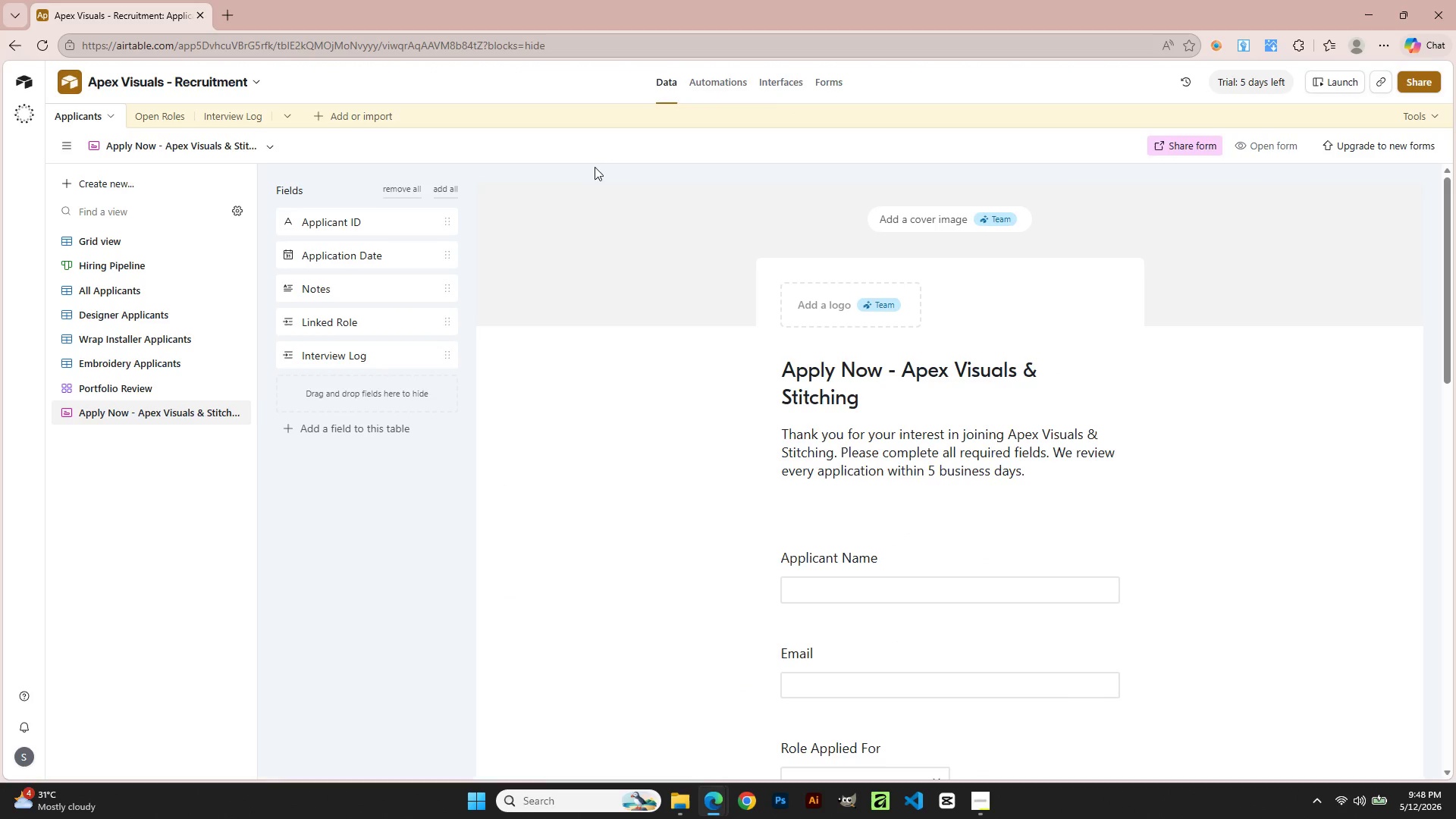 
left_click([93, 252])
 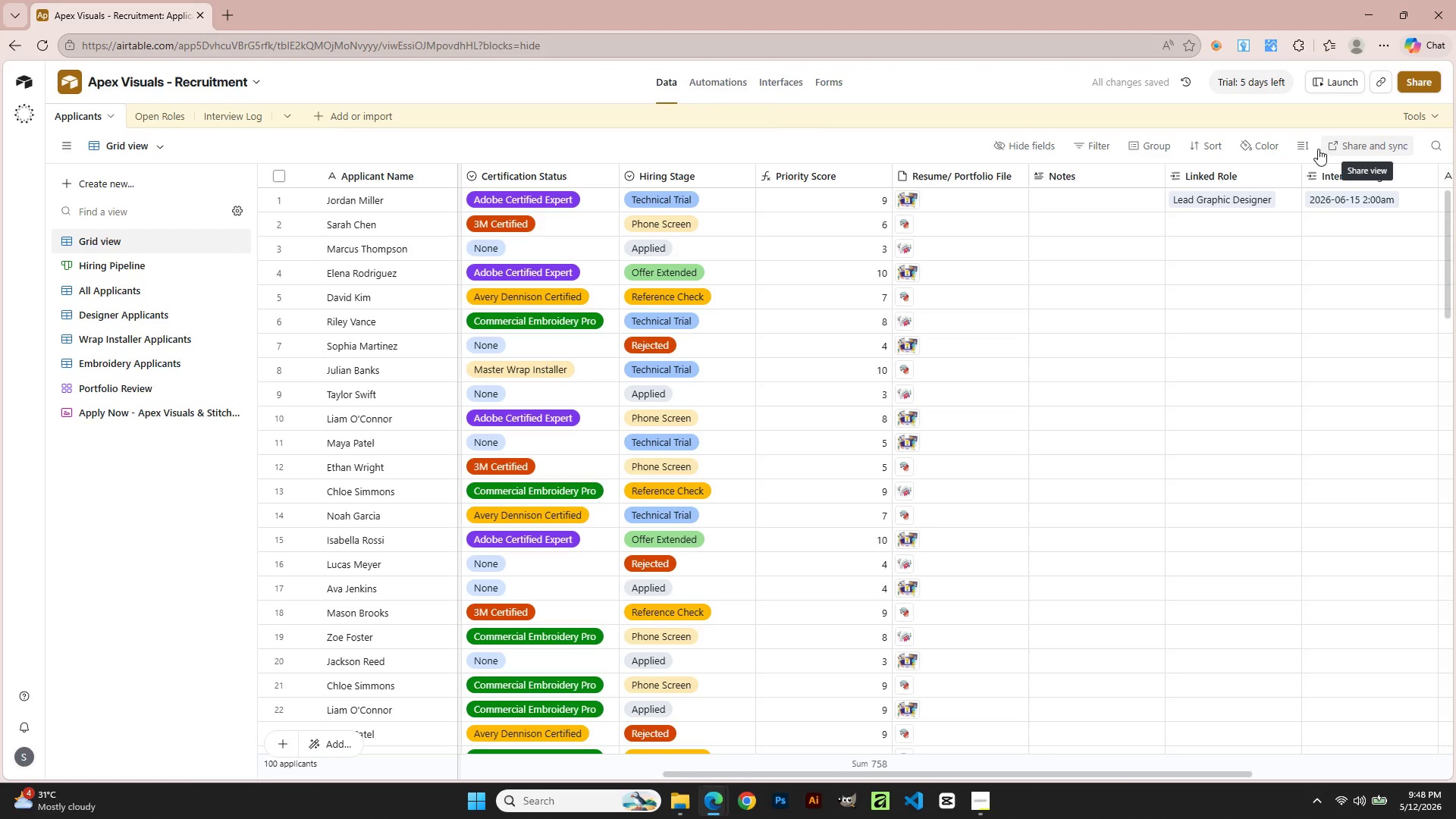 
left_click([1379, 146])
 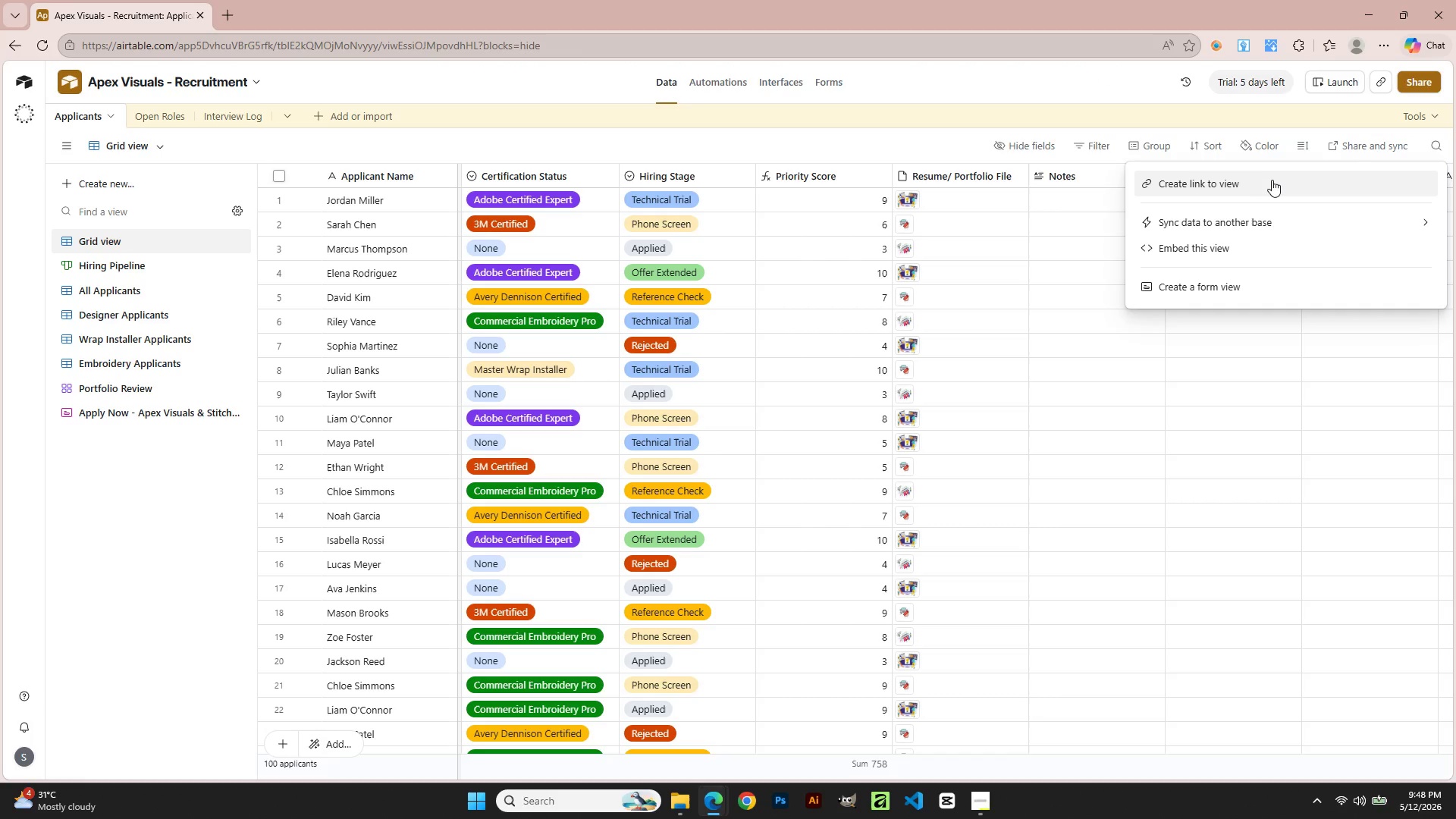 
left_click([1272, 180])
 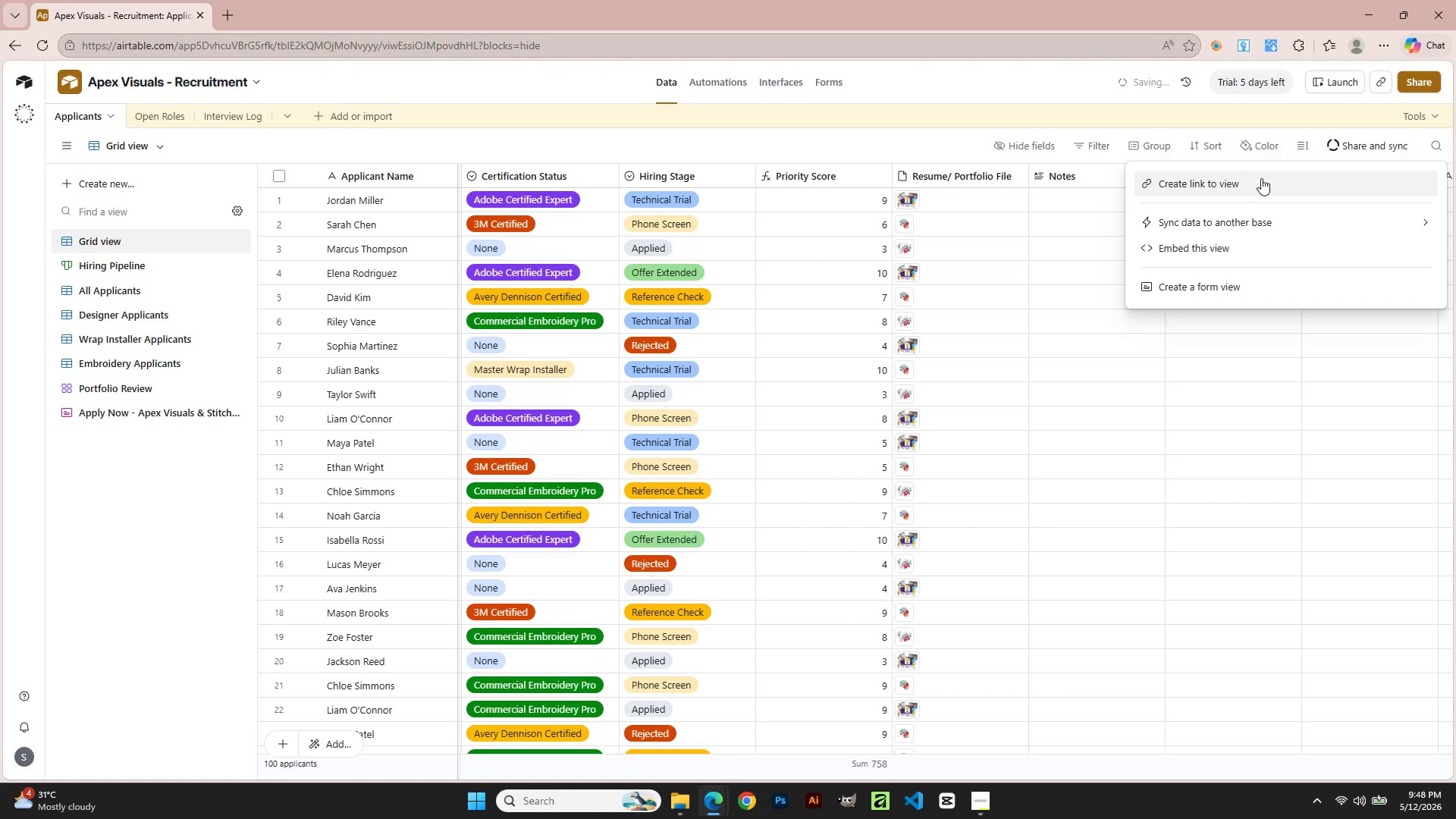 
mouse_move([1258, 177])
 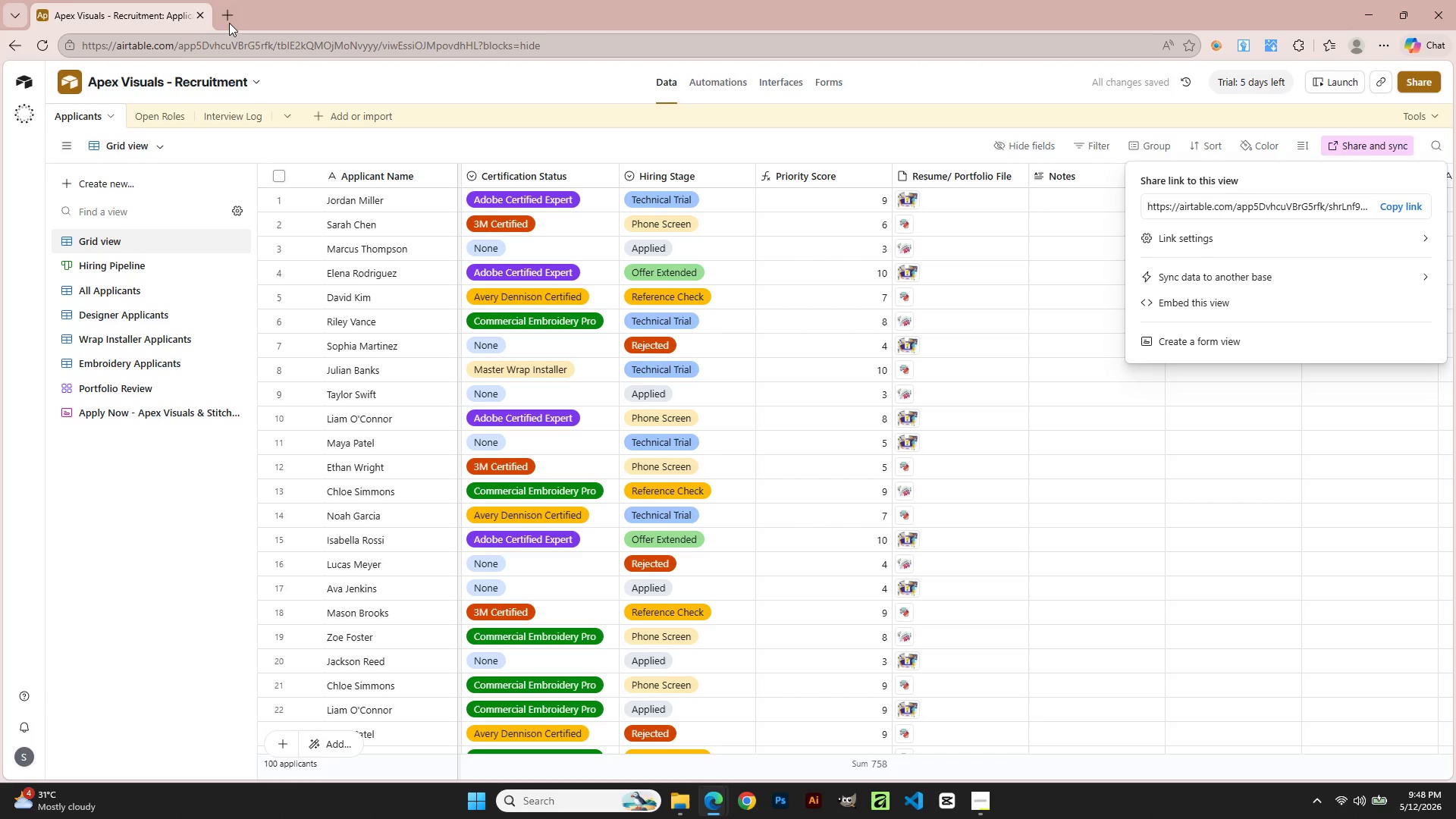 
left_click([229, 23])
 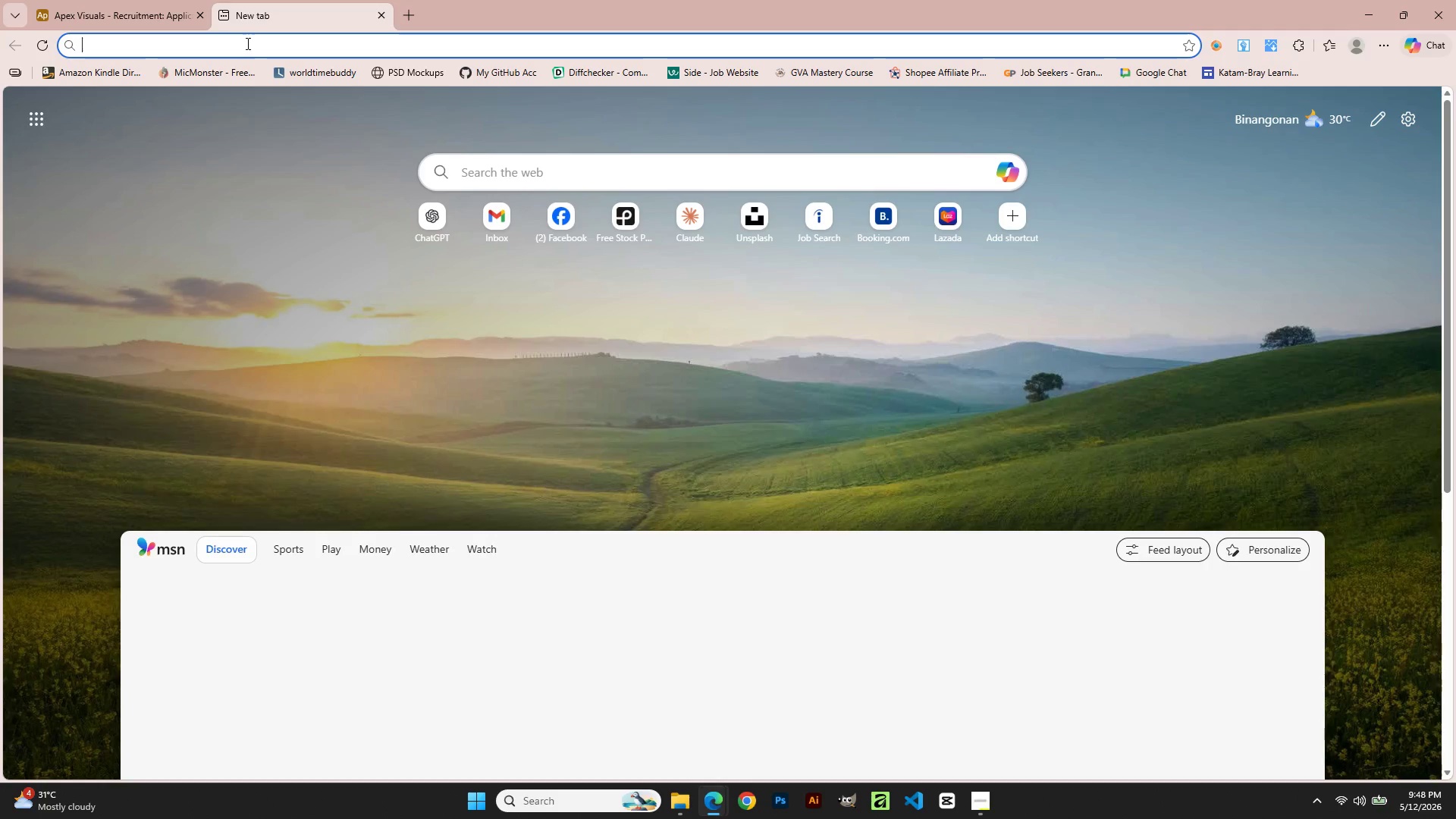 
left_click([247, 44])
 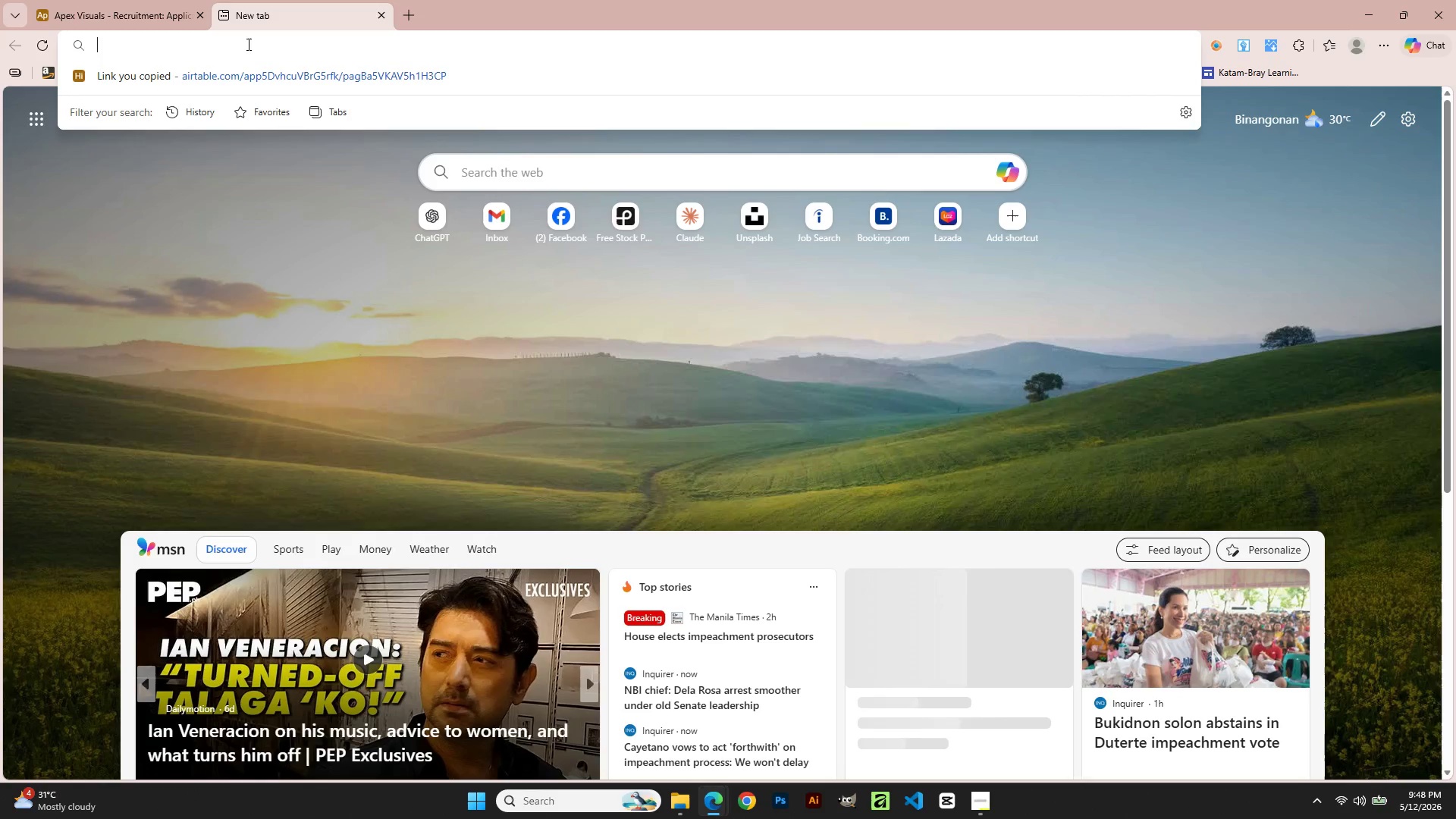 
hold_key(key=ControlLeft, duration=0.41)
 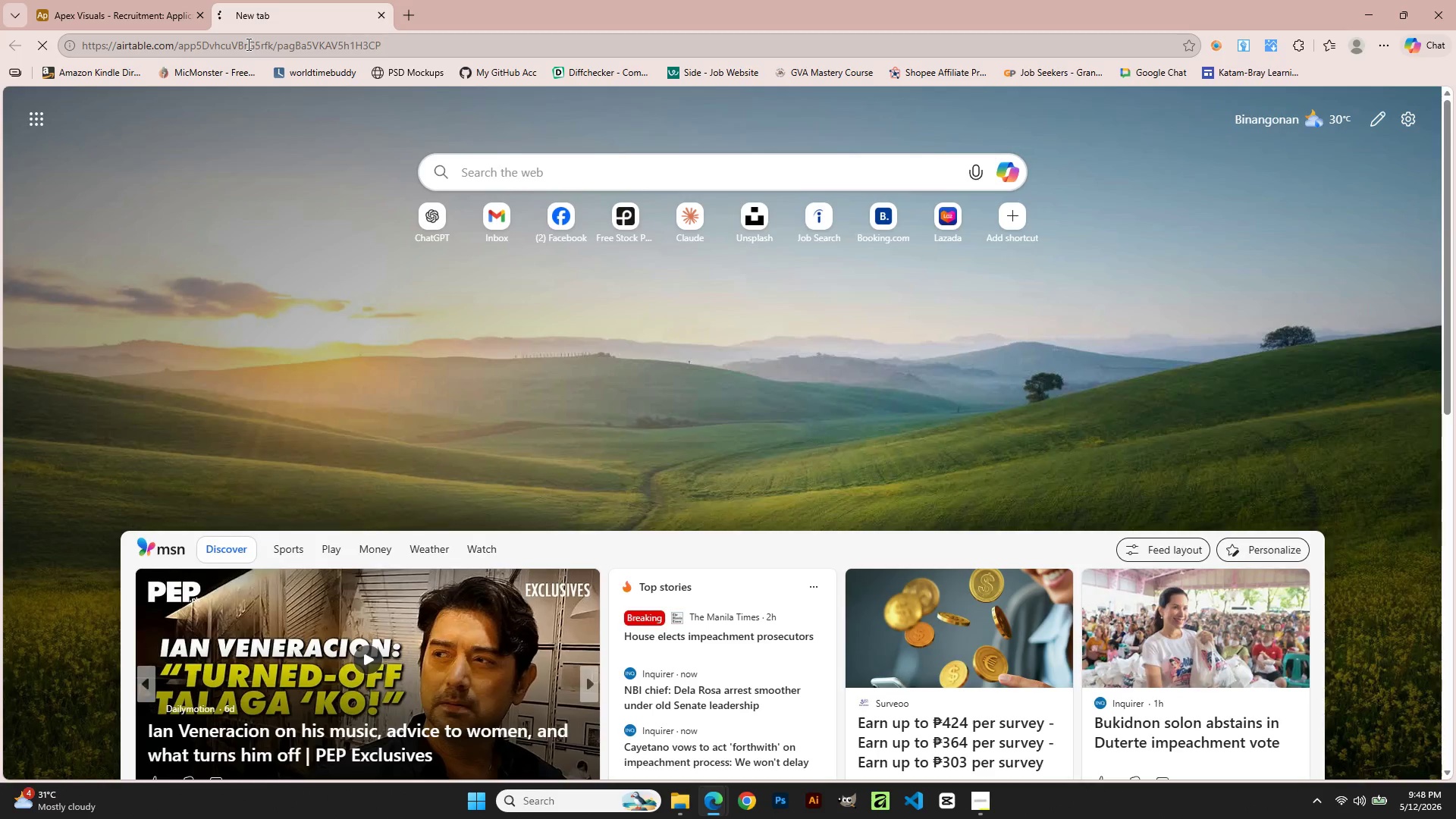 
key(V)
 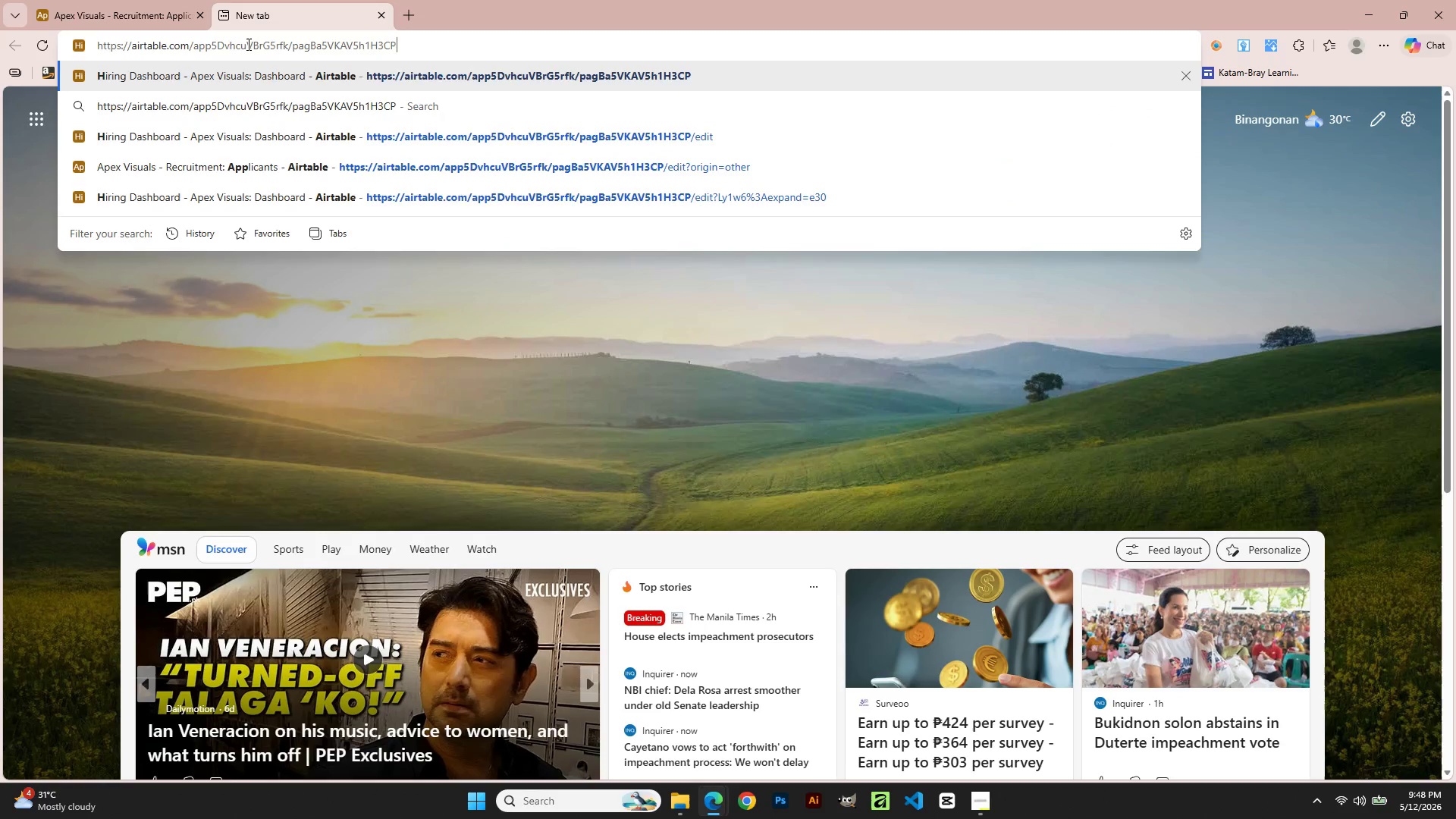 
key(NumpadEnter)
 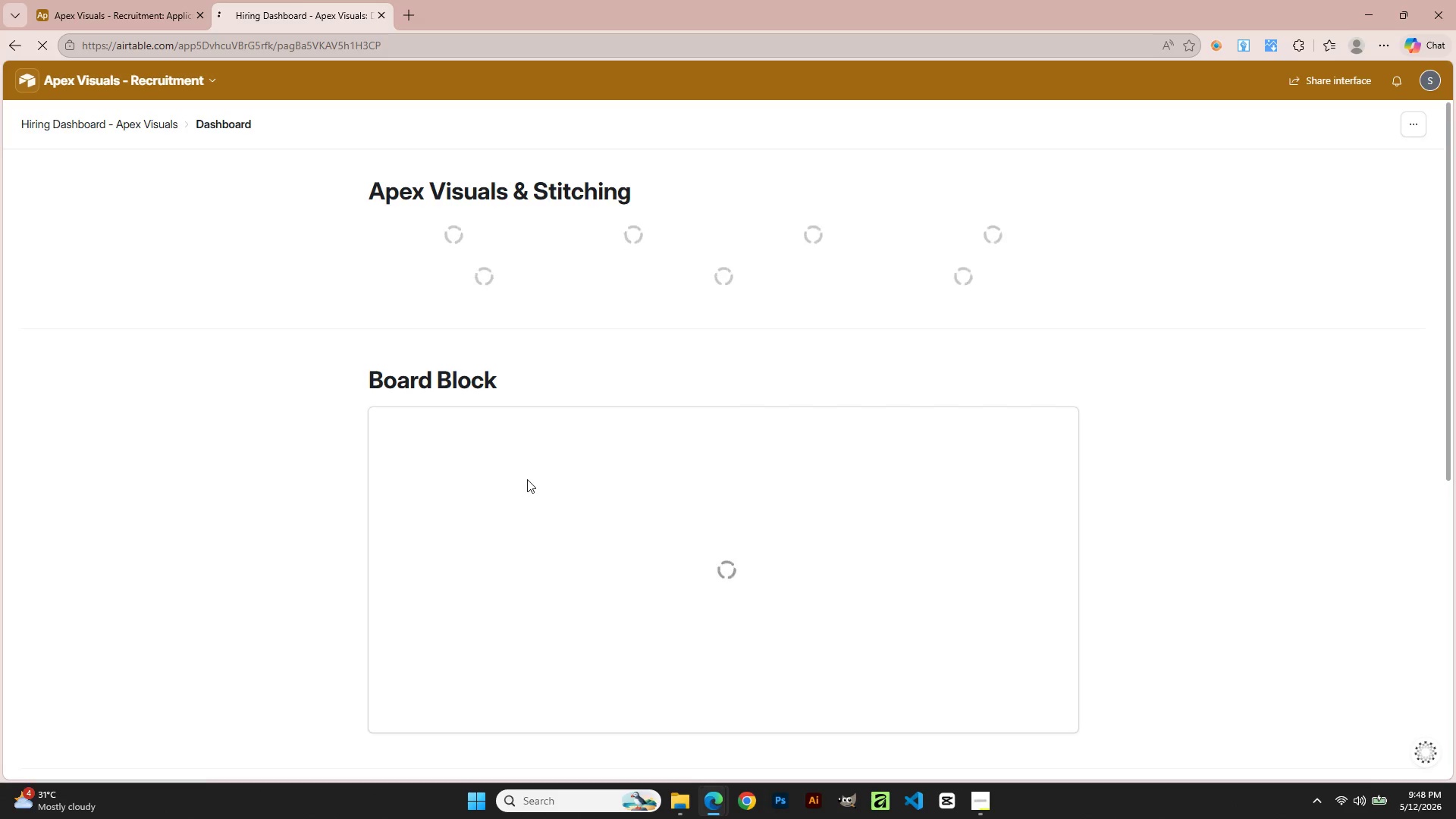 
wait(9.61)
 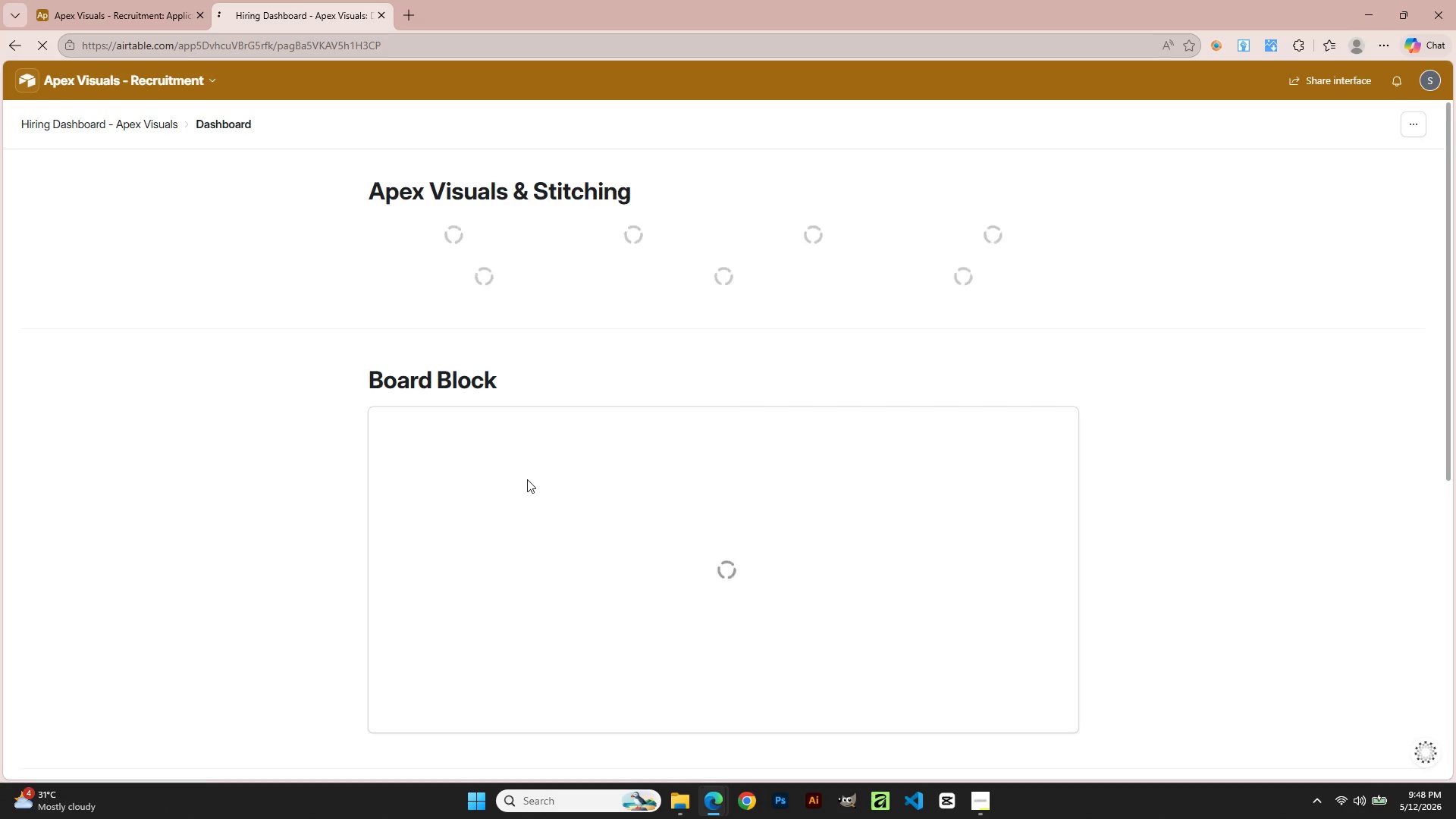 
left_click([184, 86])
 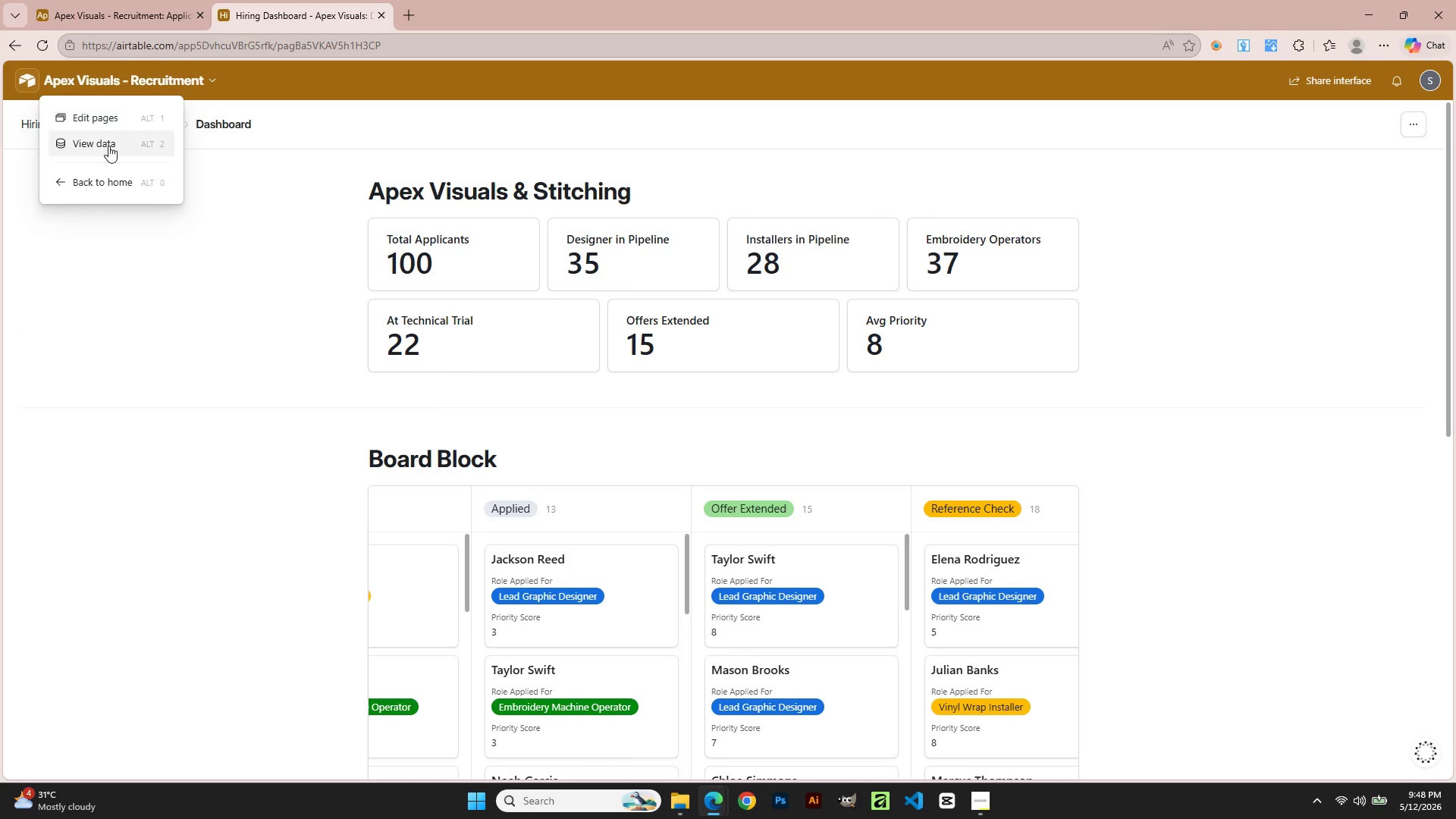 
left_click([107, 148])
 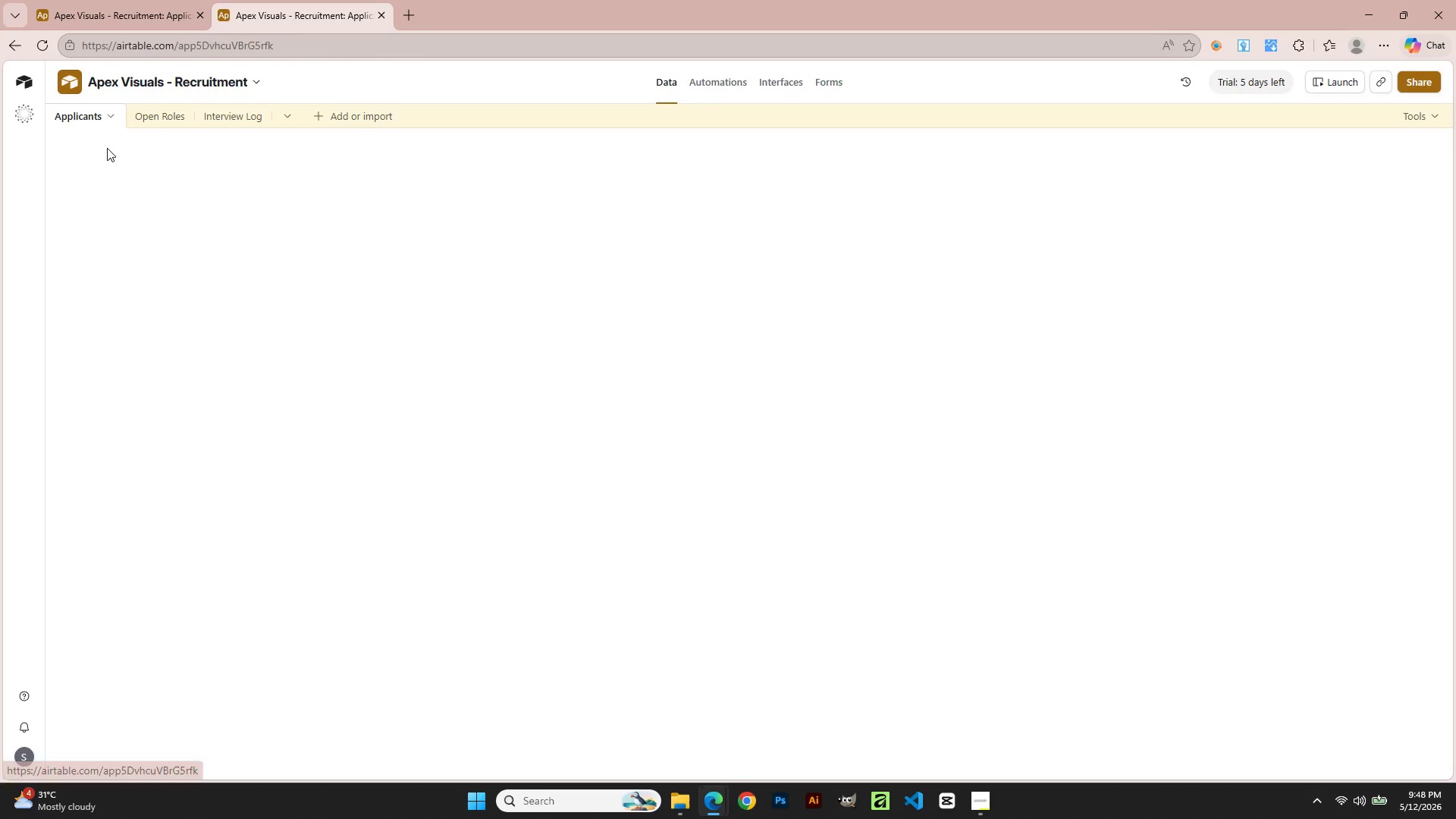 
mouse_move([123, 133])
 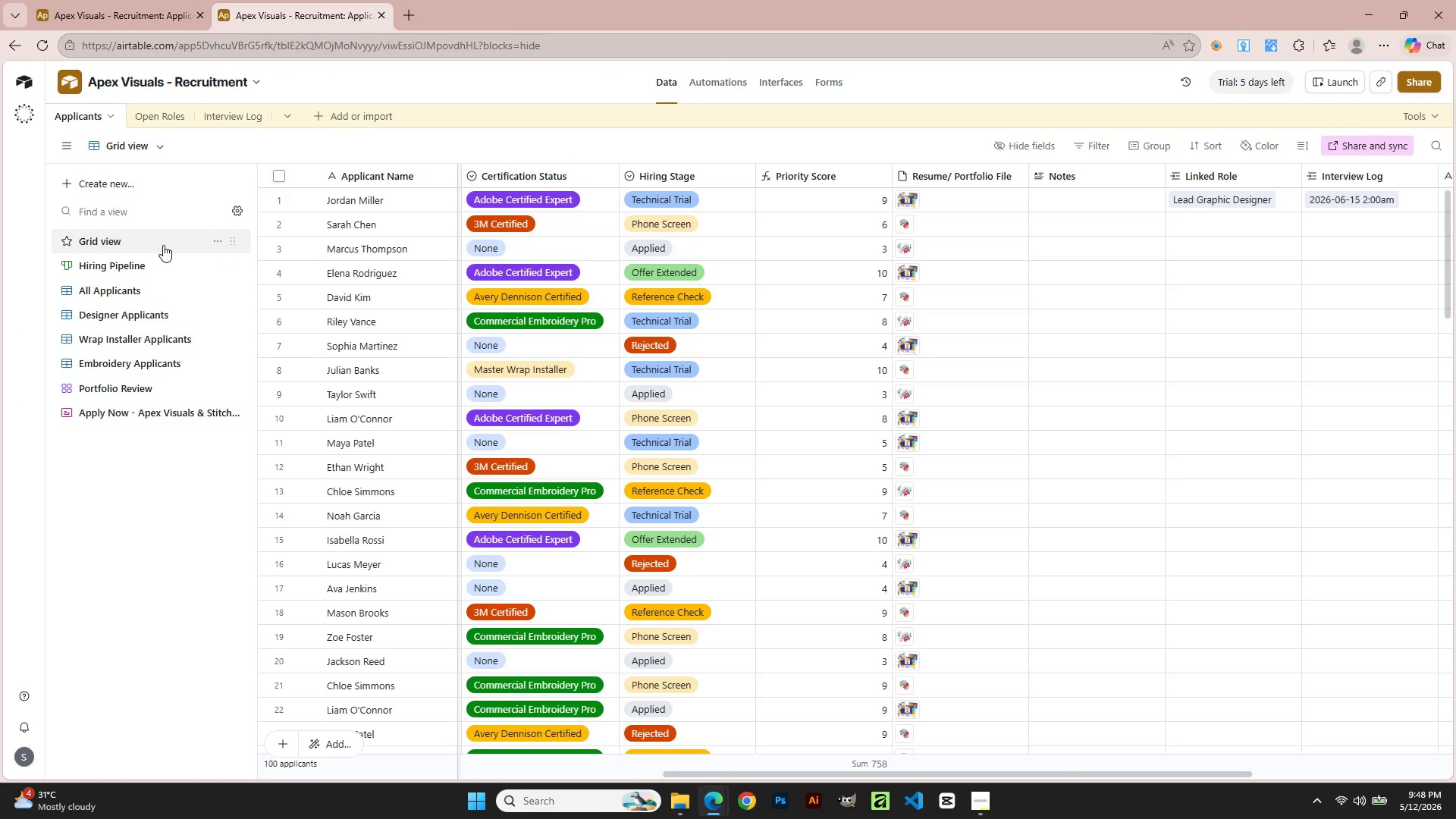 
left_click([162, 244])
 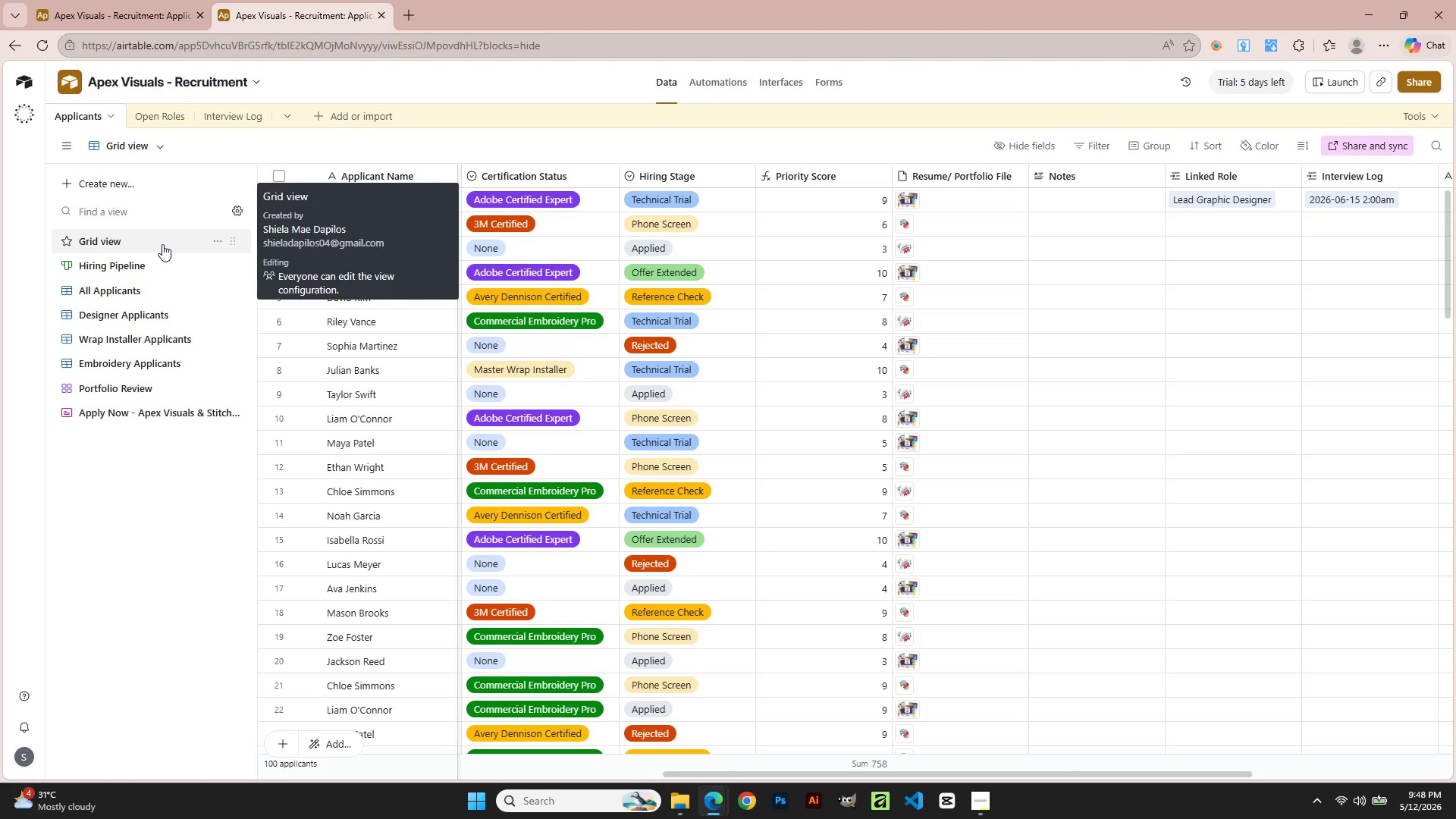 
mouse_move([177, 263])
 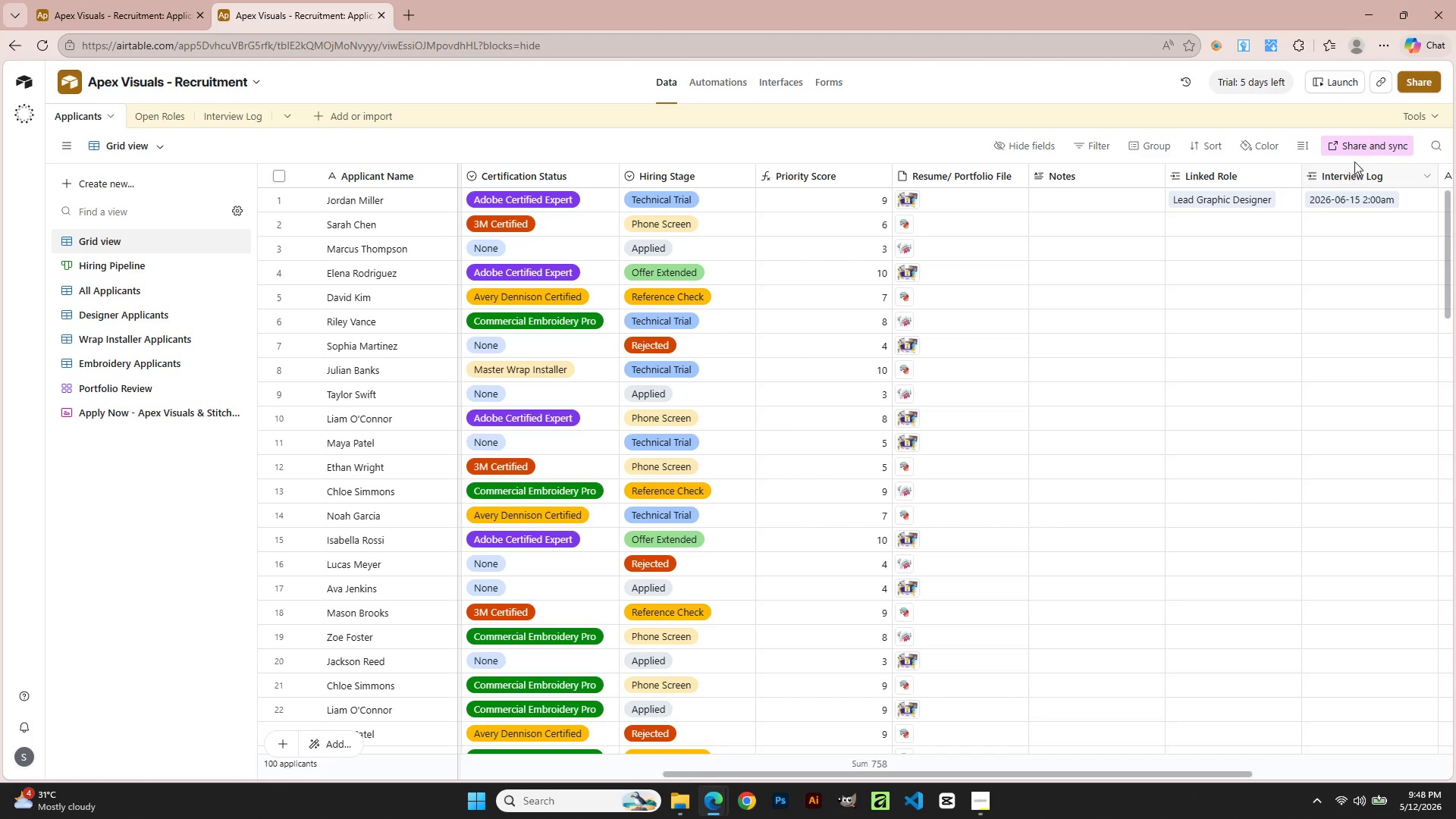 
left_click([1358, 141])
 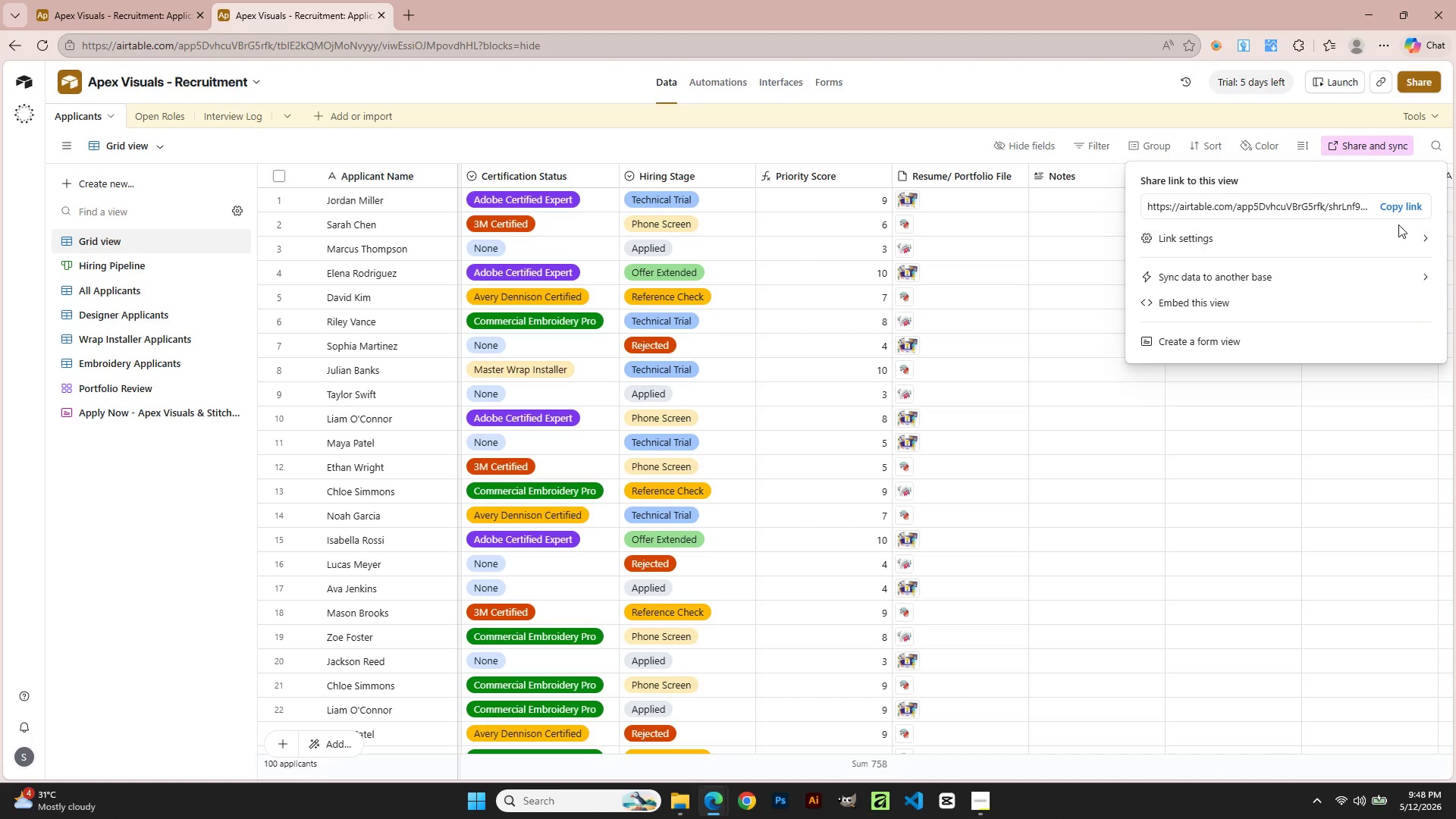 
left_click([1405, 205])
 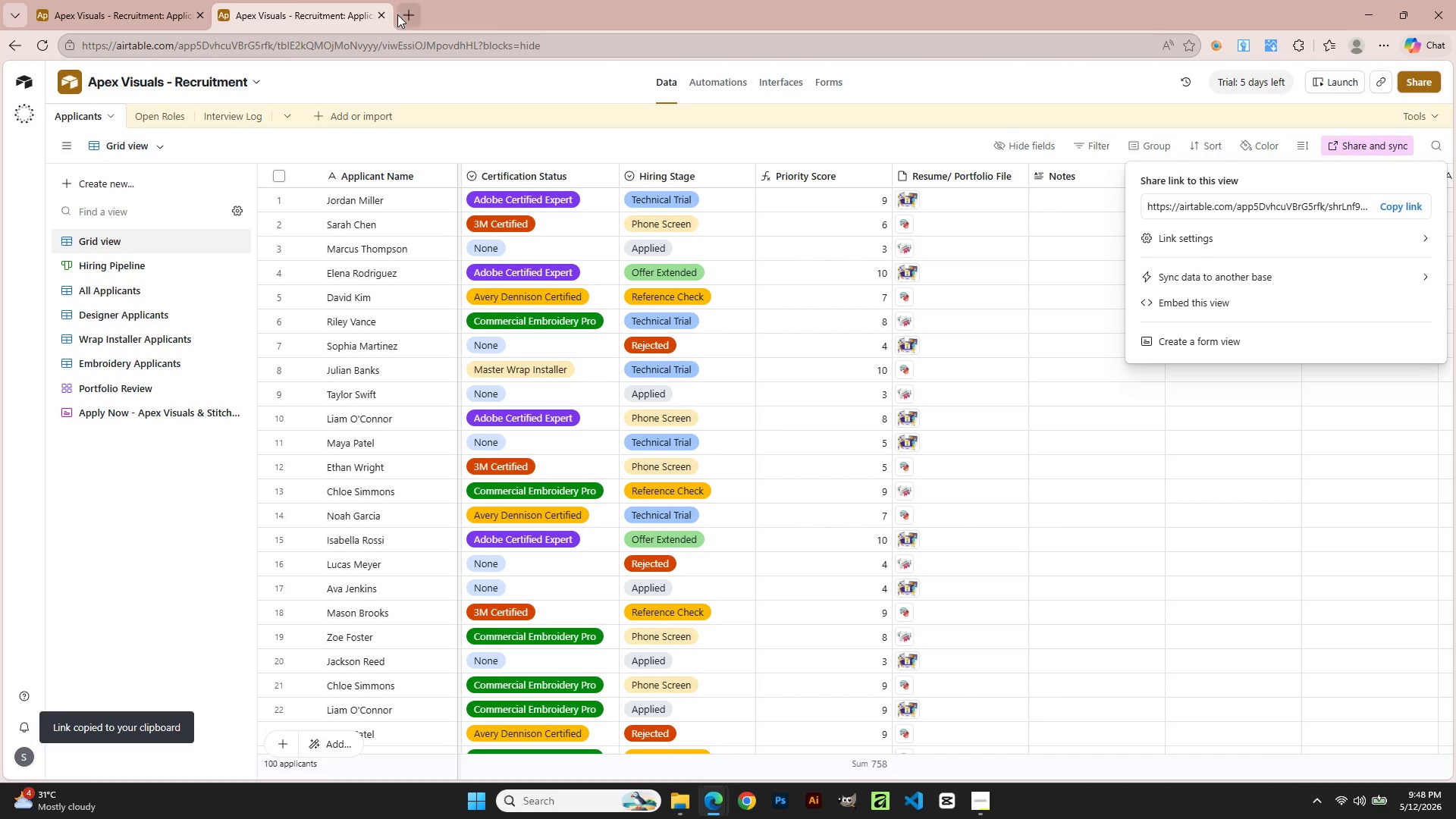 
left_click([270, 0])
 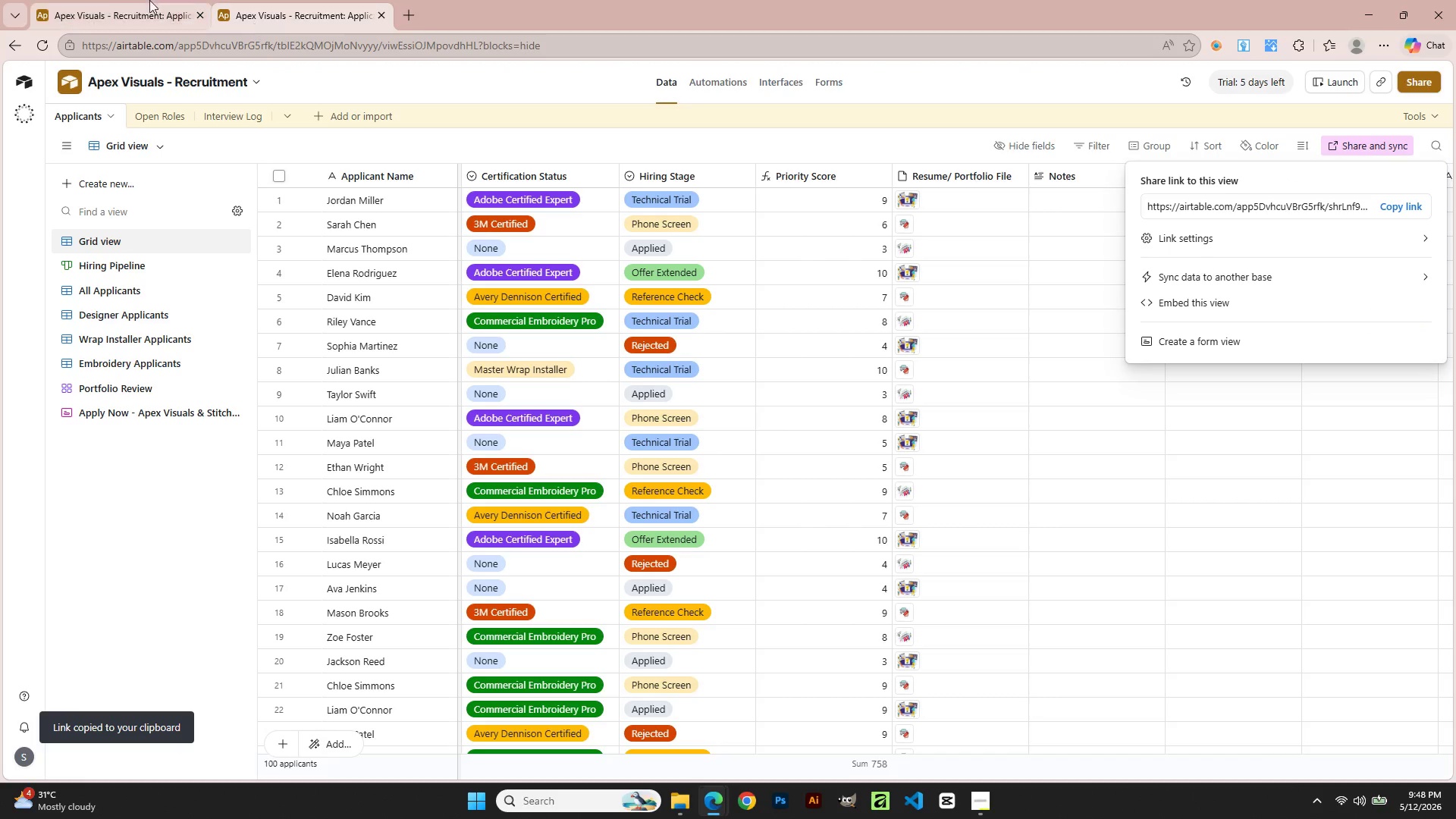 
left_click([96, 0])
 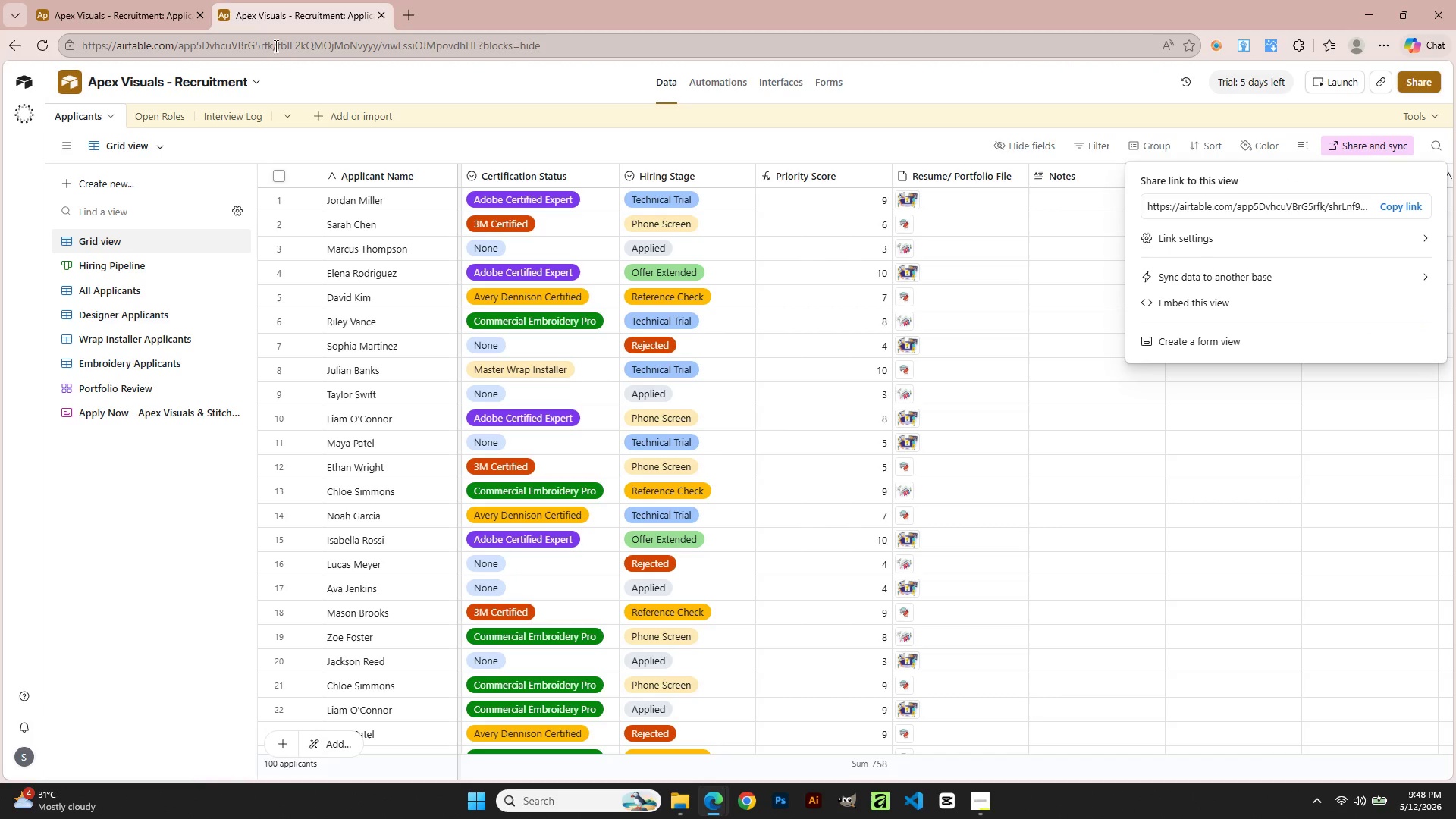 
double_click([282, 58])
 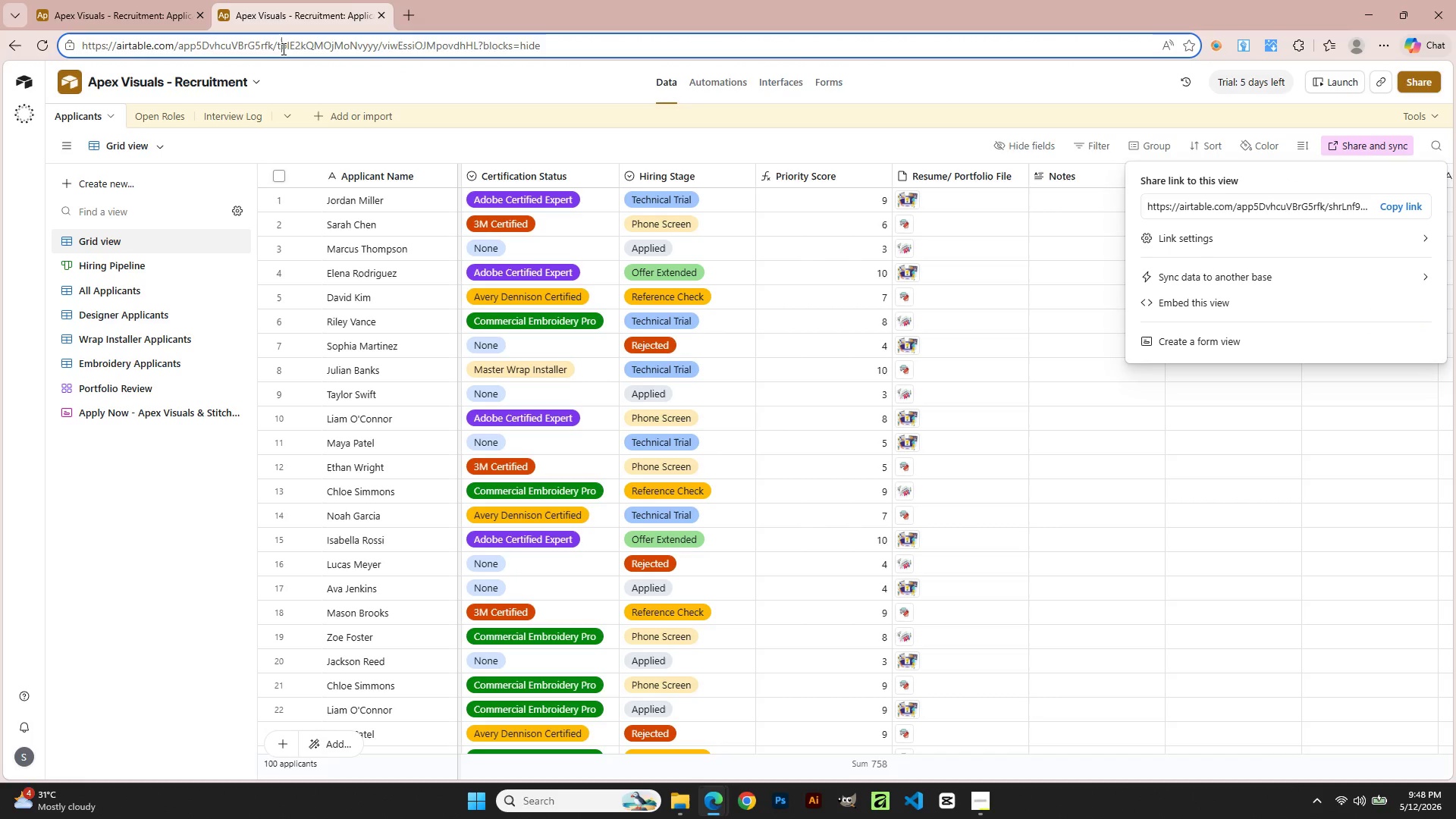 
triple_click([282, 49])
 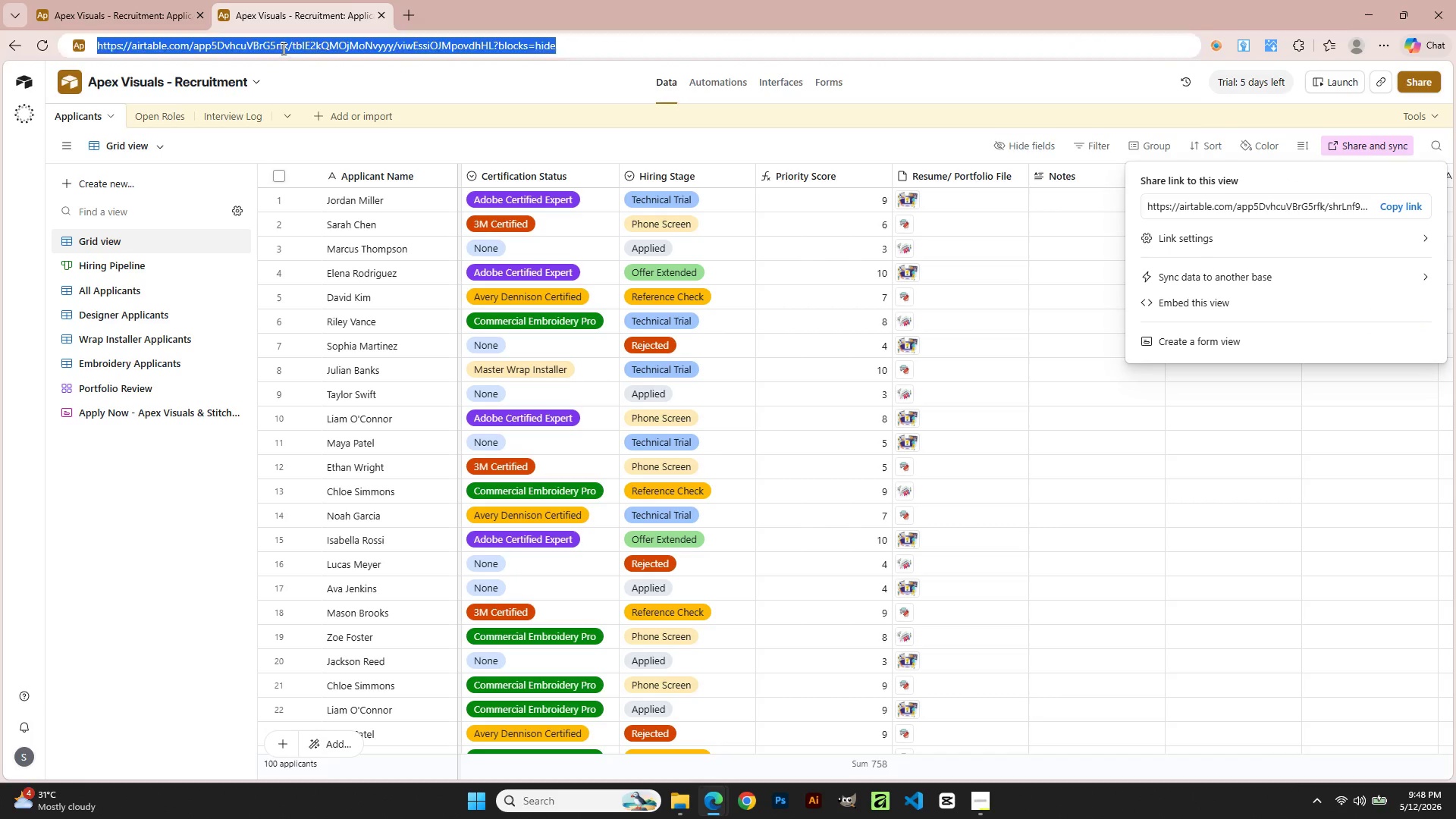 
key(Control+V)
 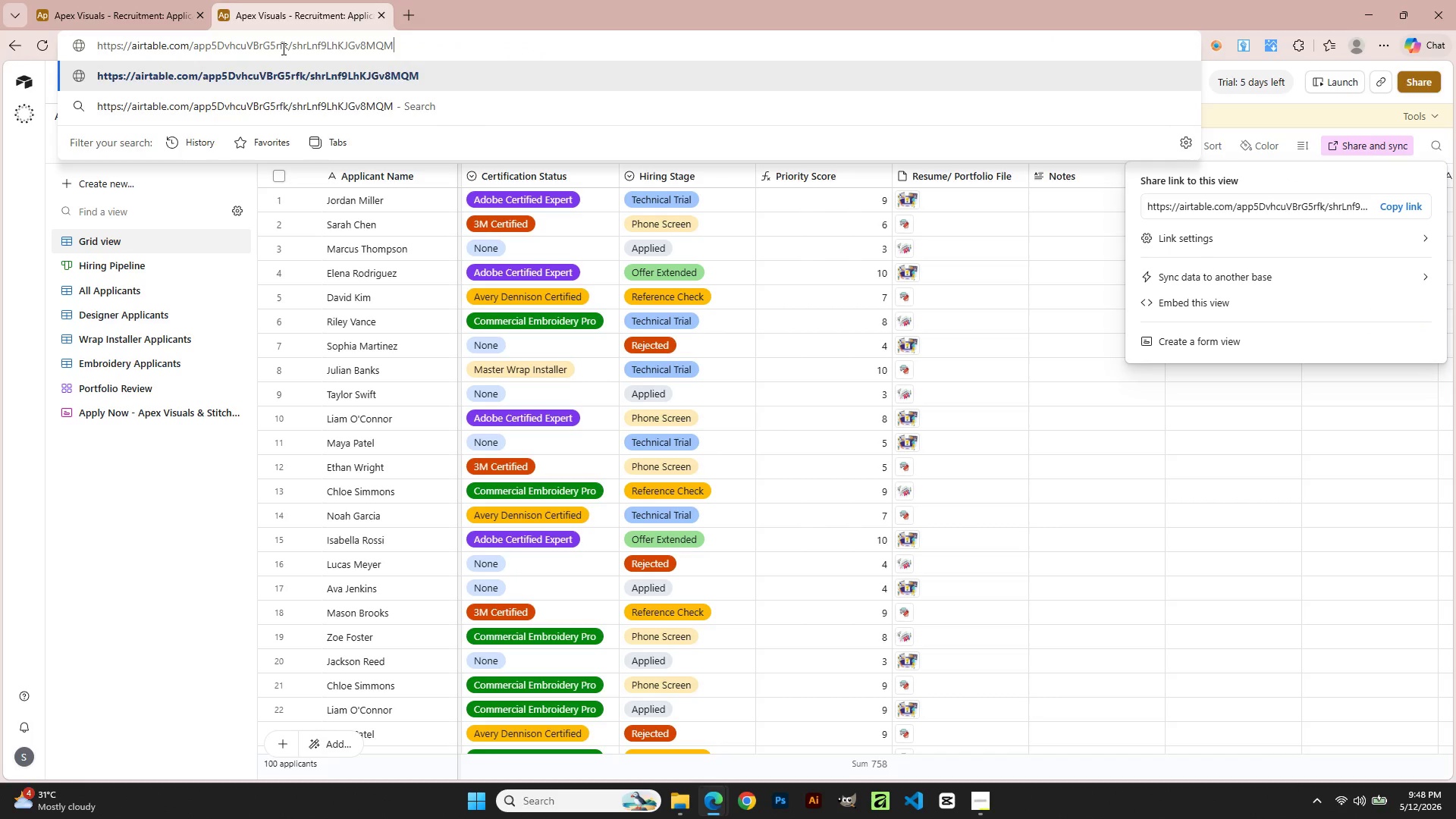 
key(NumpadEnter)
 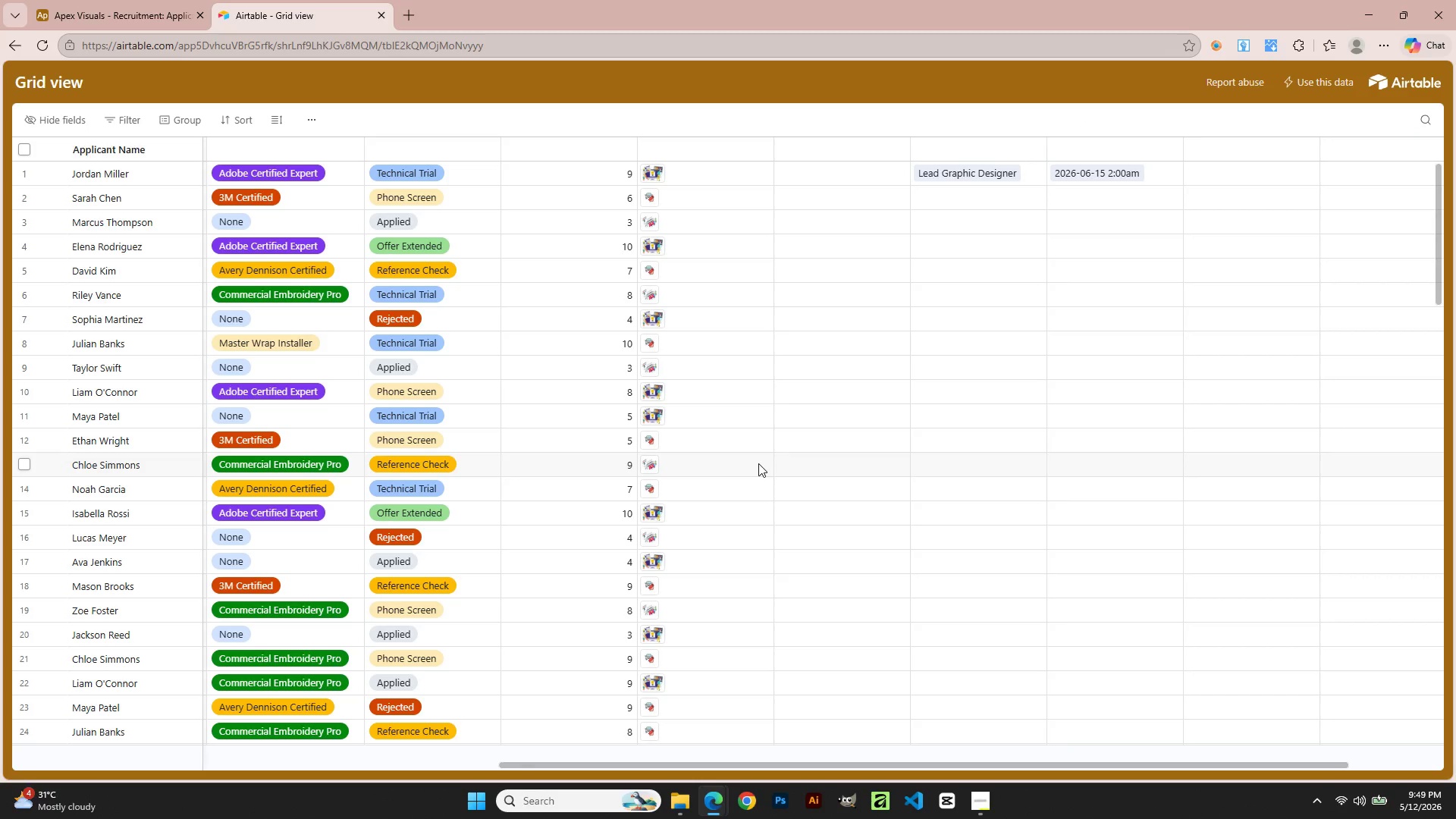 
scroll: coordinate [828, 463], scroll_direction: up, amount: 12.0
 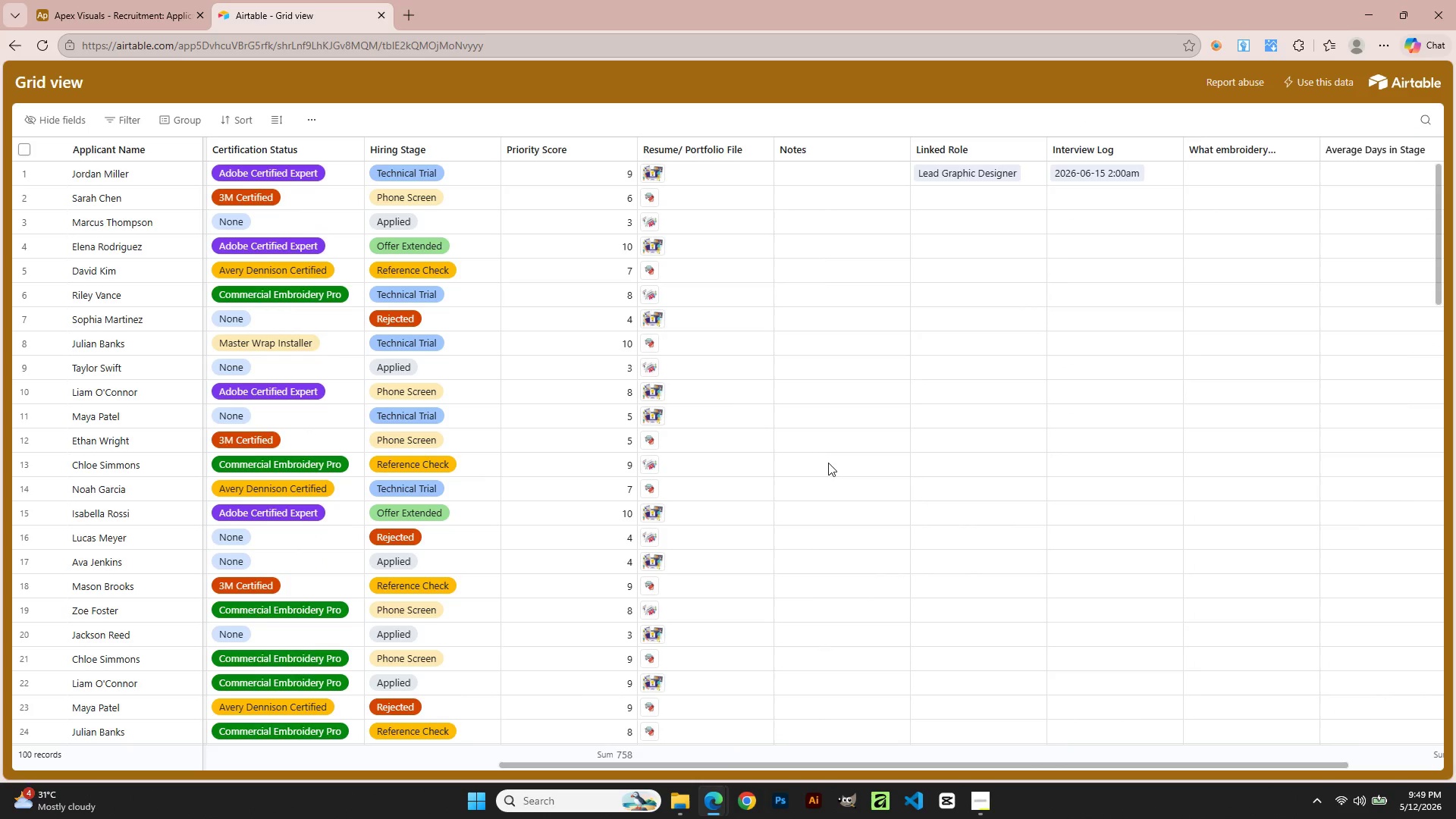 
scroll: coordinate [825, 472], scroll_direction: down, amount: 3.0
 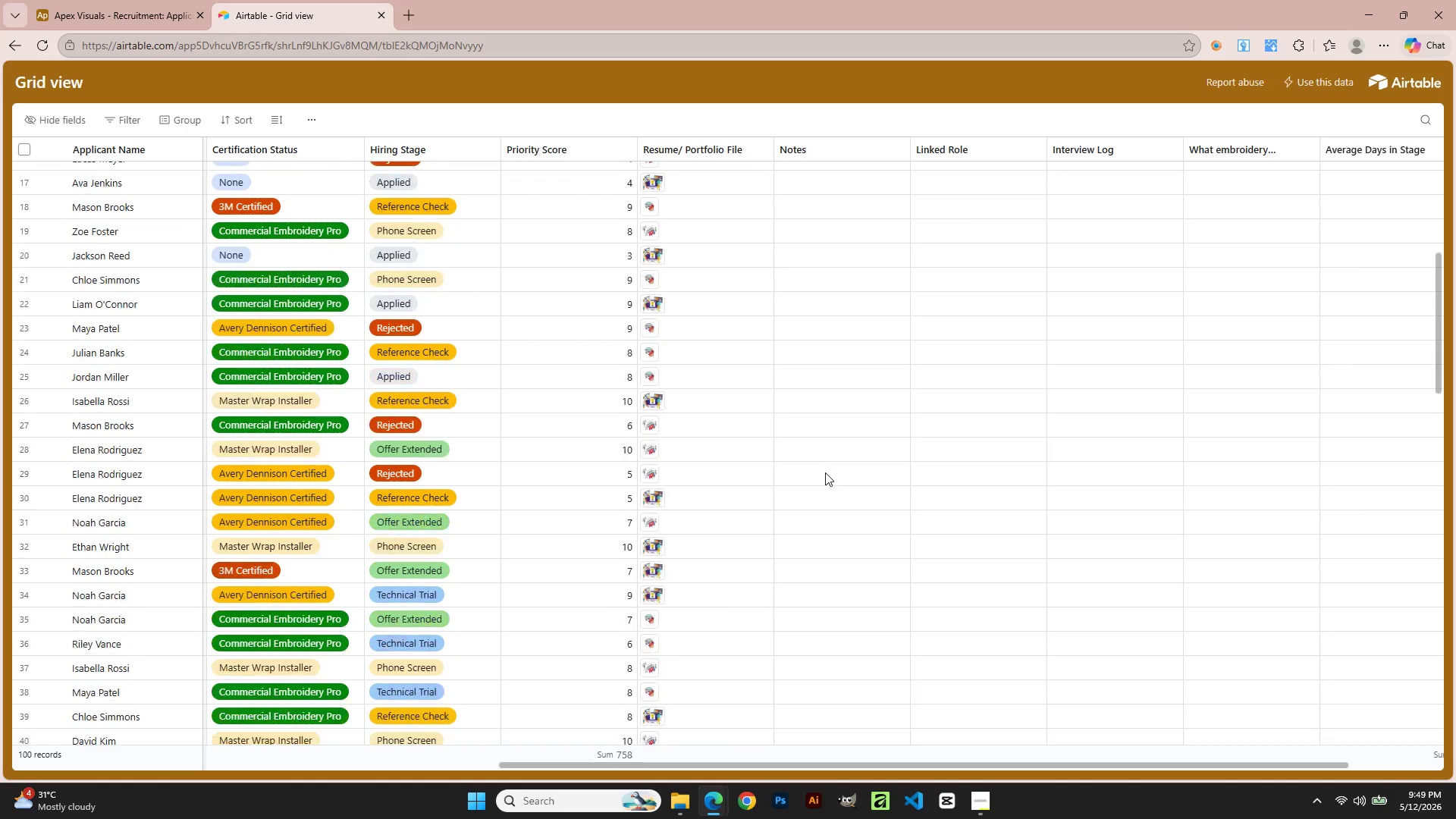 
scroll: coordinate [1439, 388], scroll_direction: up, amount: 8.0
 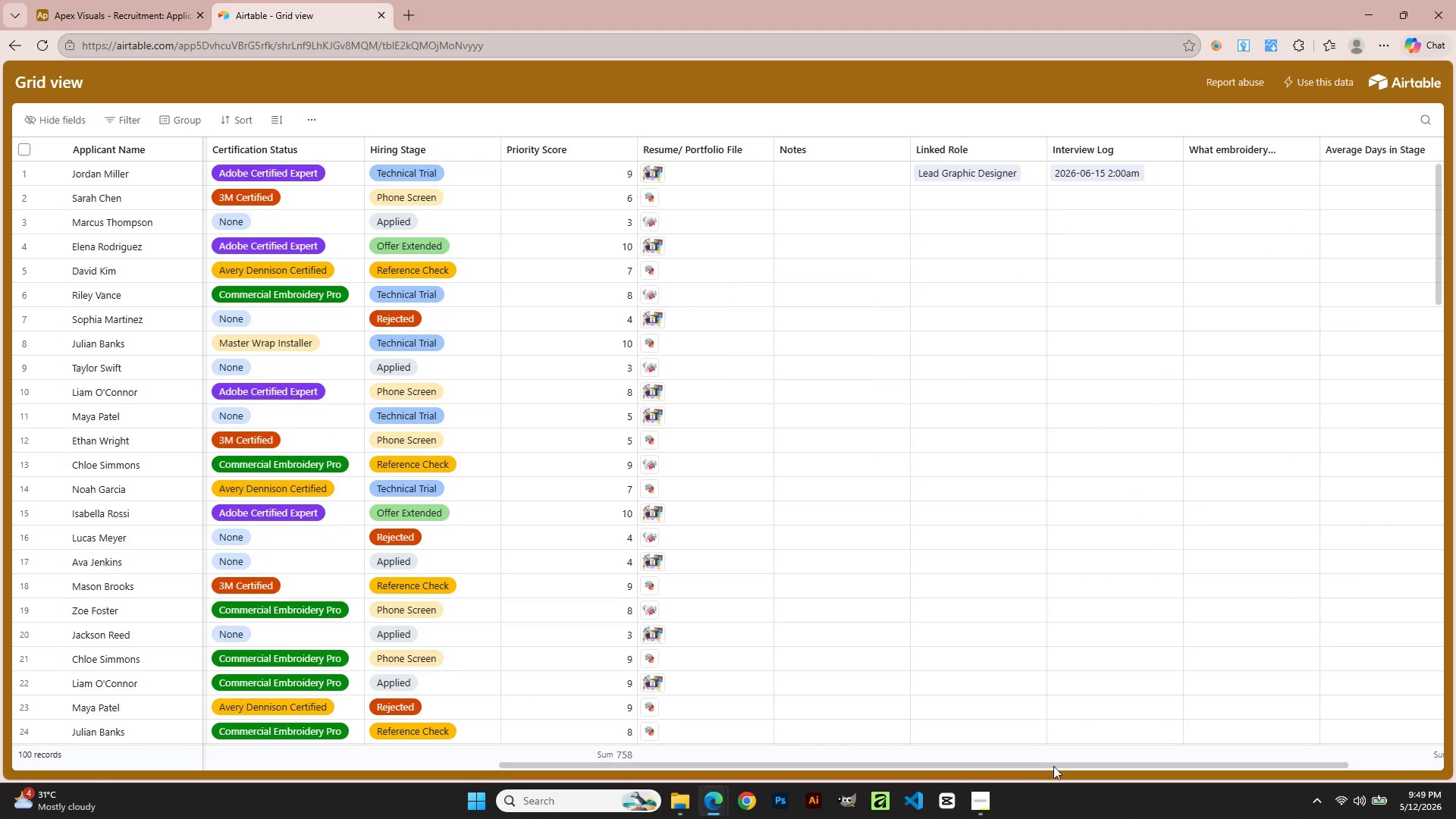 
left_click_drag(start_coordinate=[1059, 763], to_coordinate=[1294, 733])
 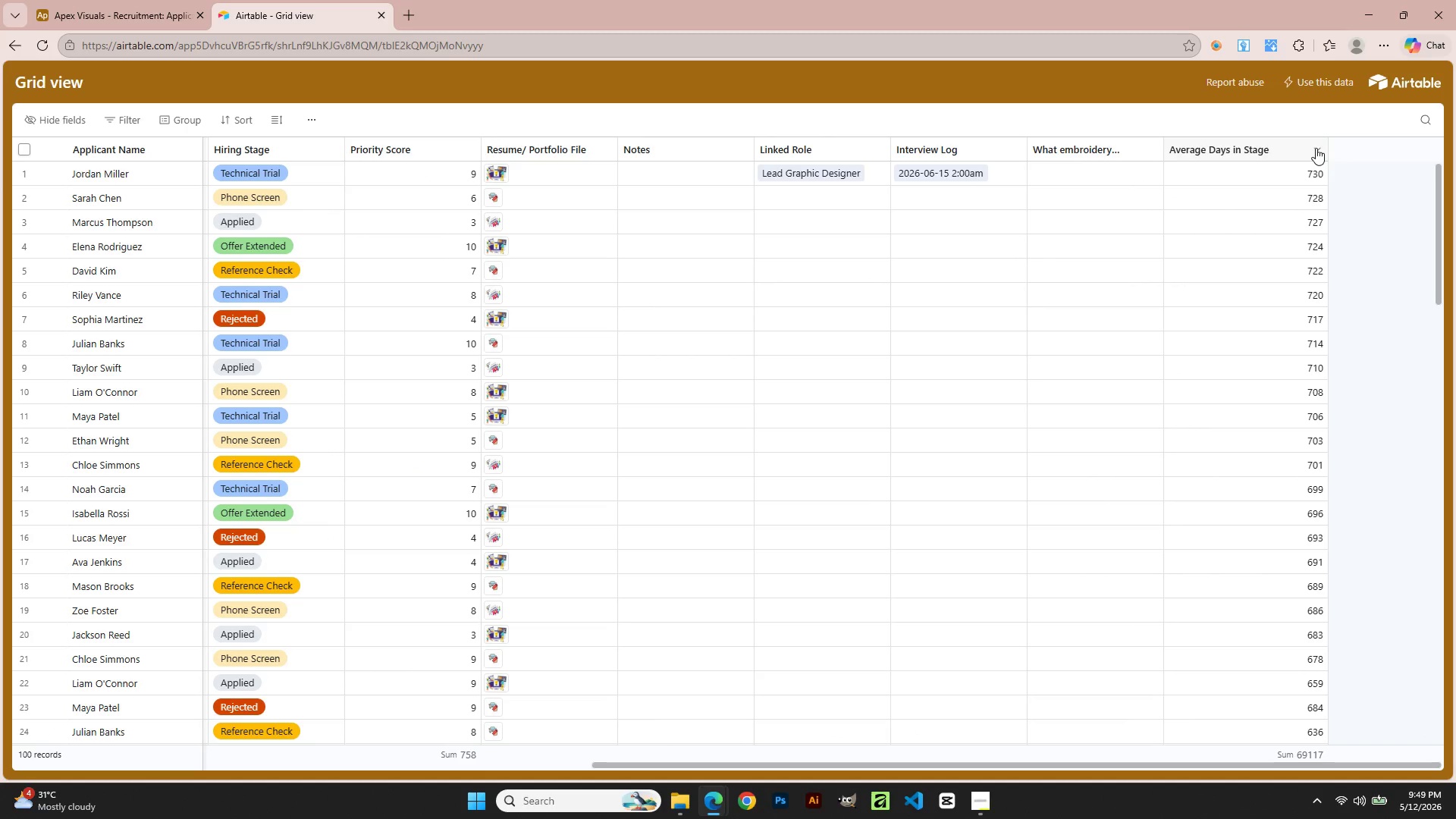 
left_click_drag(start_coordinate=[1327, 147], to_coordinate=[1253, 153])
 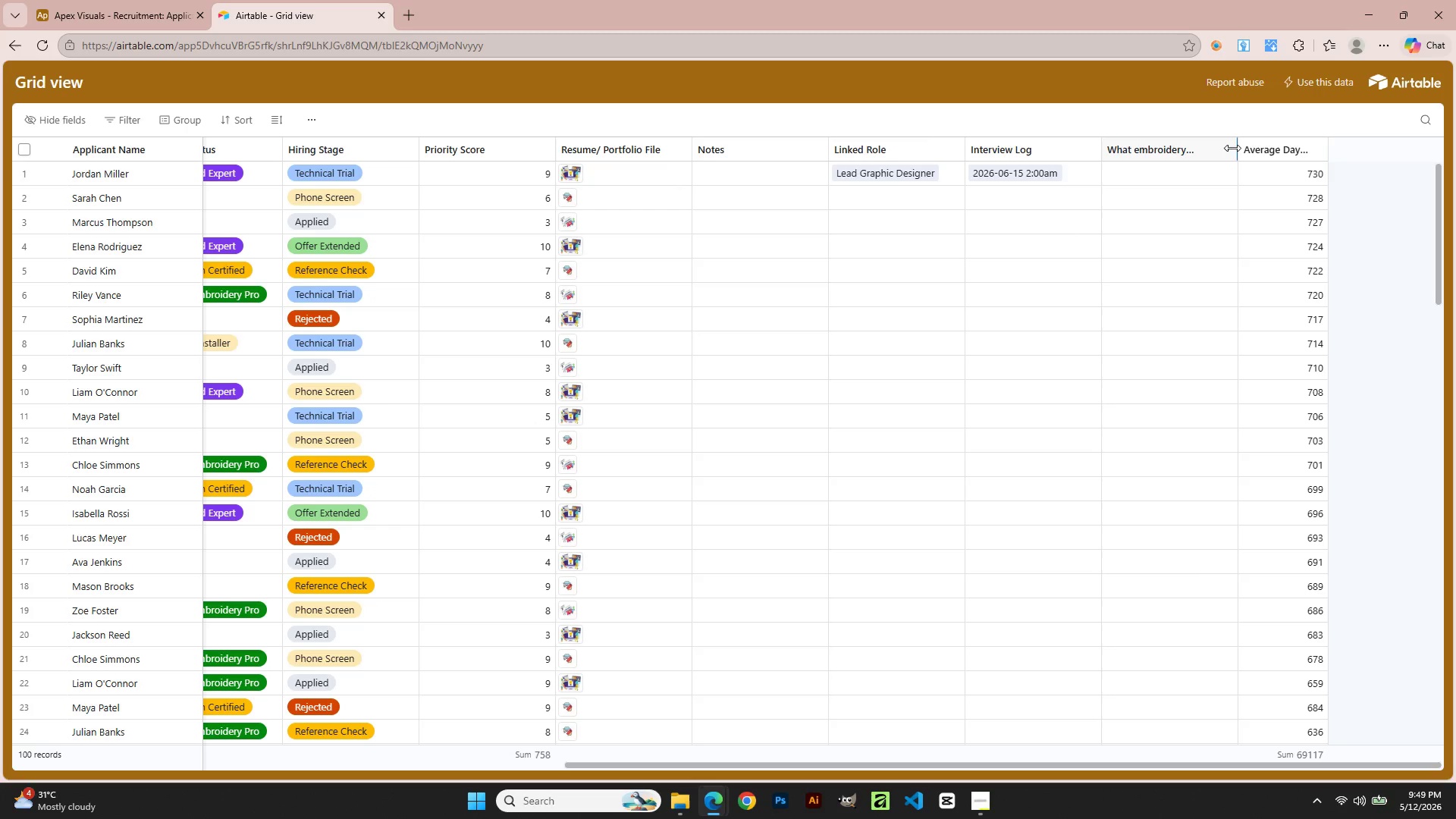 
left_click_drag(start_coordinate=[1232, 148], to_coordinate=[1248, 152])
 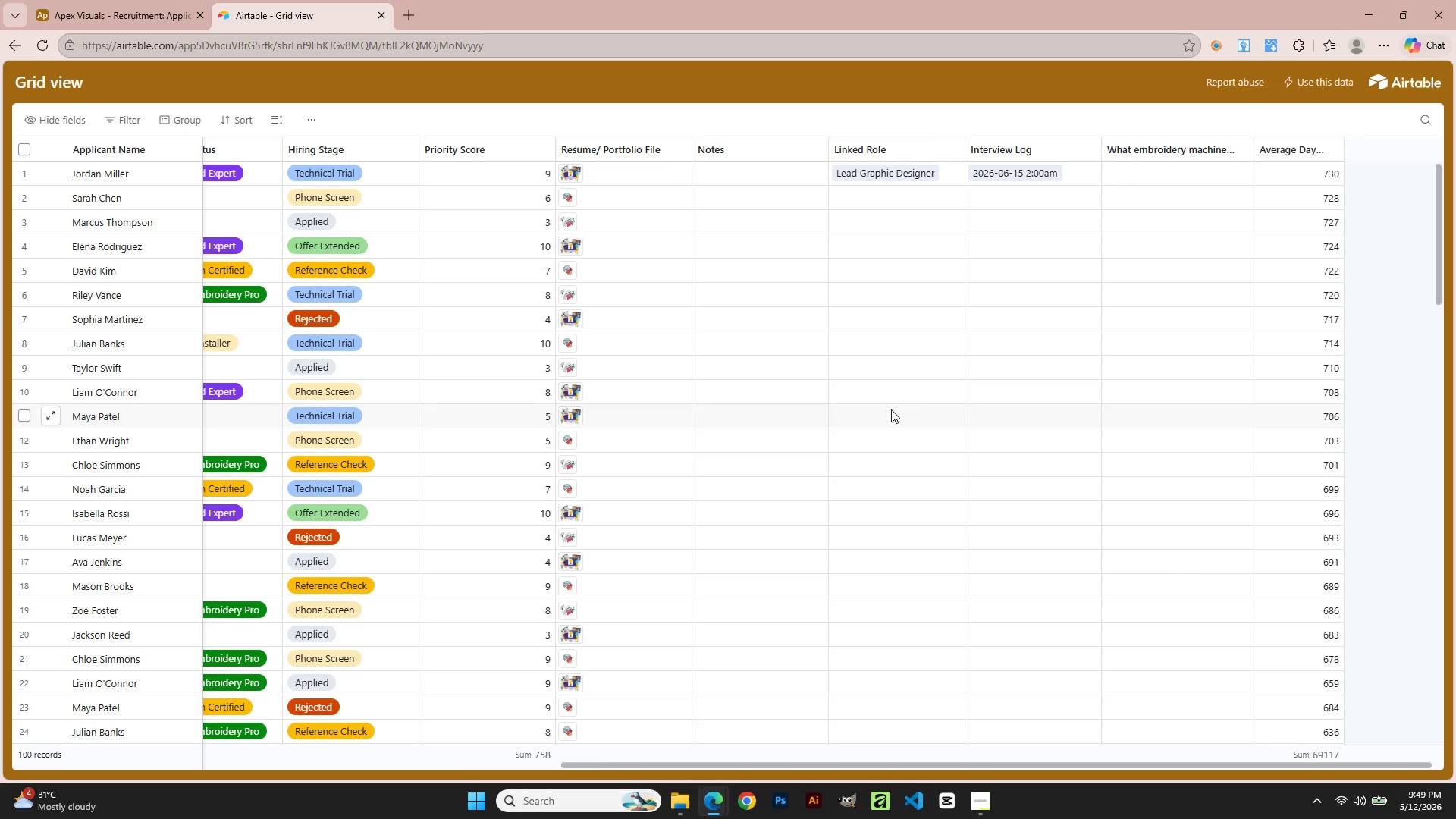 
left_click_drag(start_coordinate=[826, 152], to_coordinate=[785, 155])
 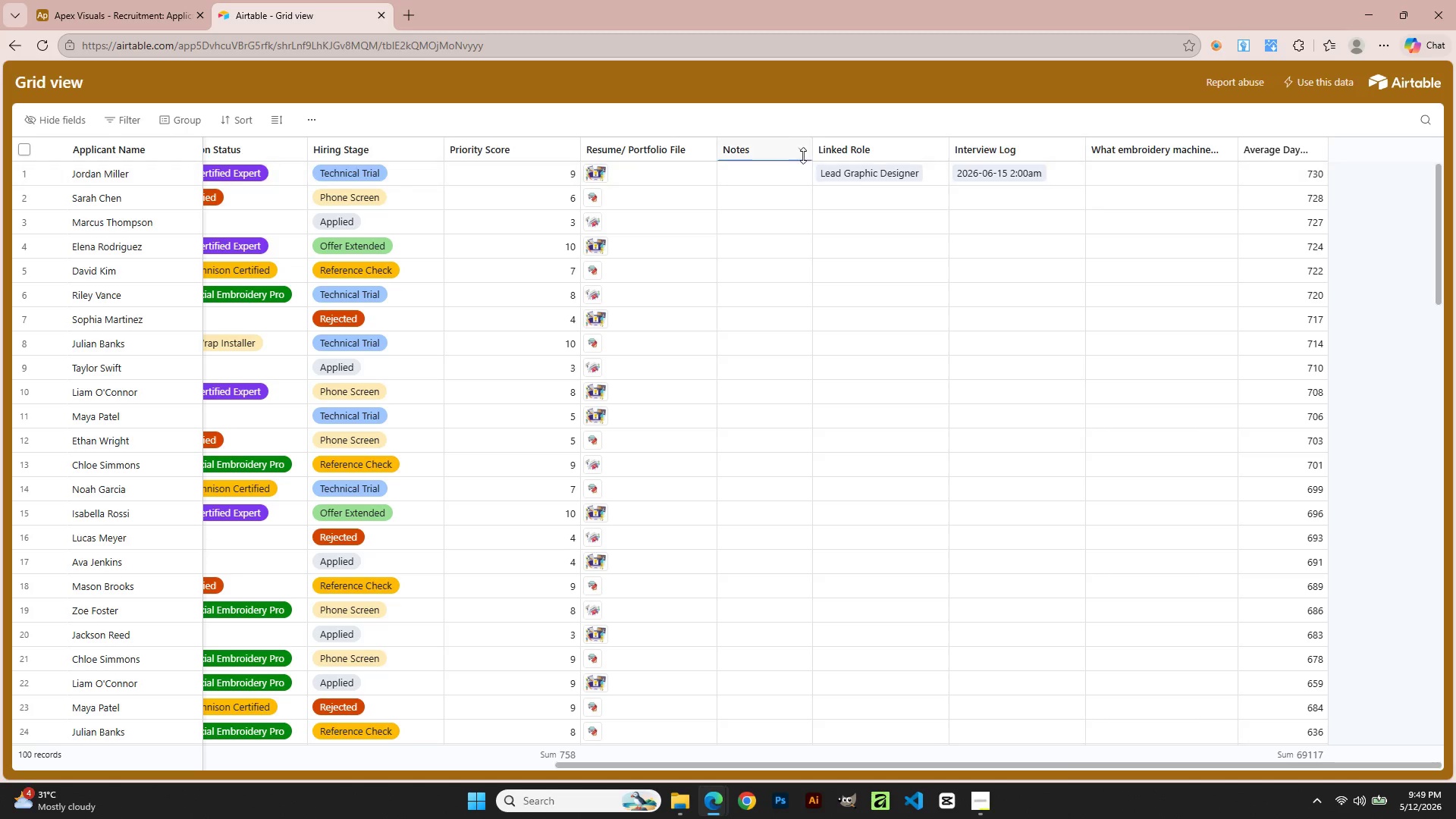 
scroll: coordinate [868, 395], scroll_direction: up, amount: 2.0
 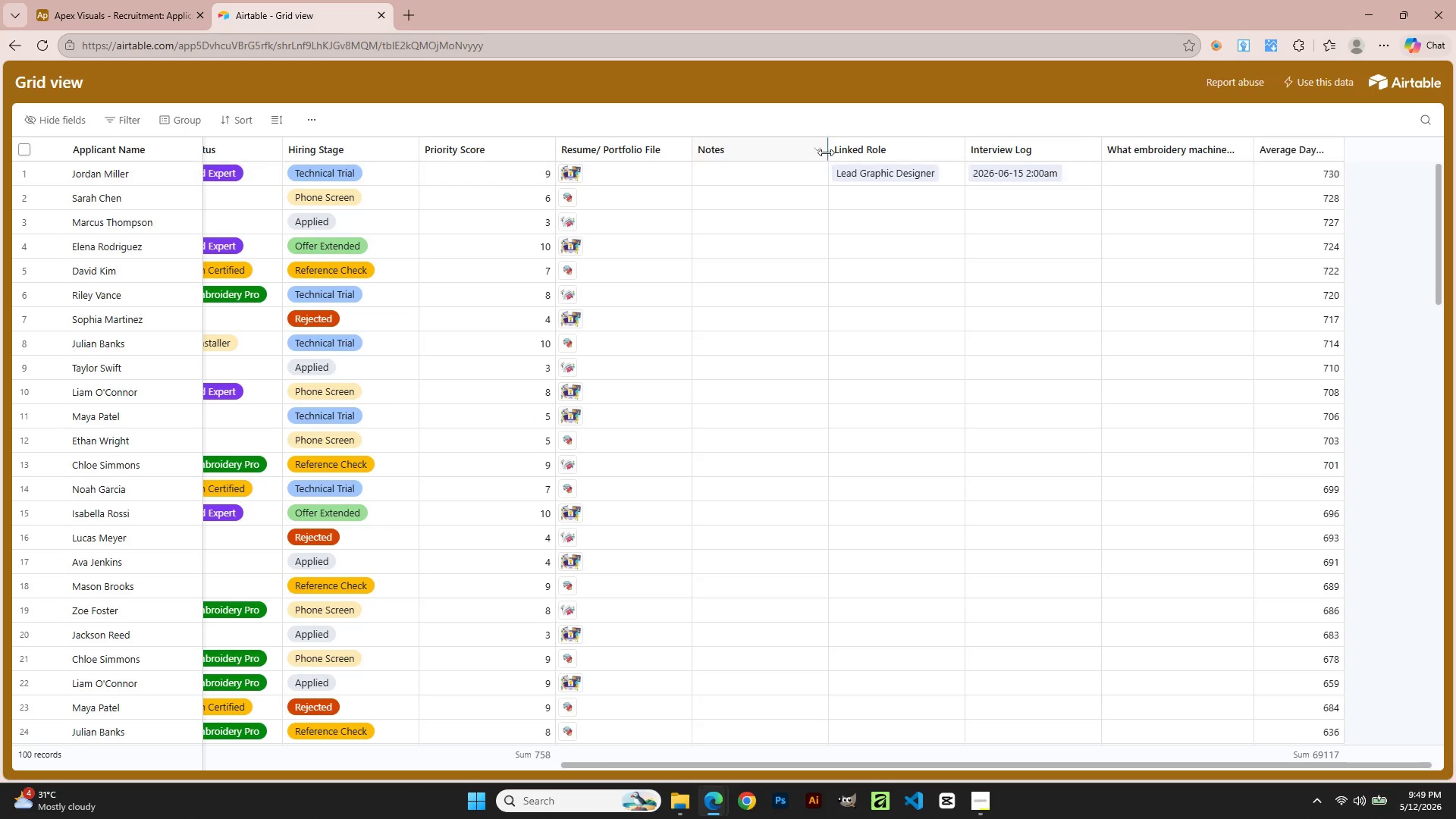 
left_click([802, 152])
 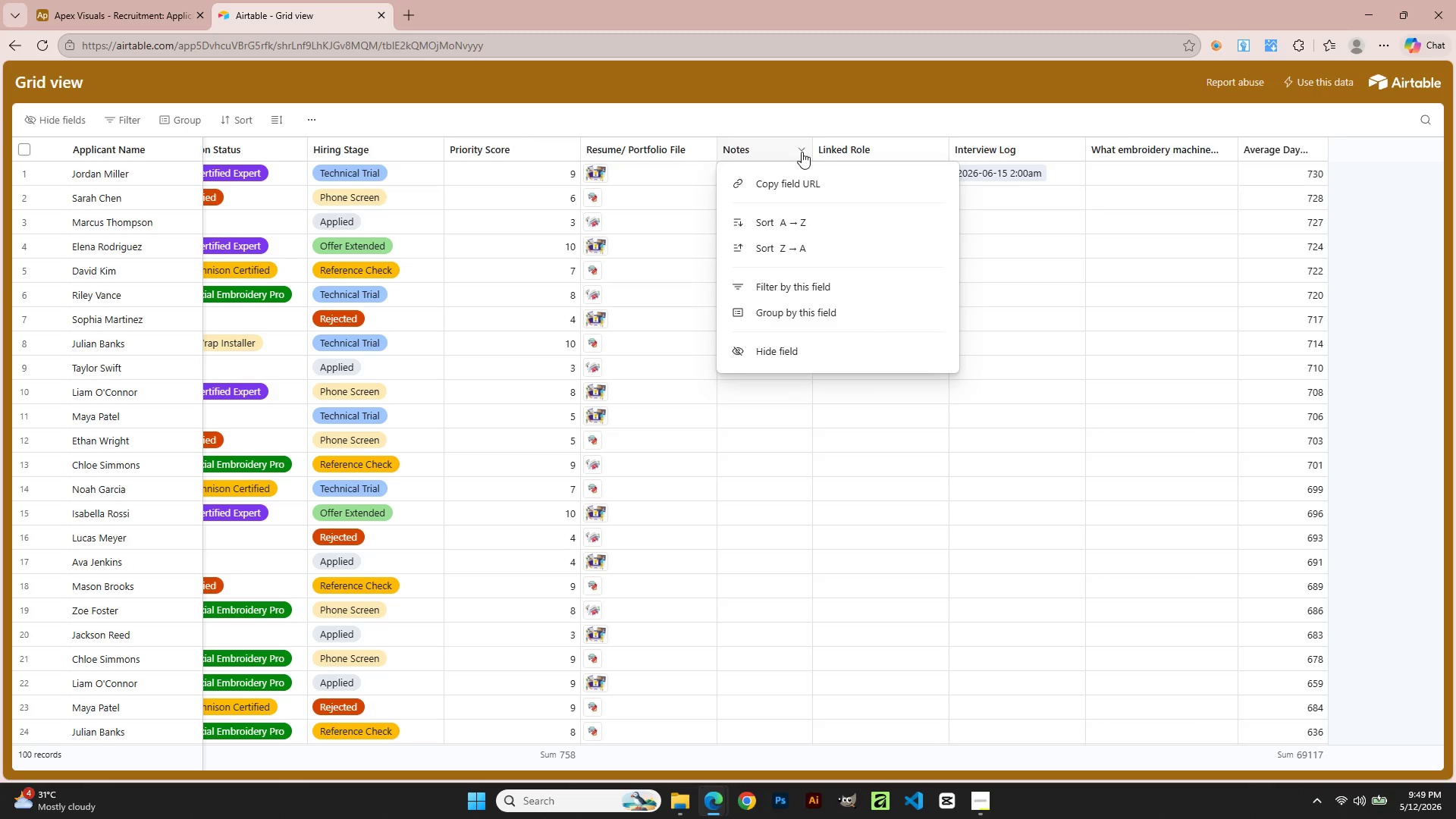 
left_click([802, 152])
 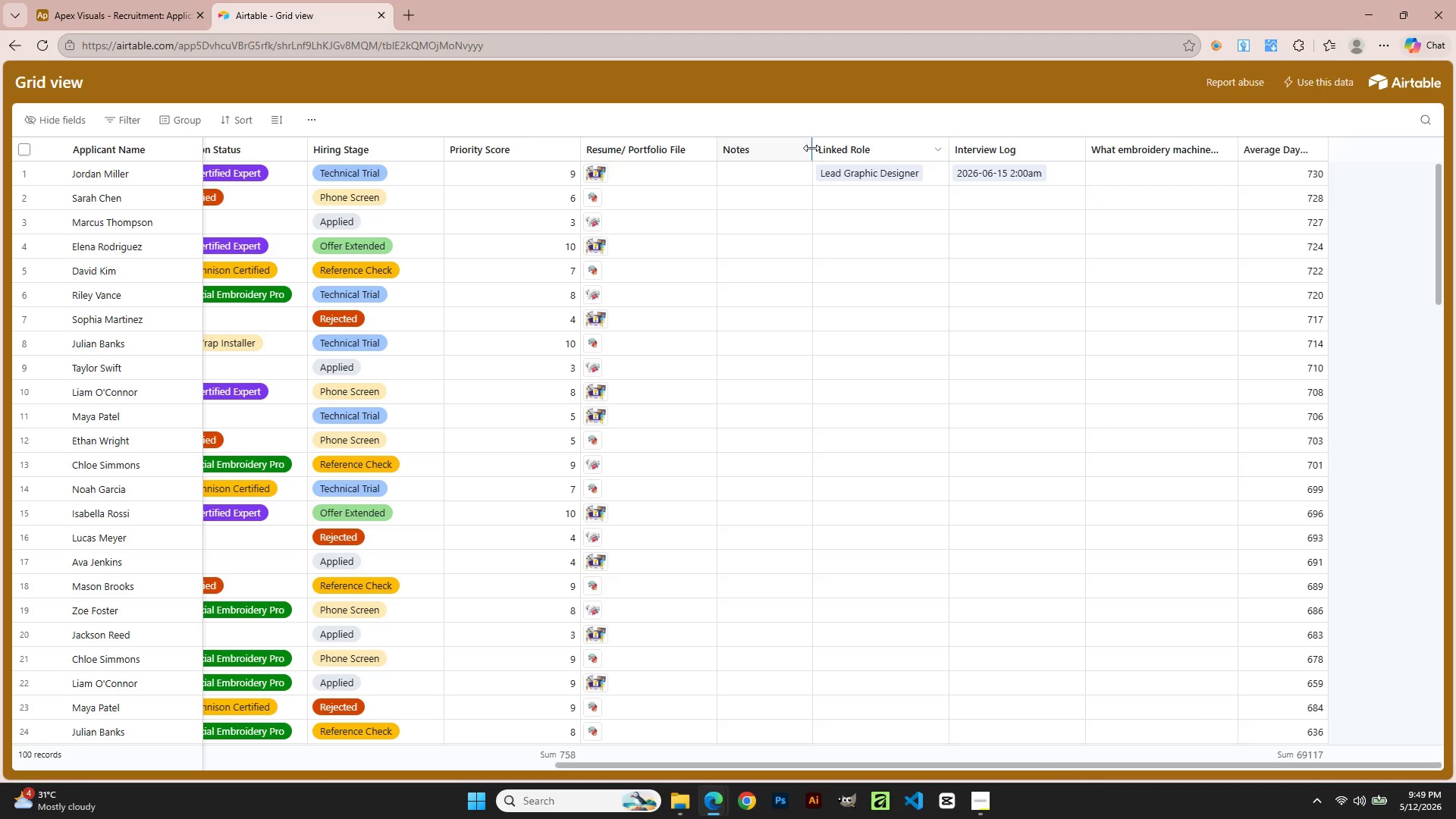 
left_click_drag(start_coordinate=[808, 148], to_coordinate=[849, 142])
 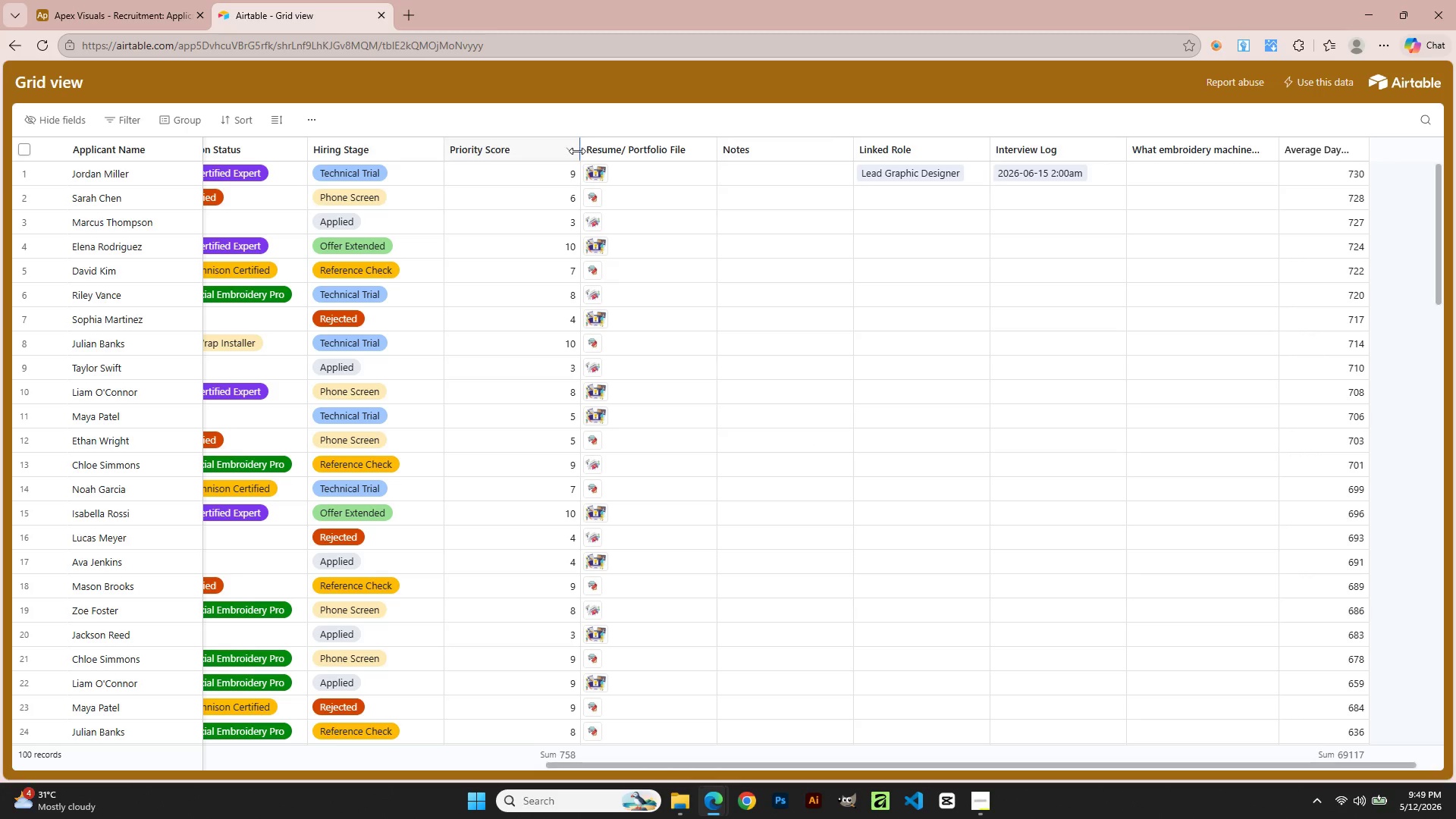 
left_click_drag(start_coordinate=[577, 151], to_coordinate=[537, 155])
 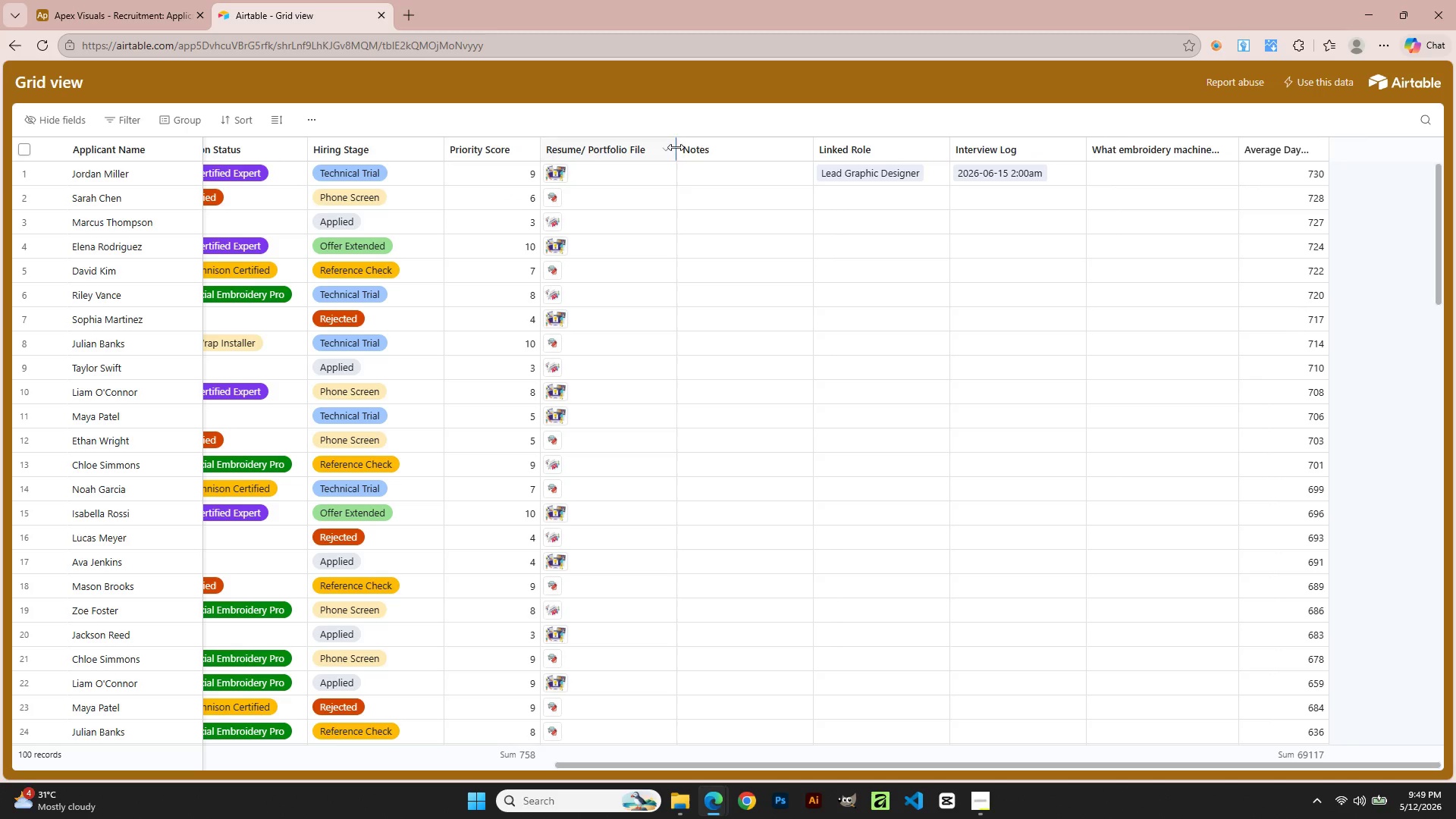 
left_click([676, 147])
 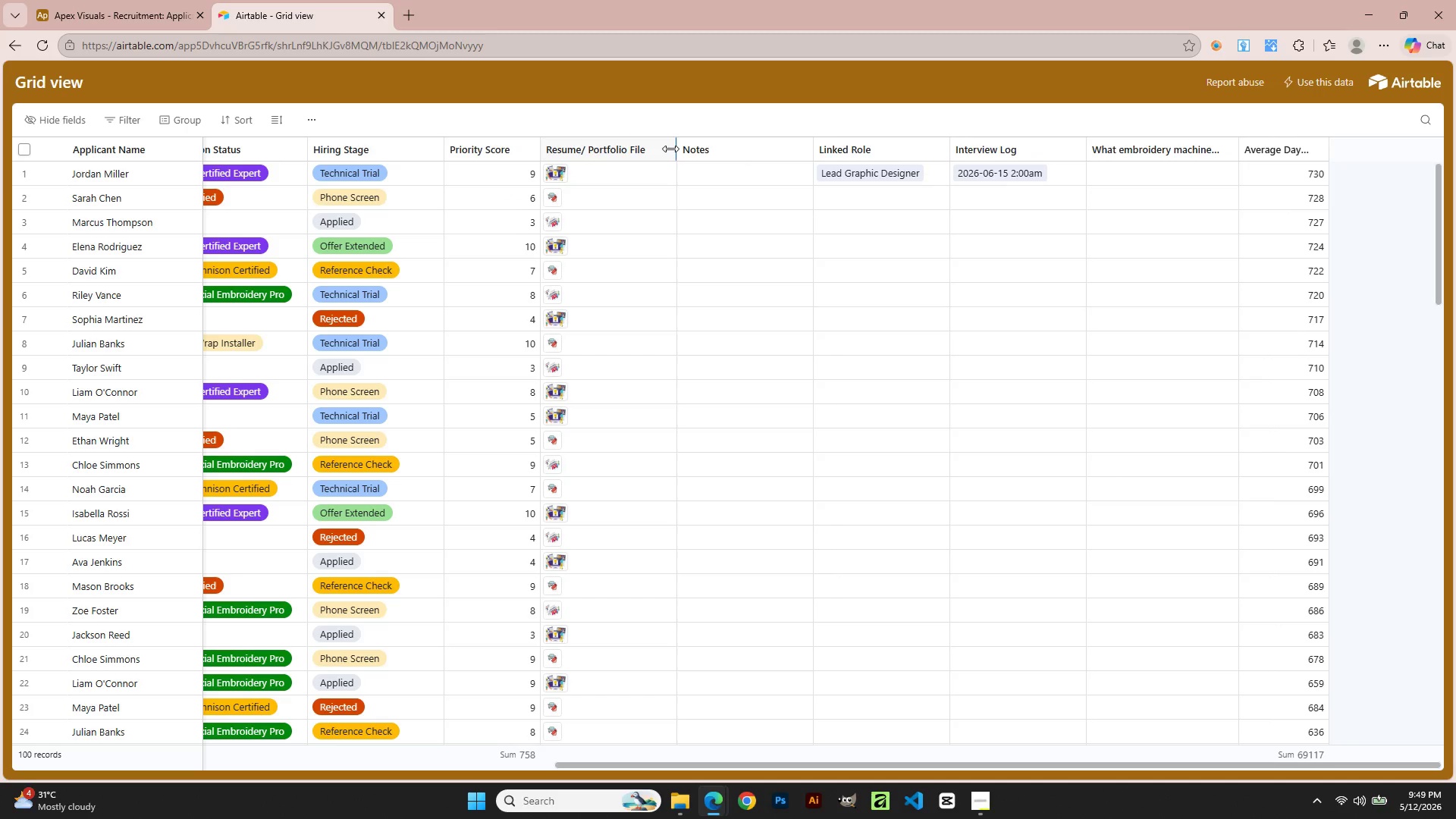 
left_click_drag(start_coordinate=[670, 149], to_coordinate=[642, 148])
 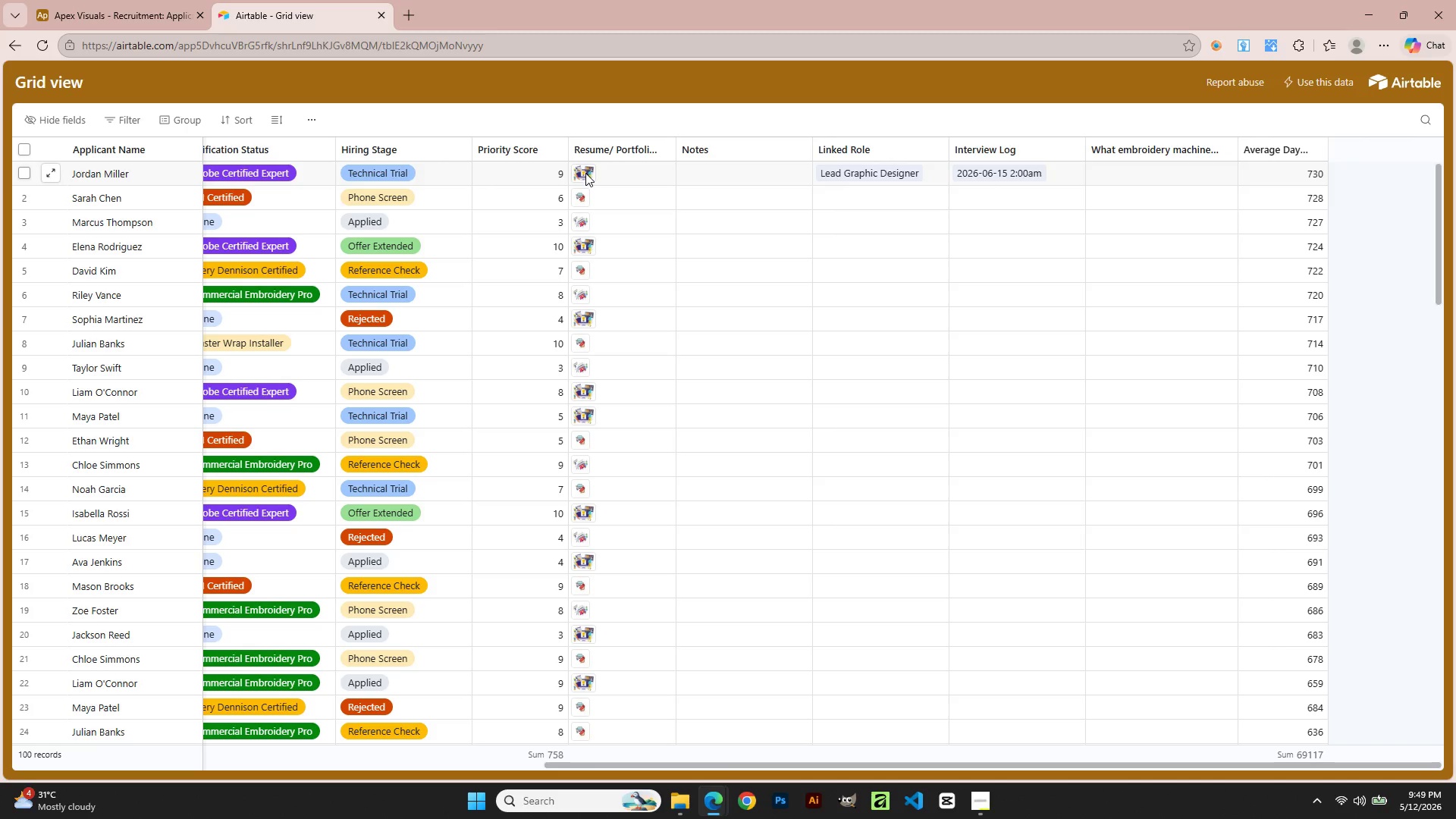 
left_click([585, 173])
 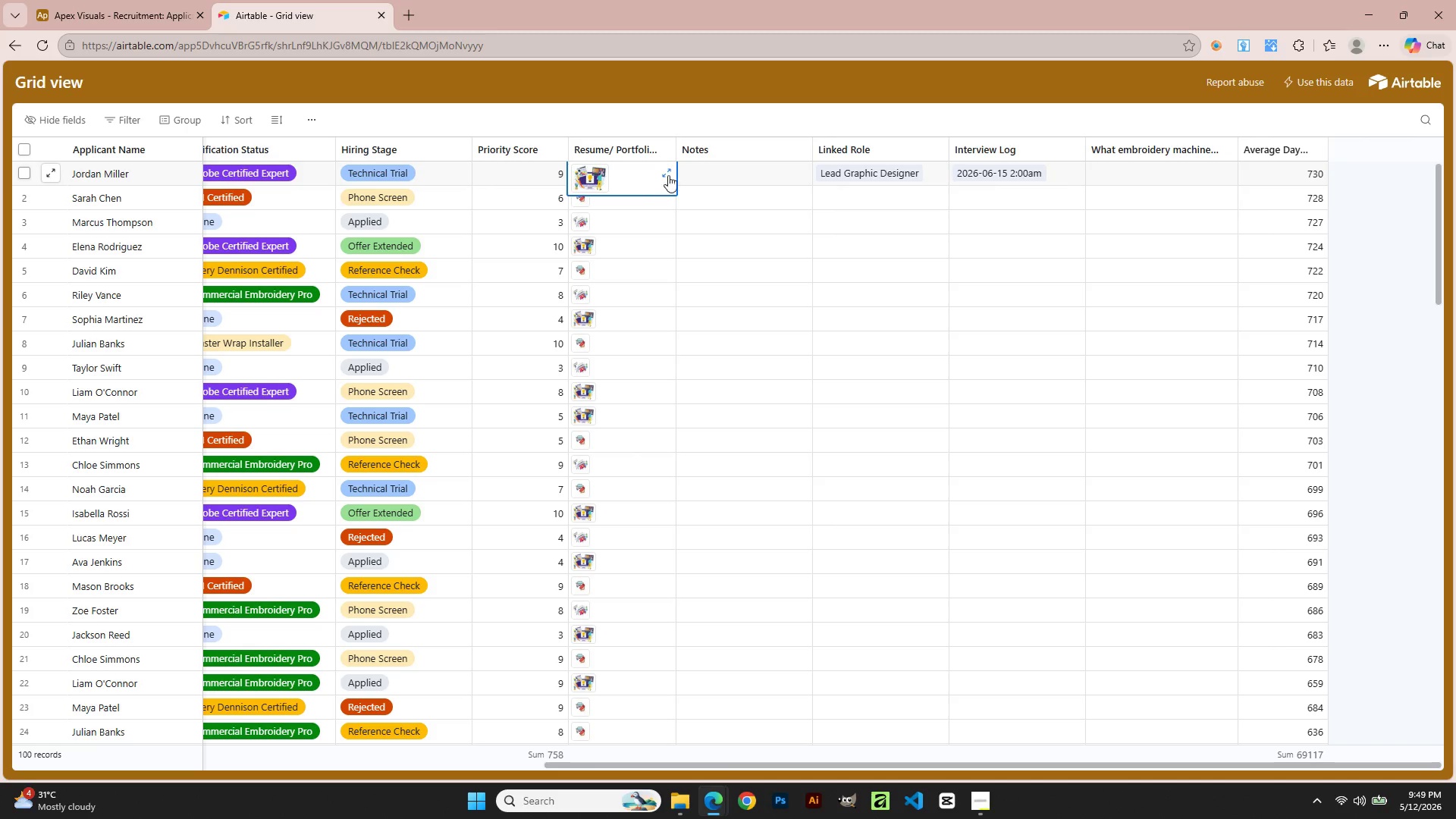 
left_click([677, 173])
 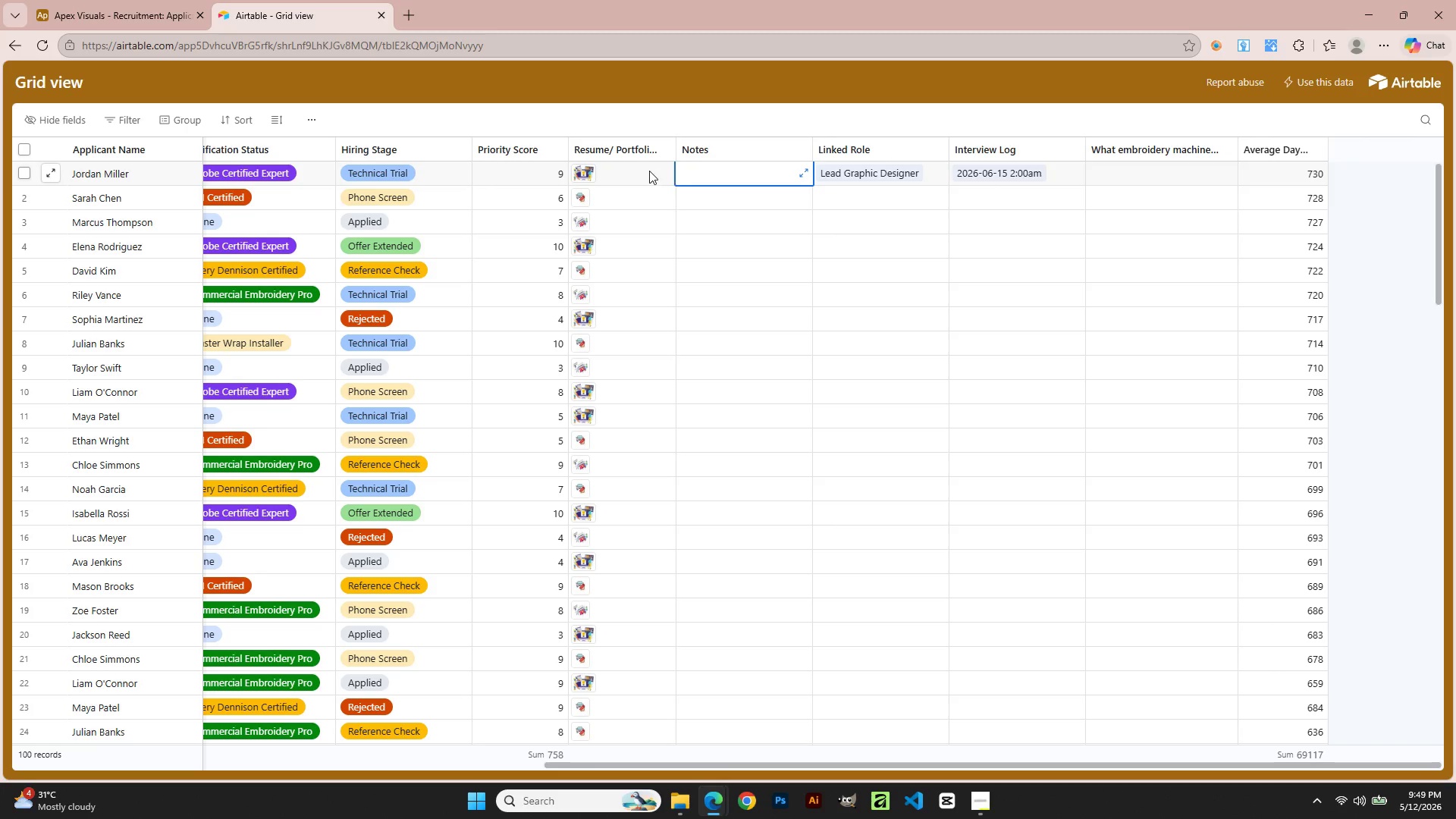 
left_click([646, 170])
 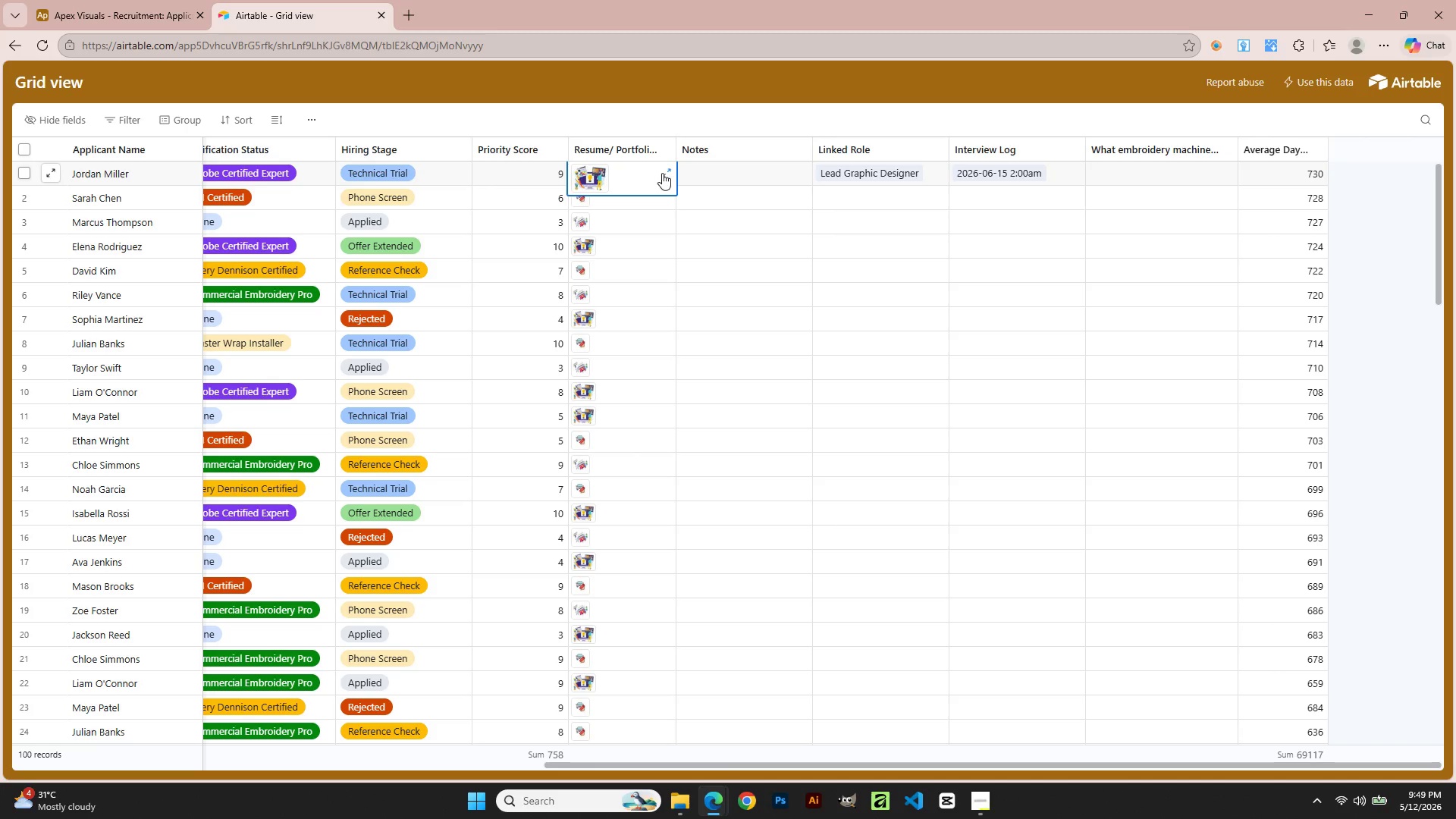 
left_click([662, 173])
 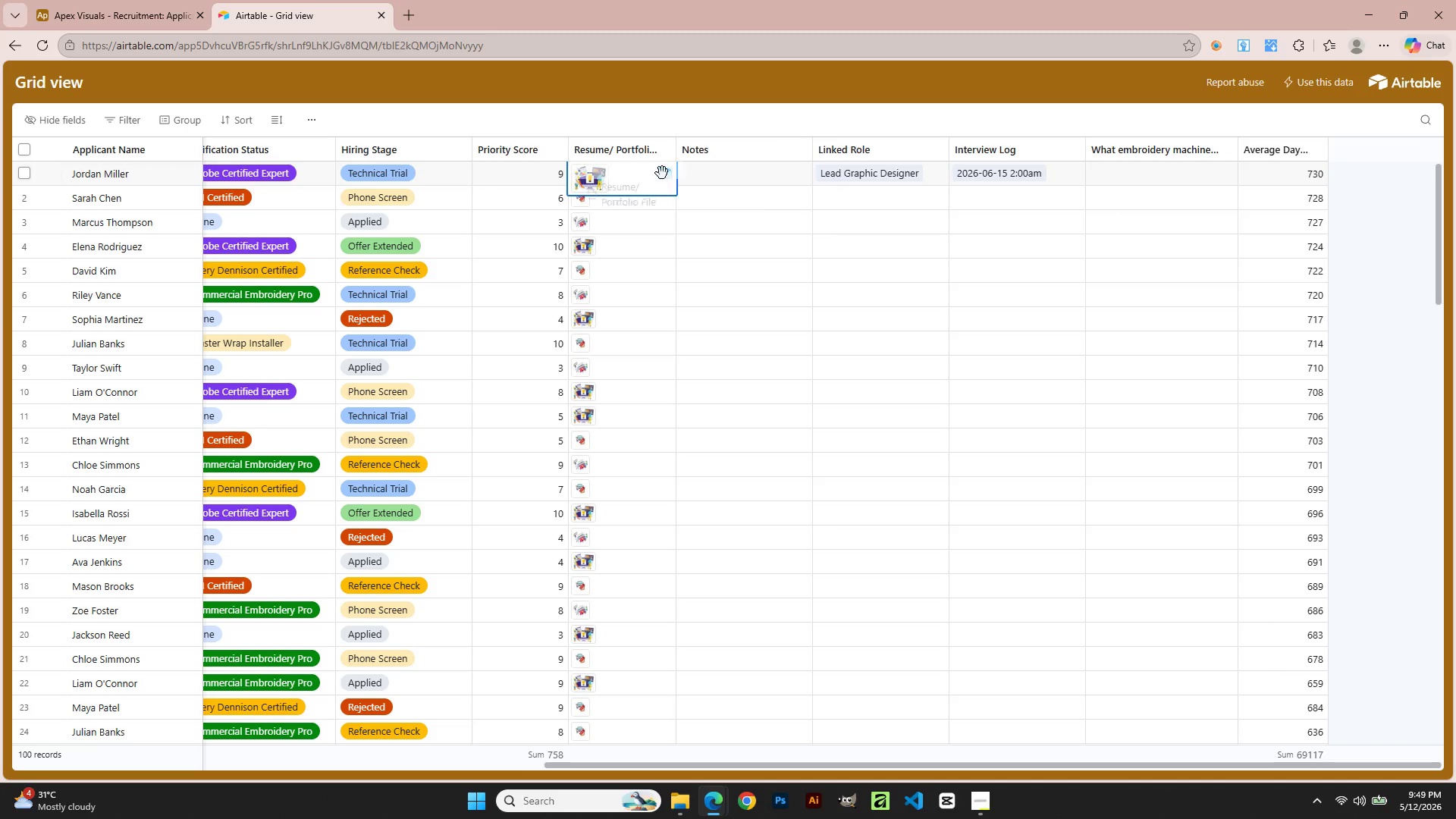 
mouse_move([675, 173])
 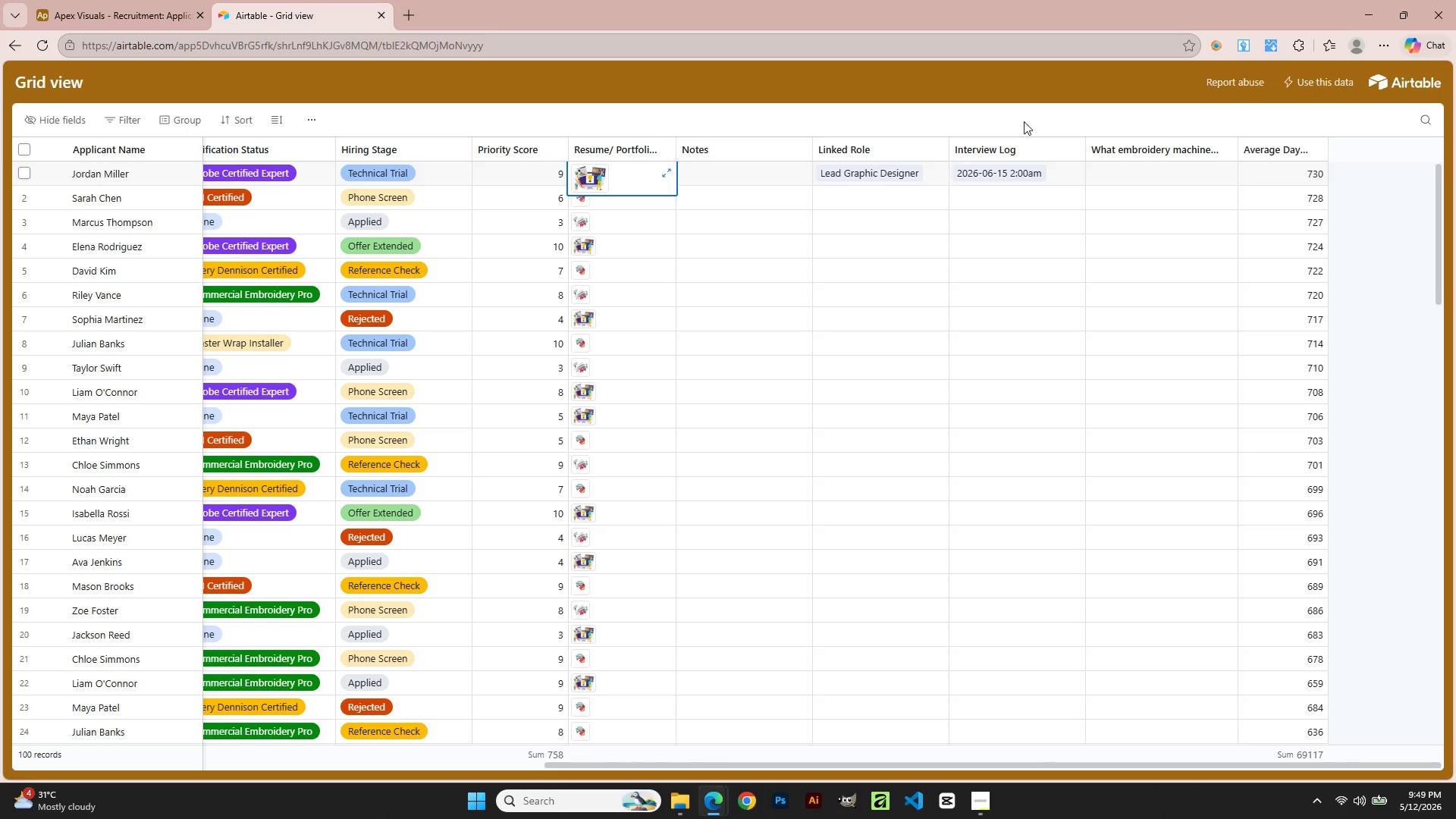 
left_click([1024, 121])
 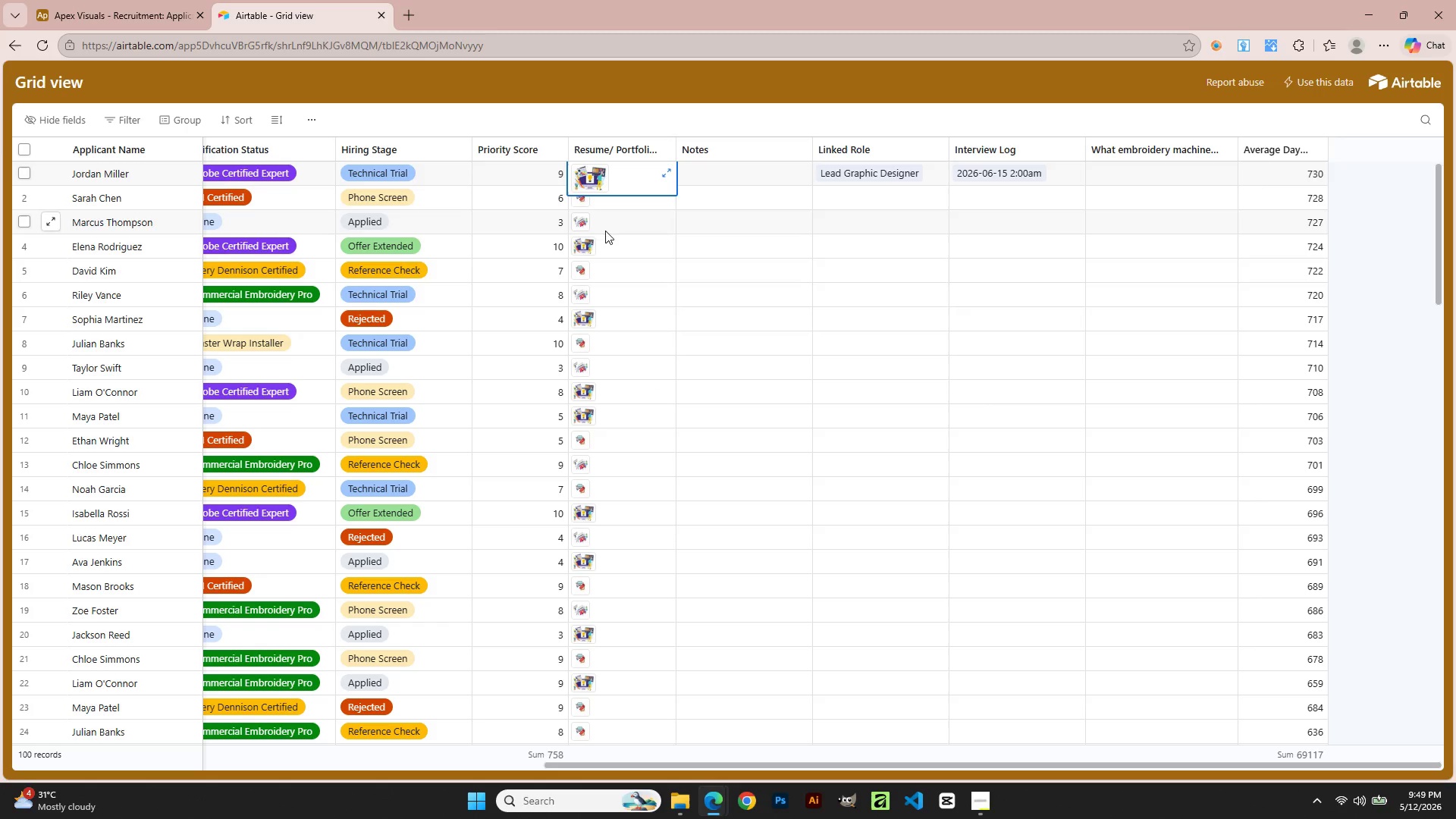 
left_click([421, 127])
 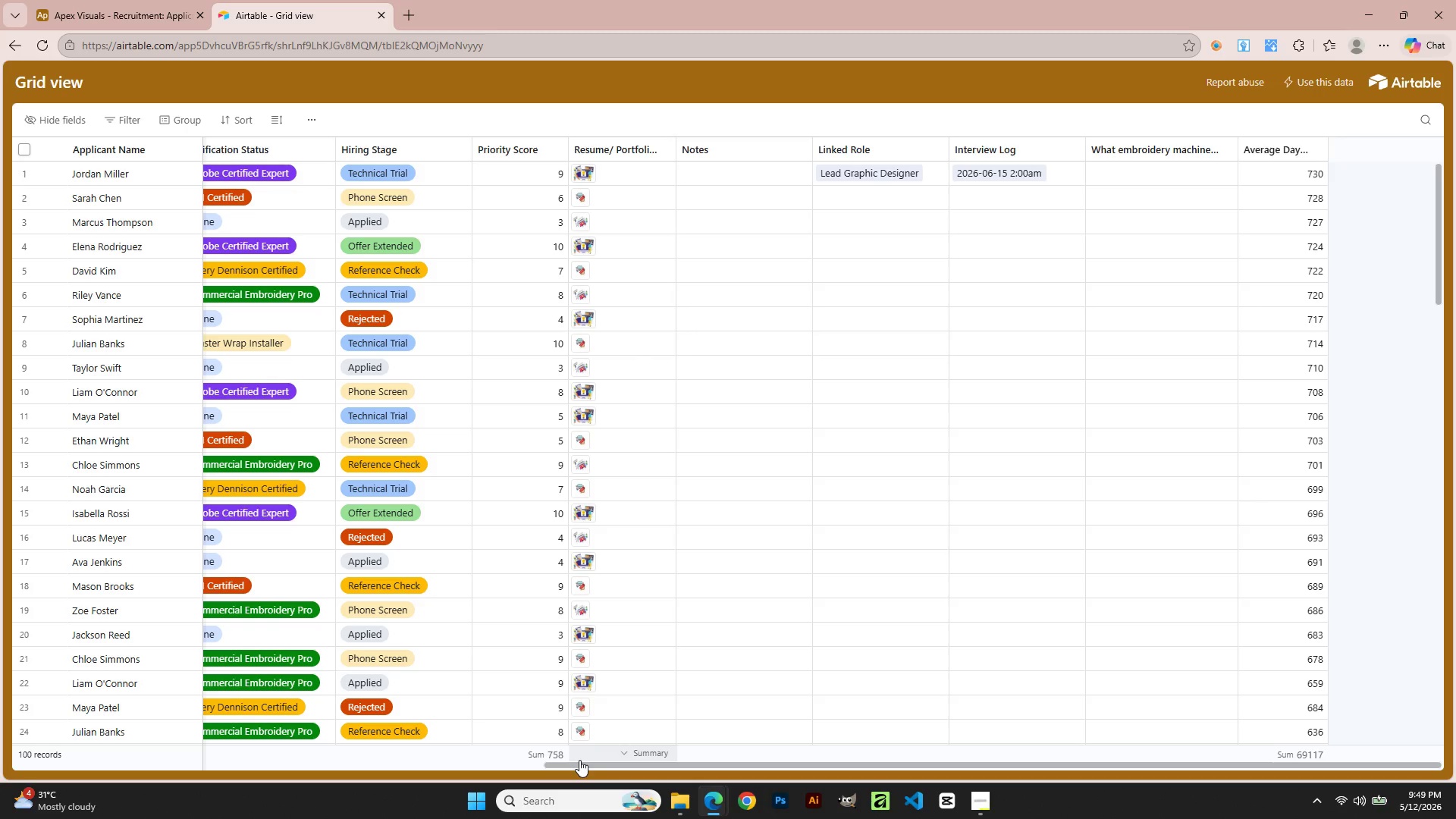 
scroll: coordinate [281, 336], scroll_direction: up, amount: 2.0
 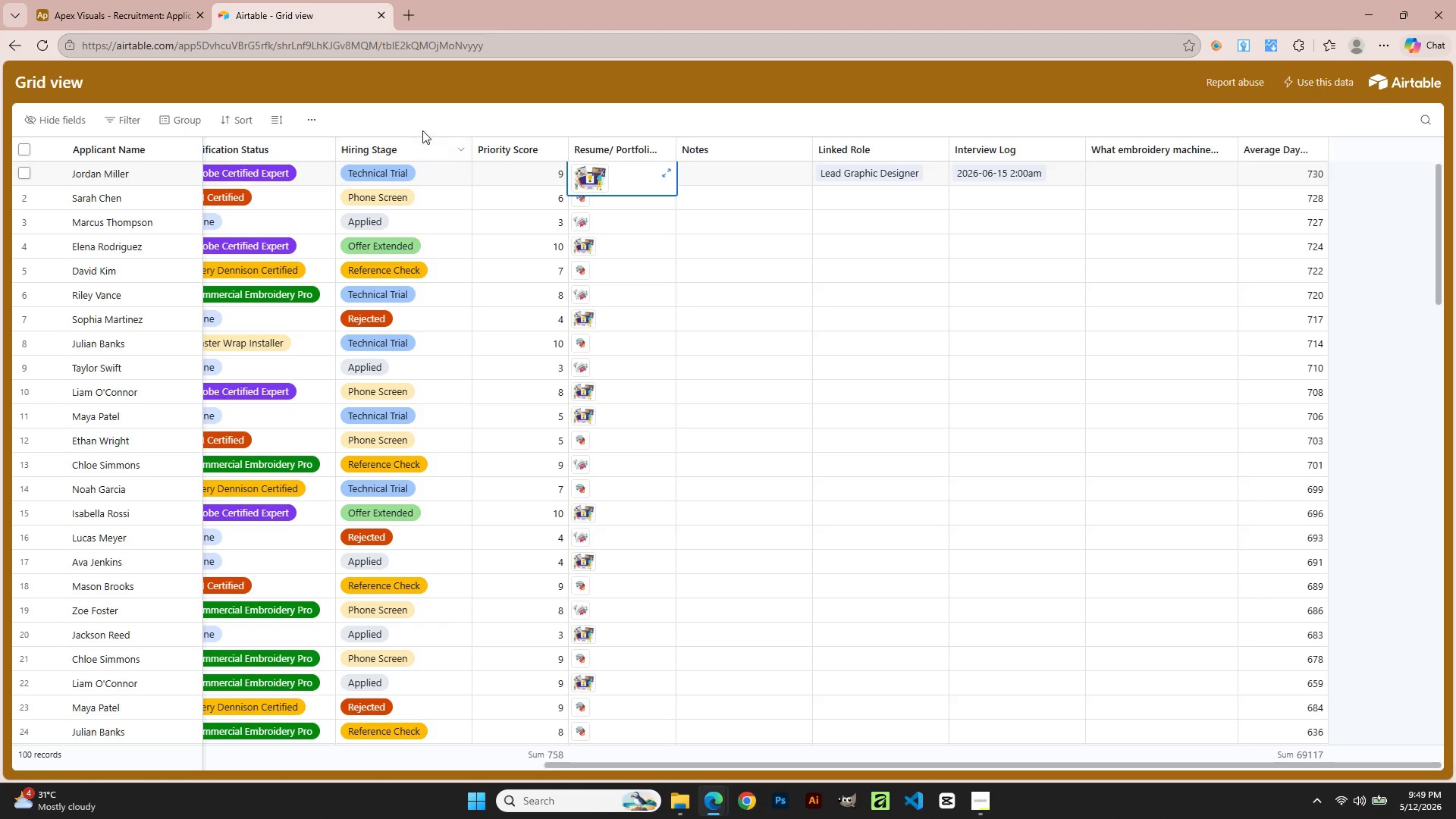 
left_click_drag(start_coordinate=[579, 763], to_coordinate=[0, 761])
 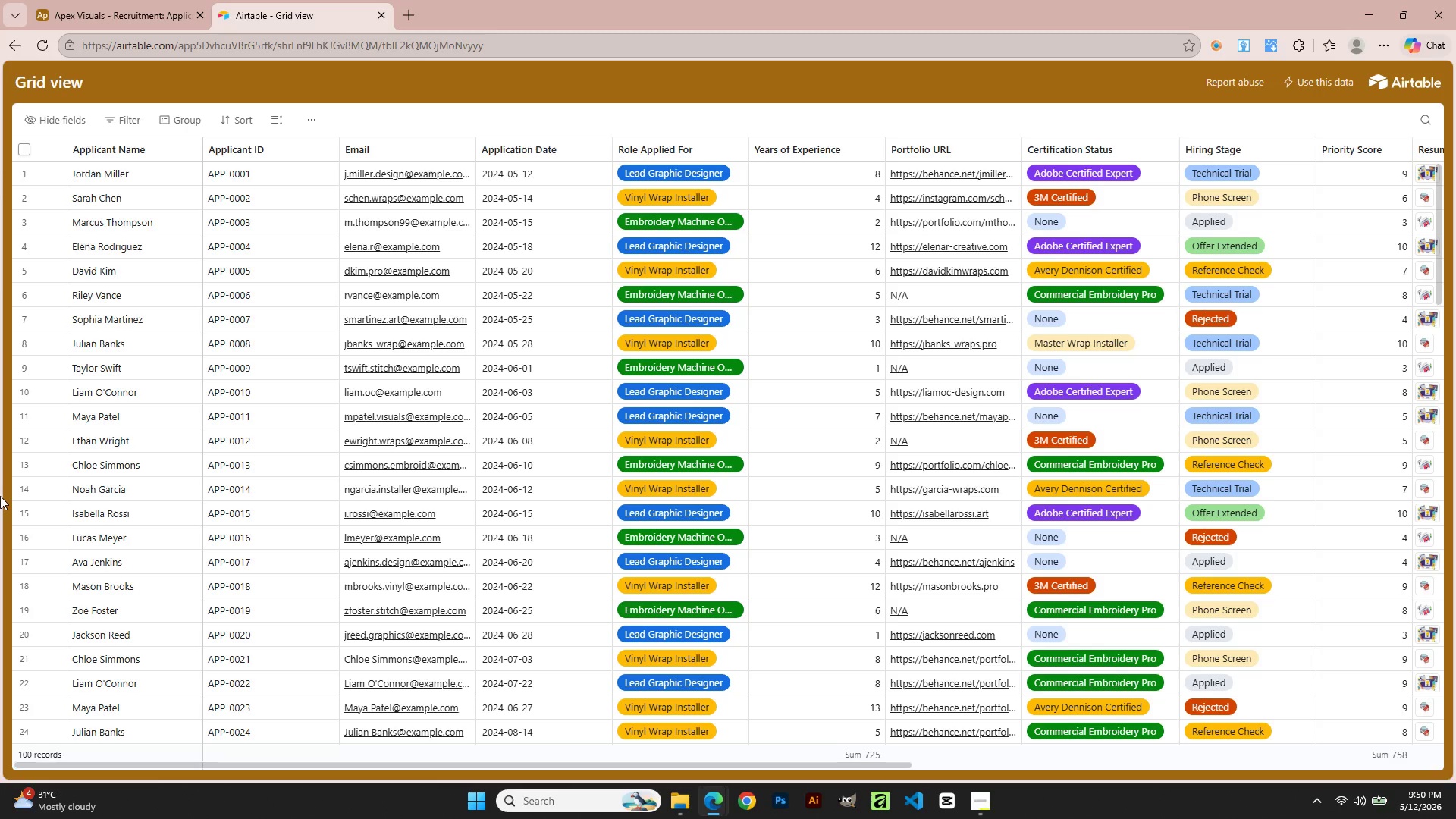 
wait(33.92)
 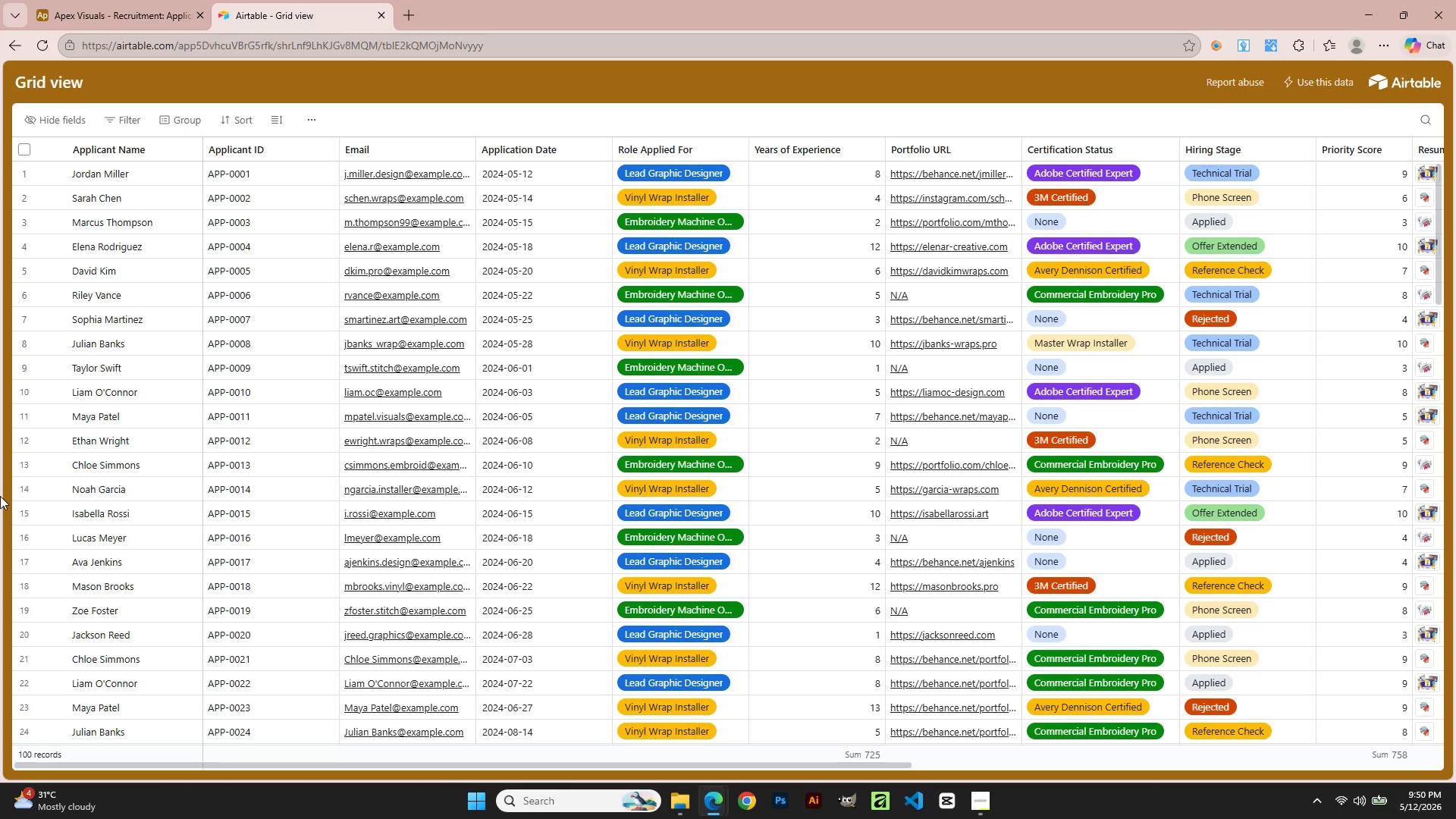 
left_click([129, 0])
 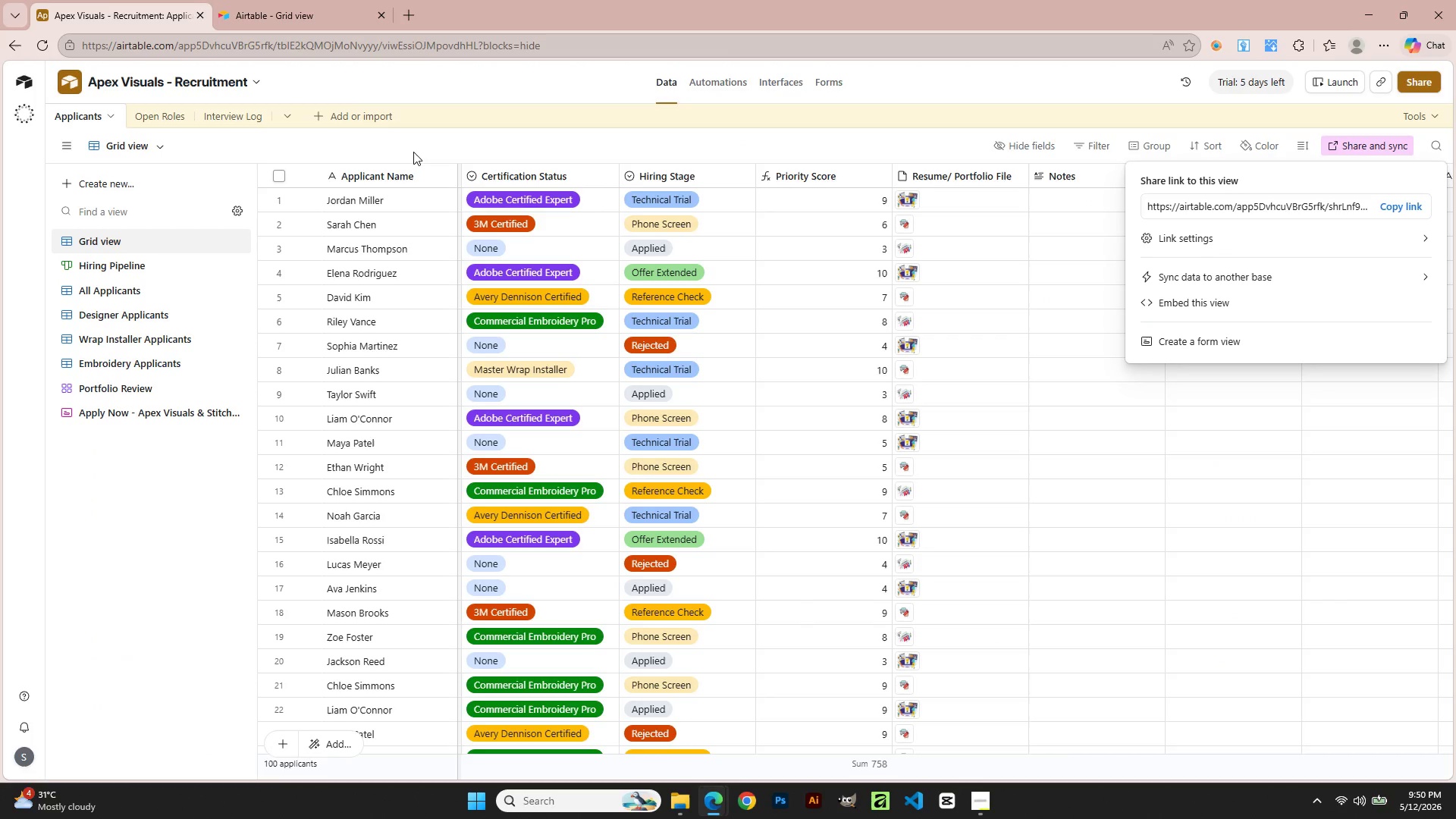 
left_click([413, 152])
 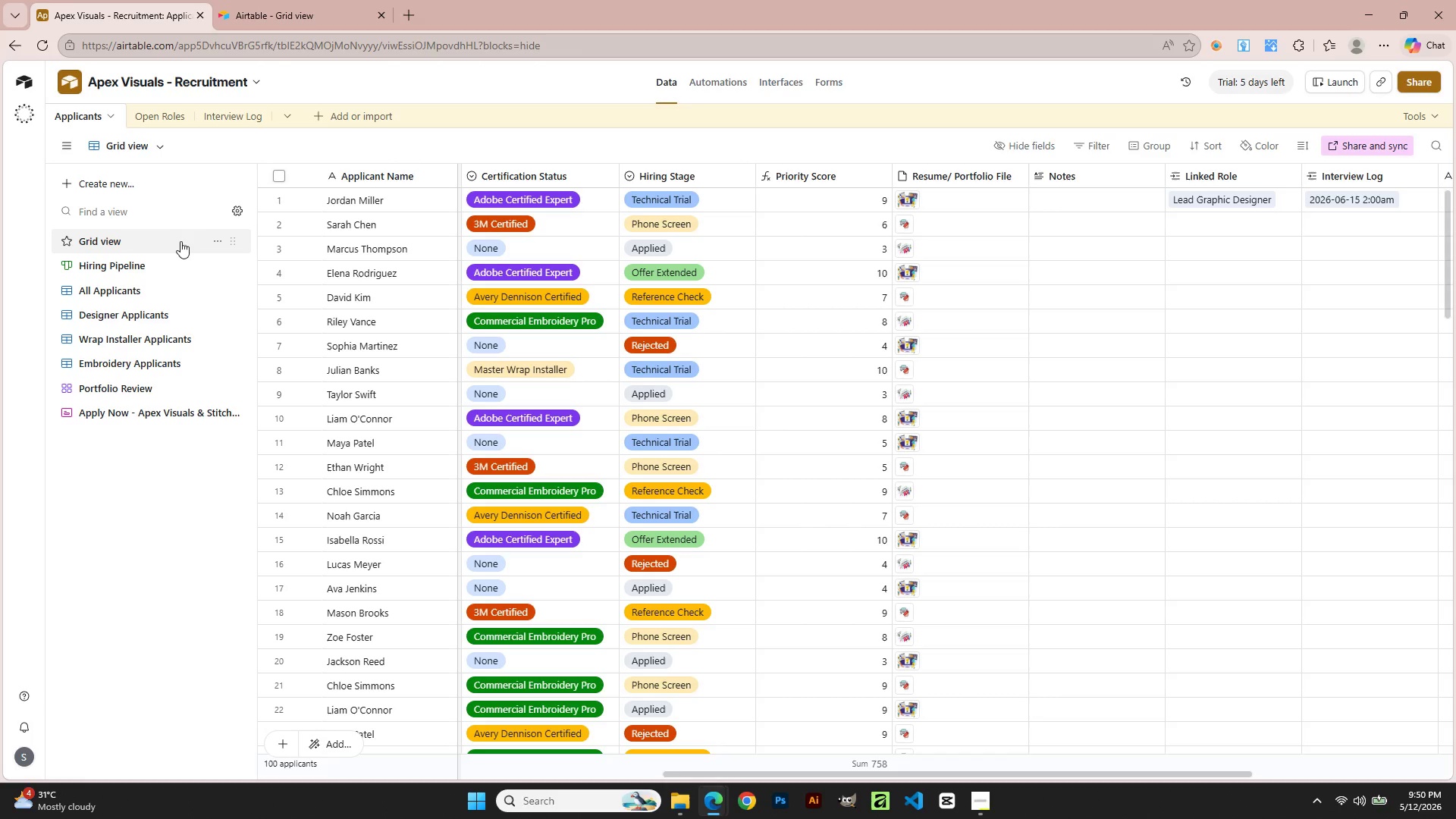 
scroll: coordinate [180, 241], scroll_direction: up, amount: 2.0
 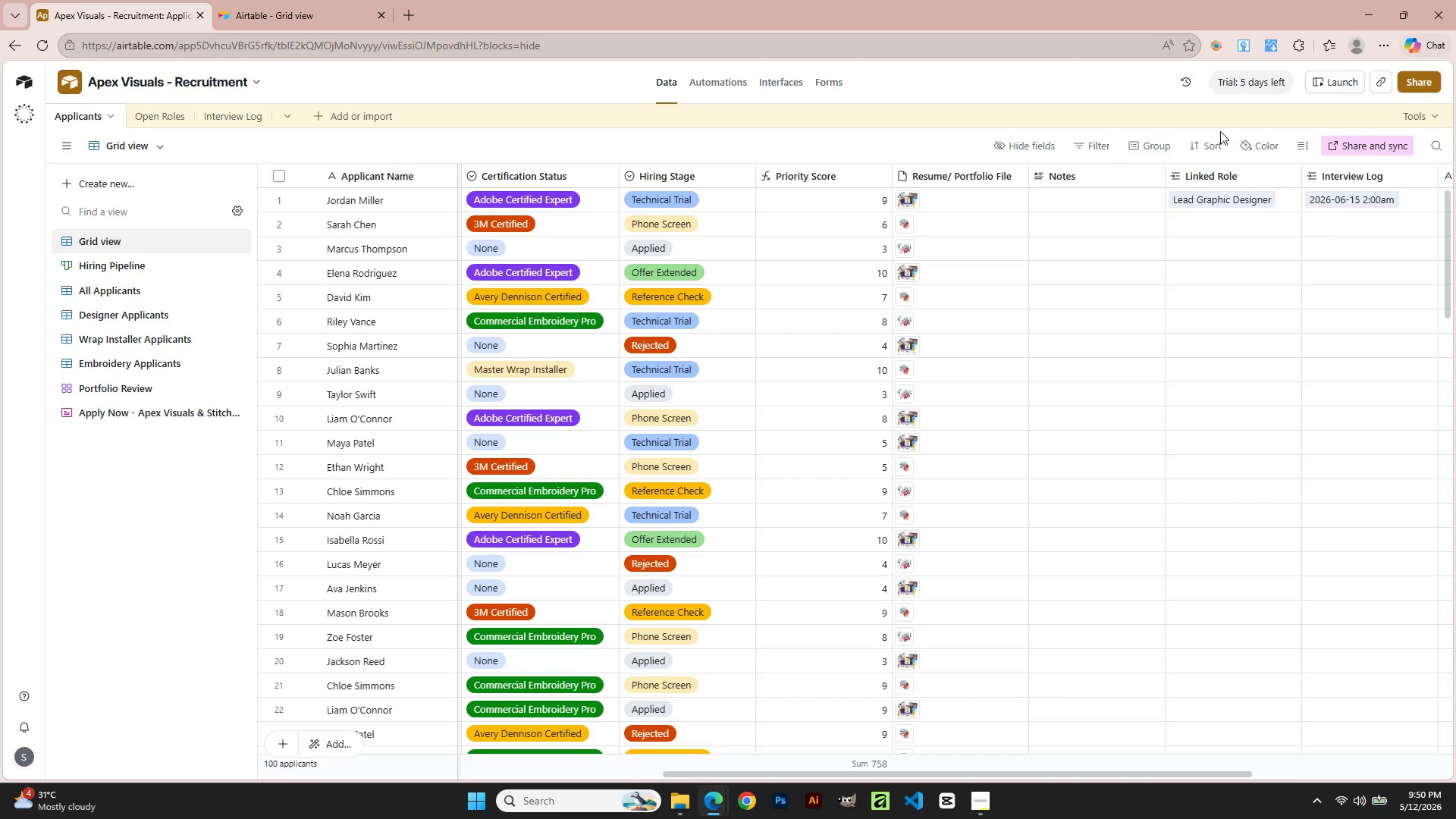 
left_click([1373, 80])
 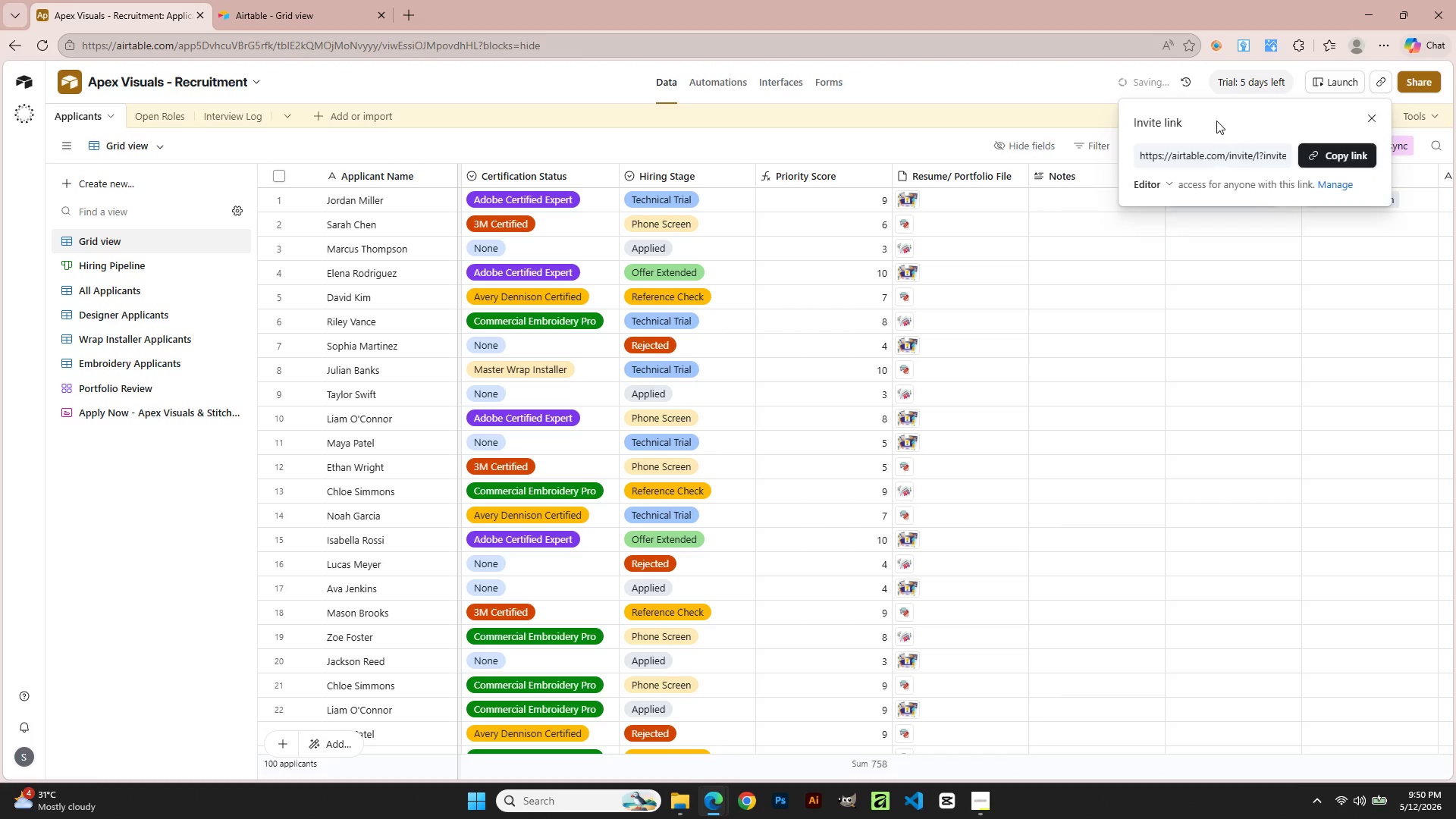 
left_click([1346, 156])
 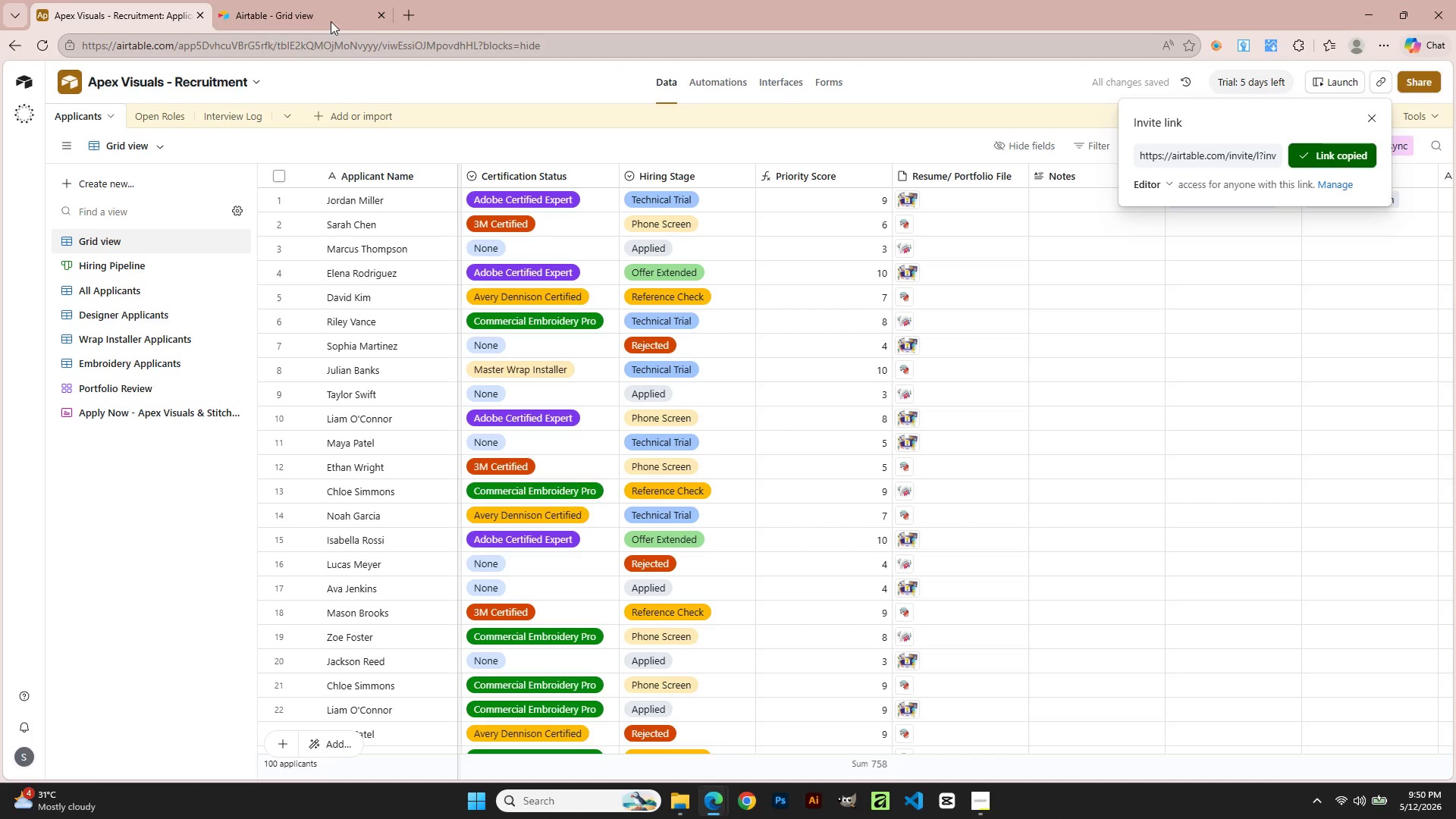 
left_click([335, 2])
 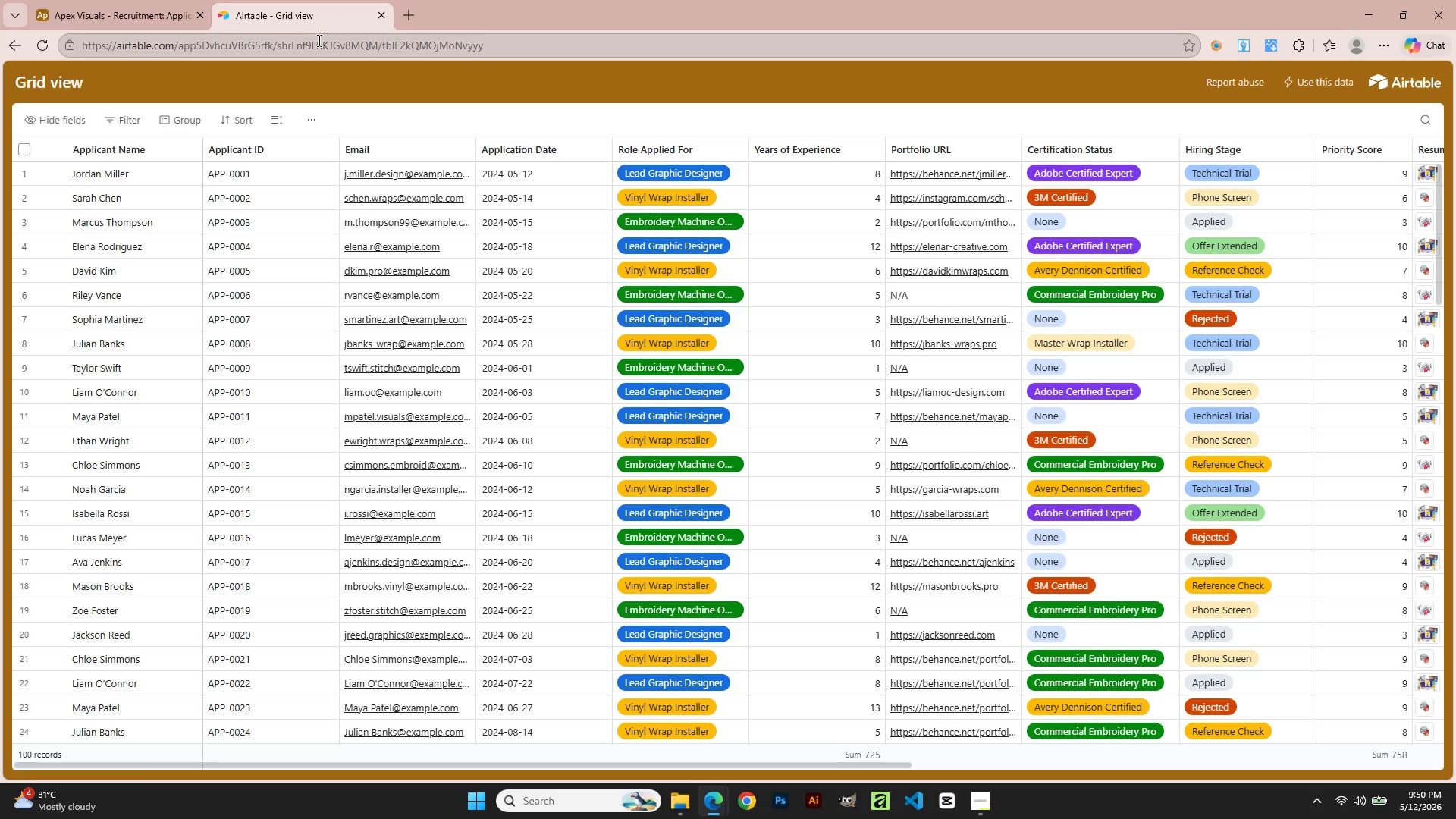 
left_click([318, 40])
 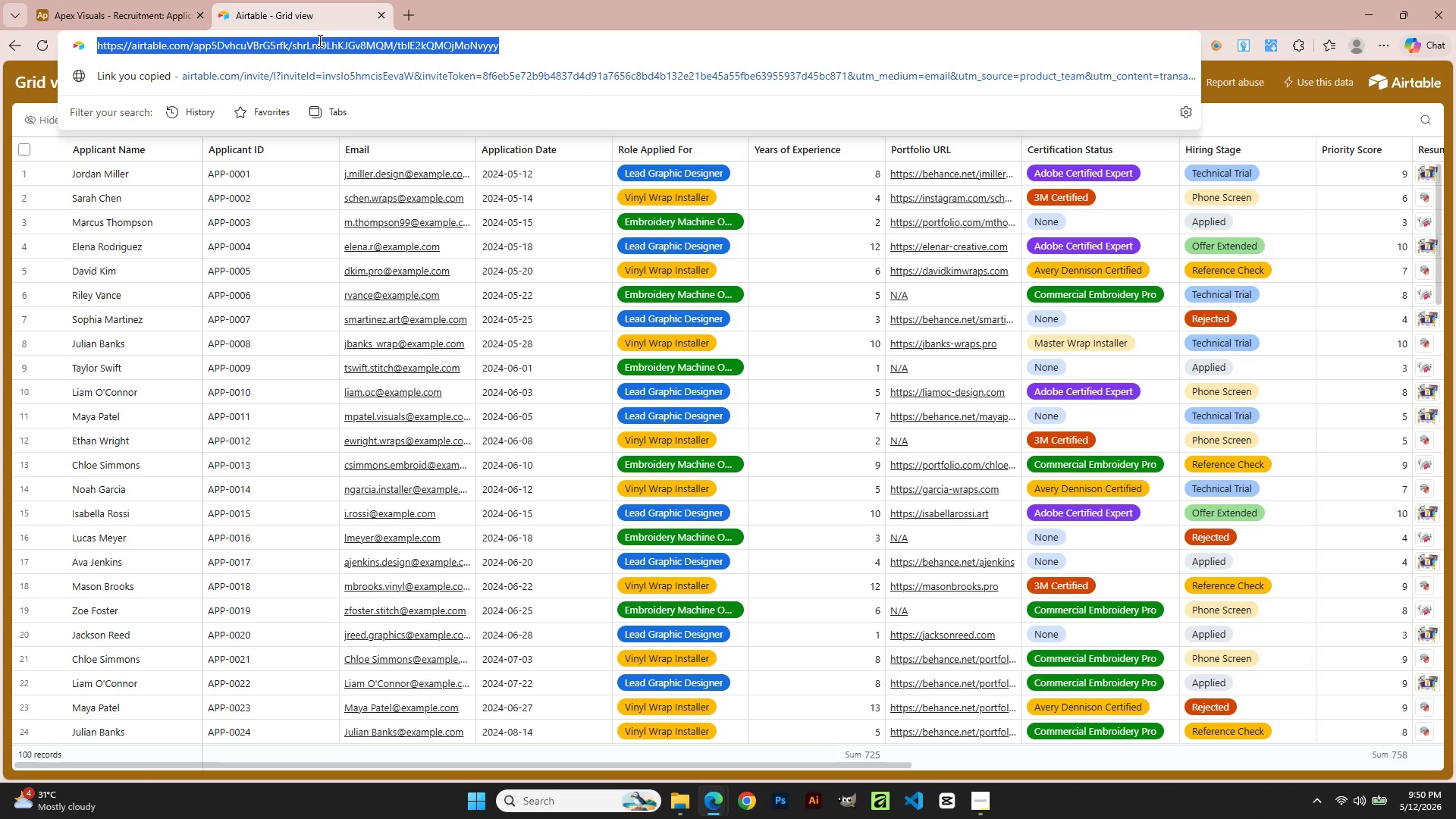 
key(Control+V)
 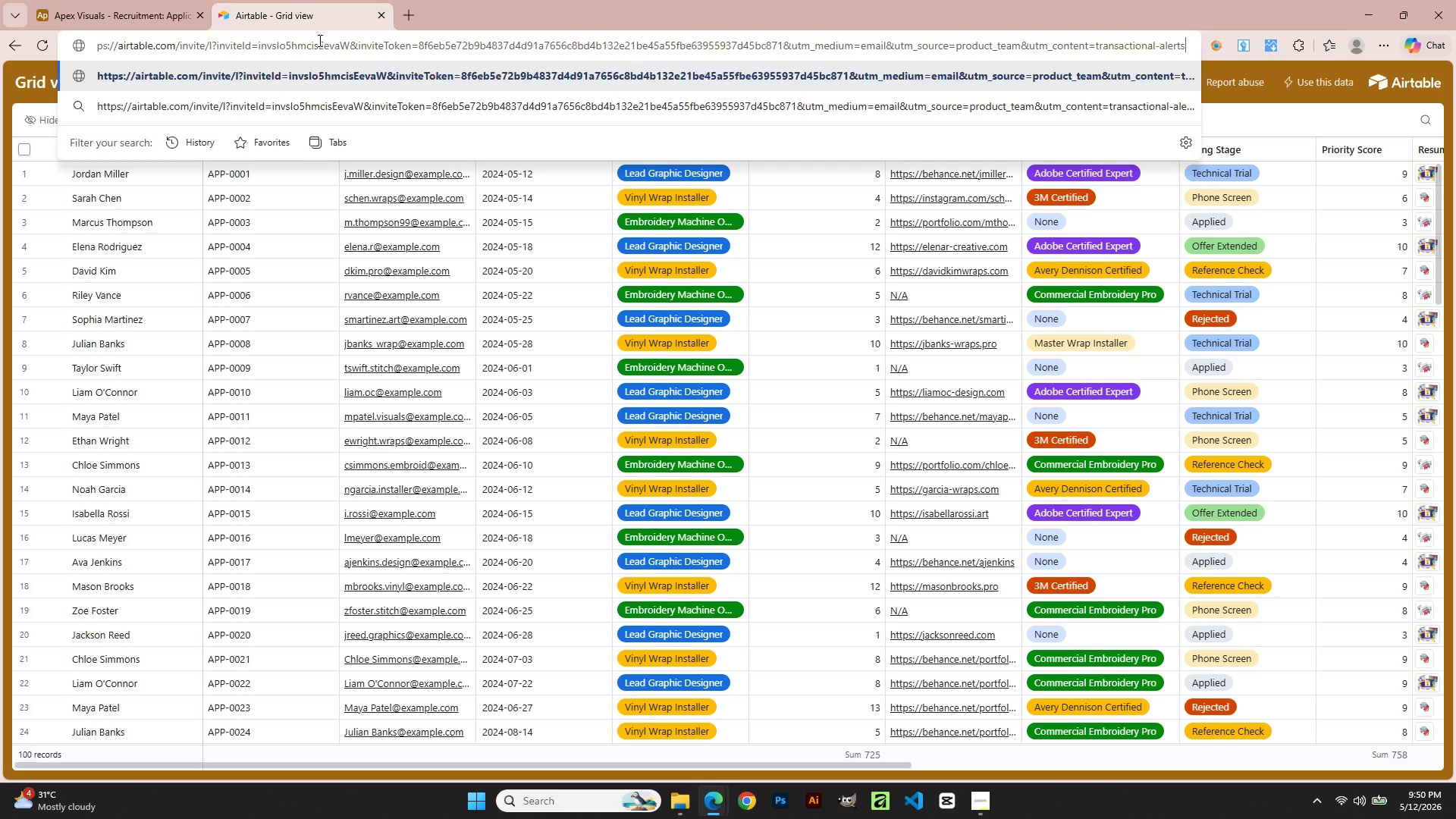 
key(NumpadEnter)
 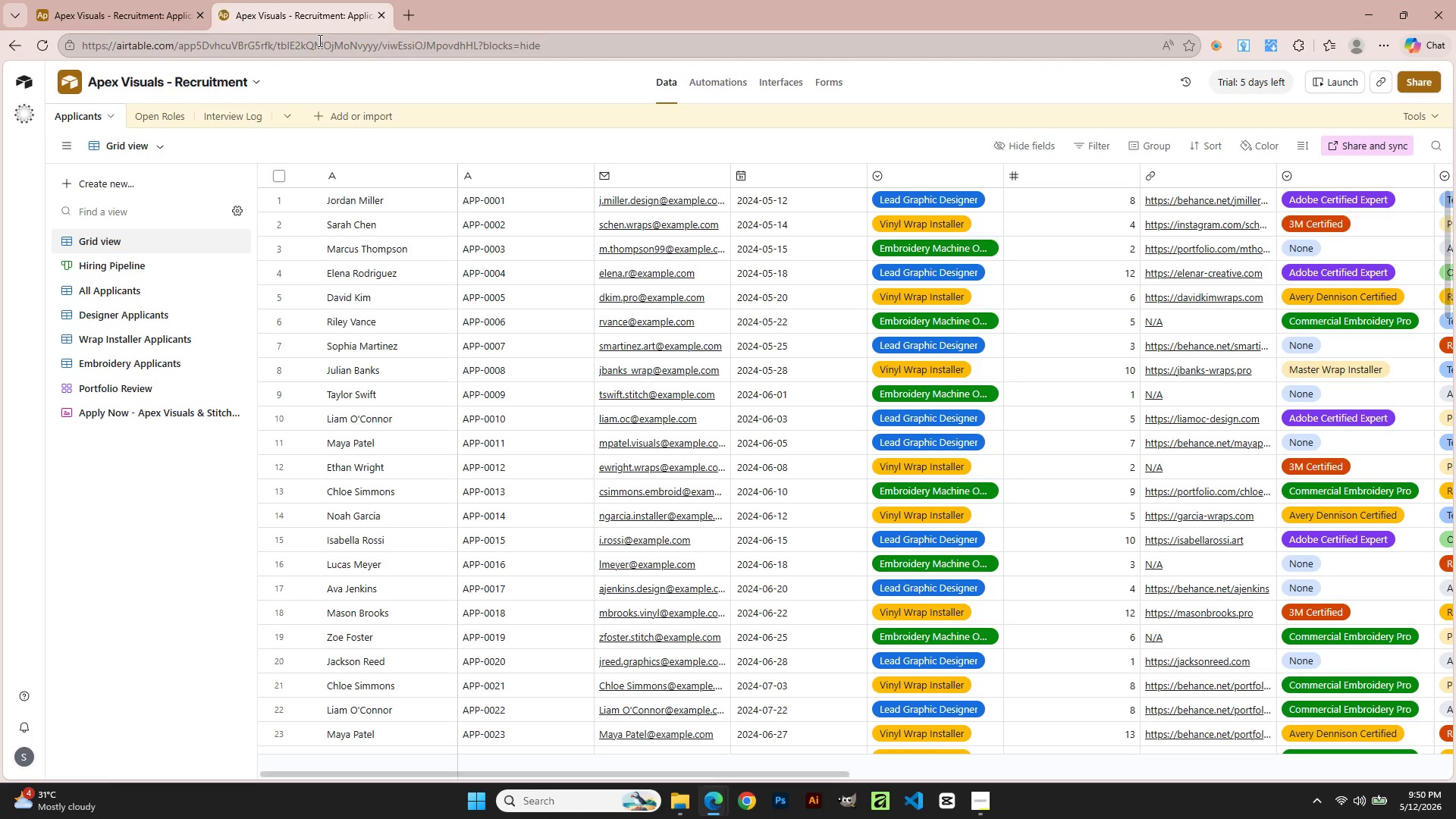 
wait(12.2)
 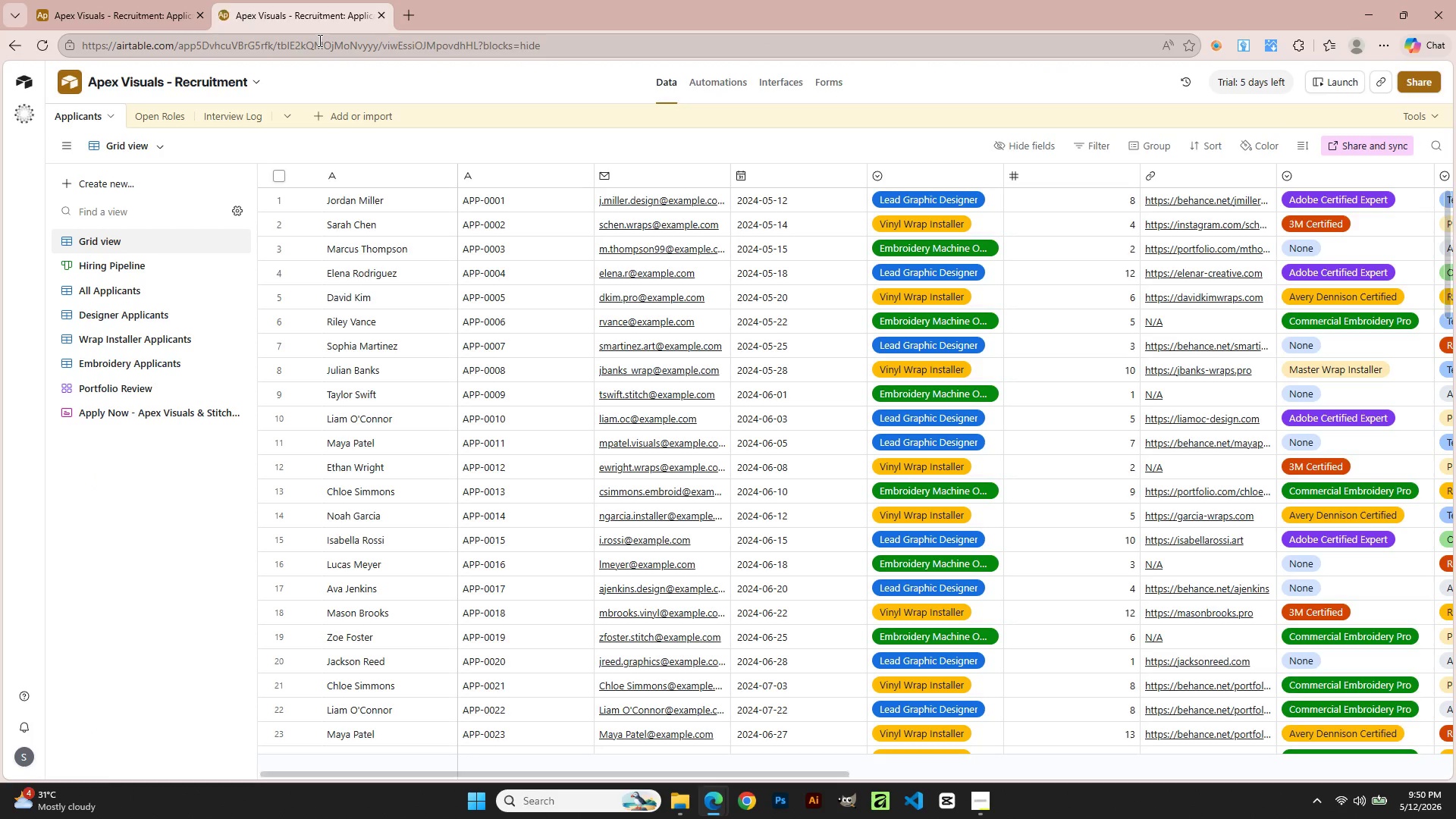 
left_click([1333, 146])
 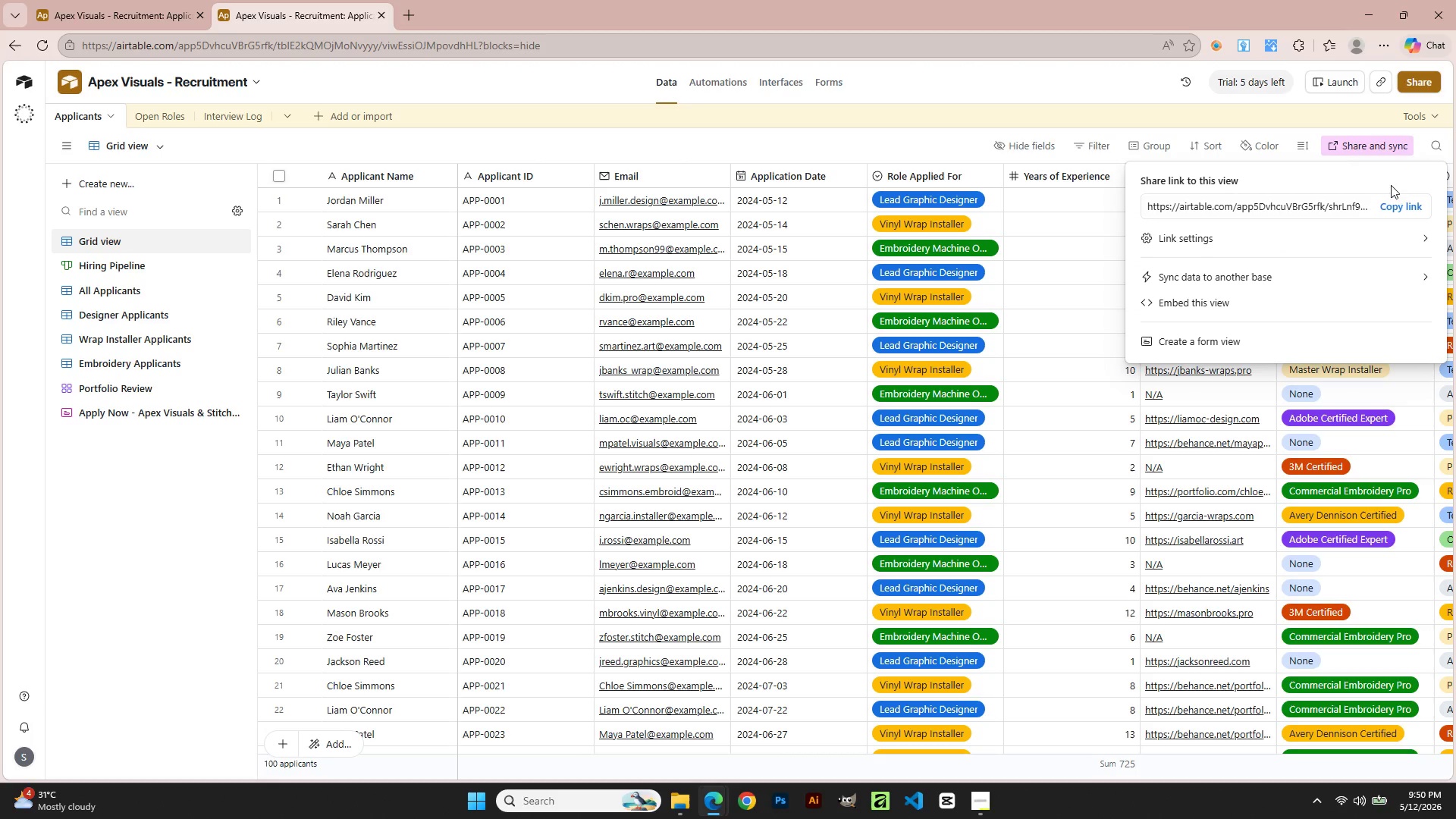 
left_click([1398, 205])
 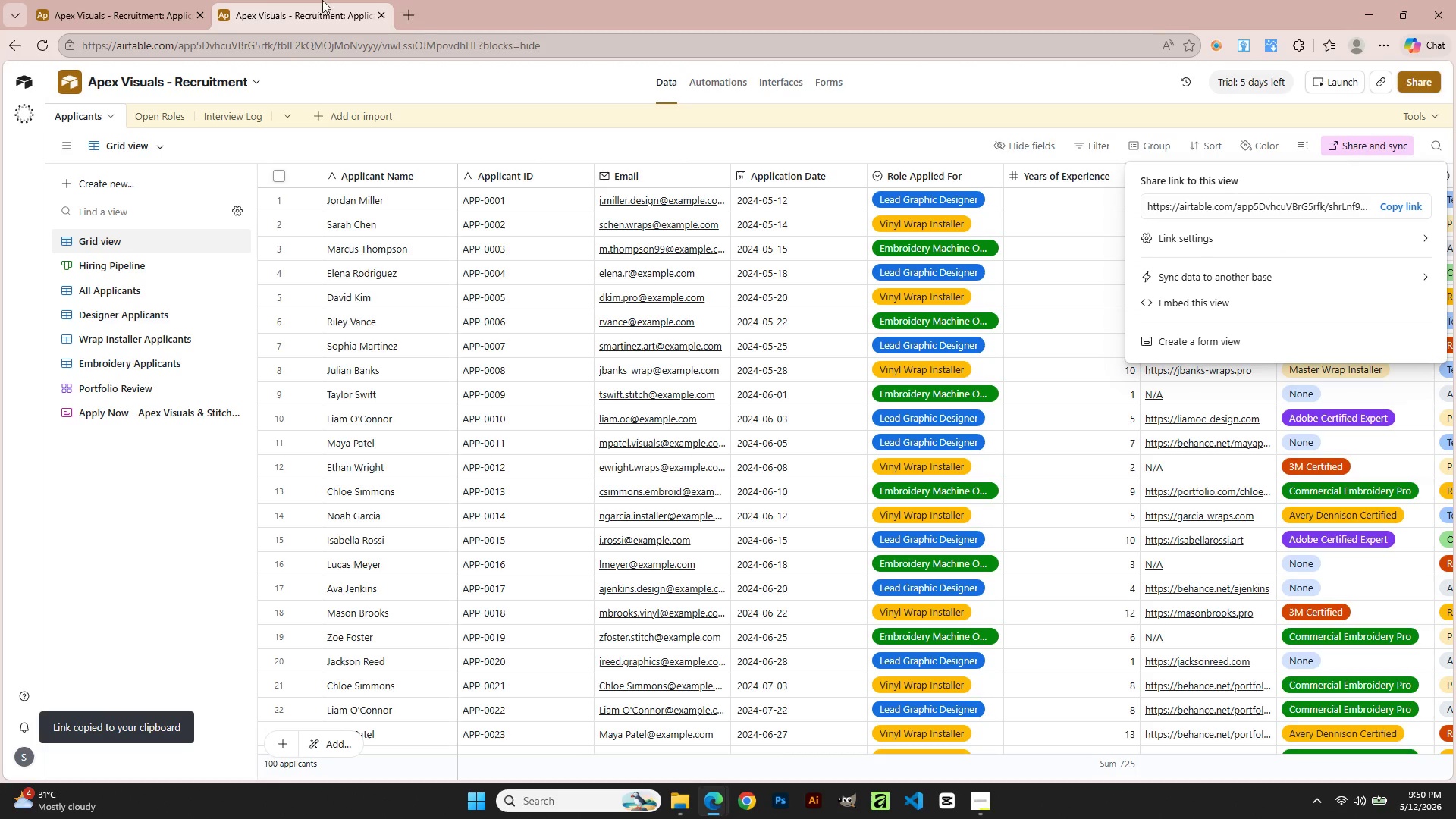 
left_click([236, 0])
 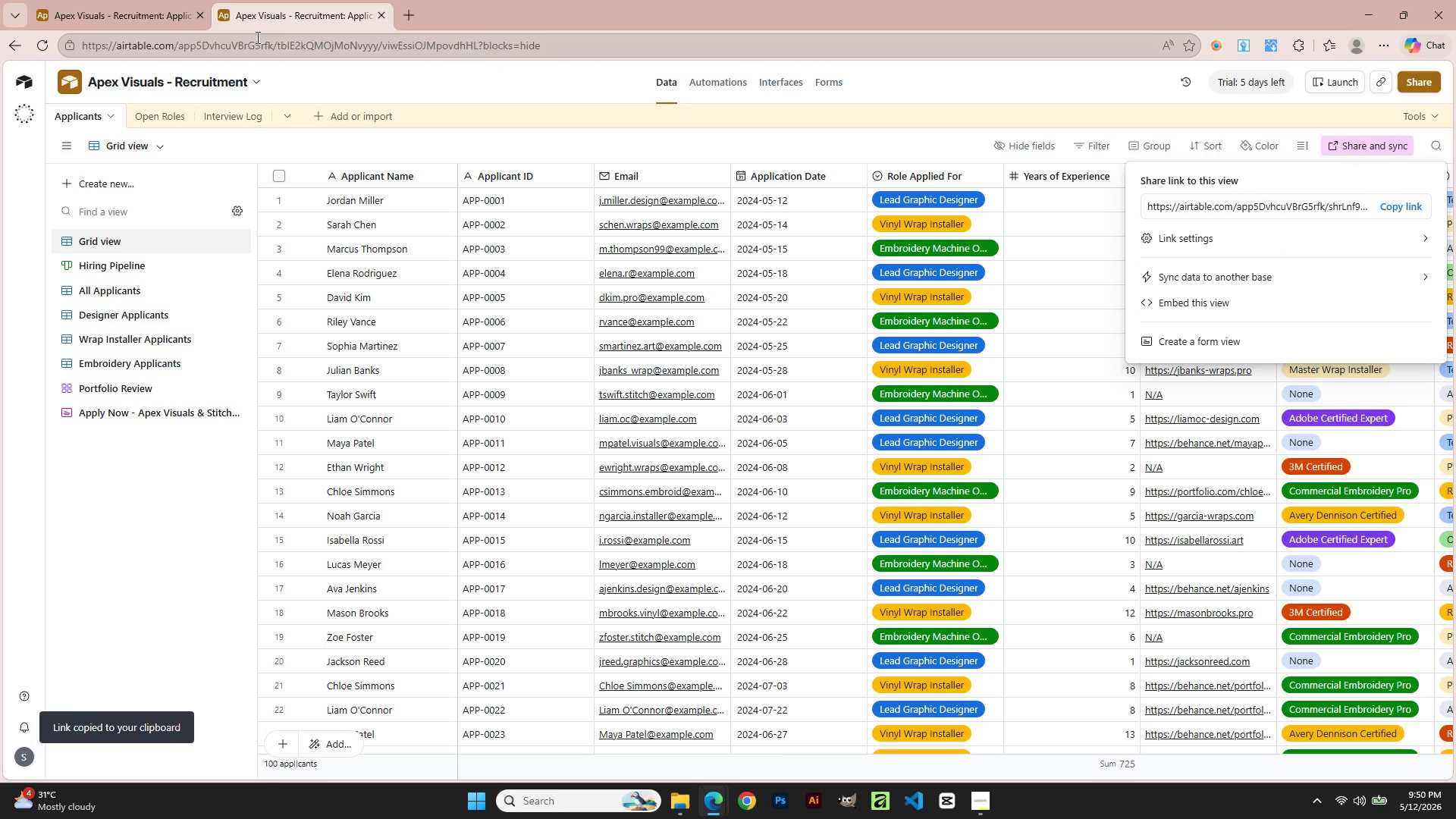 
left_click([258, 40])
 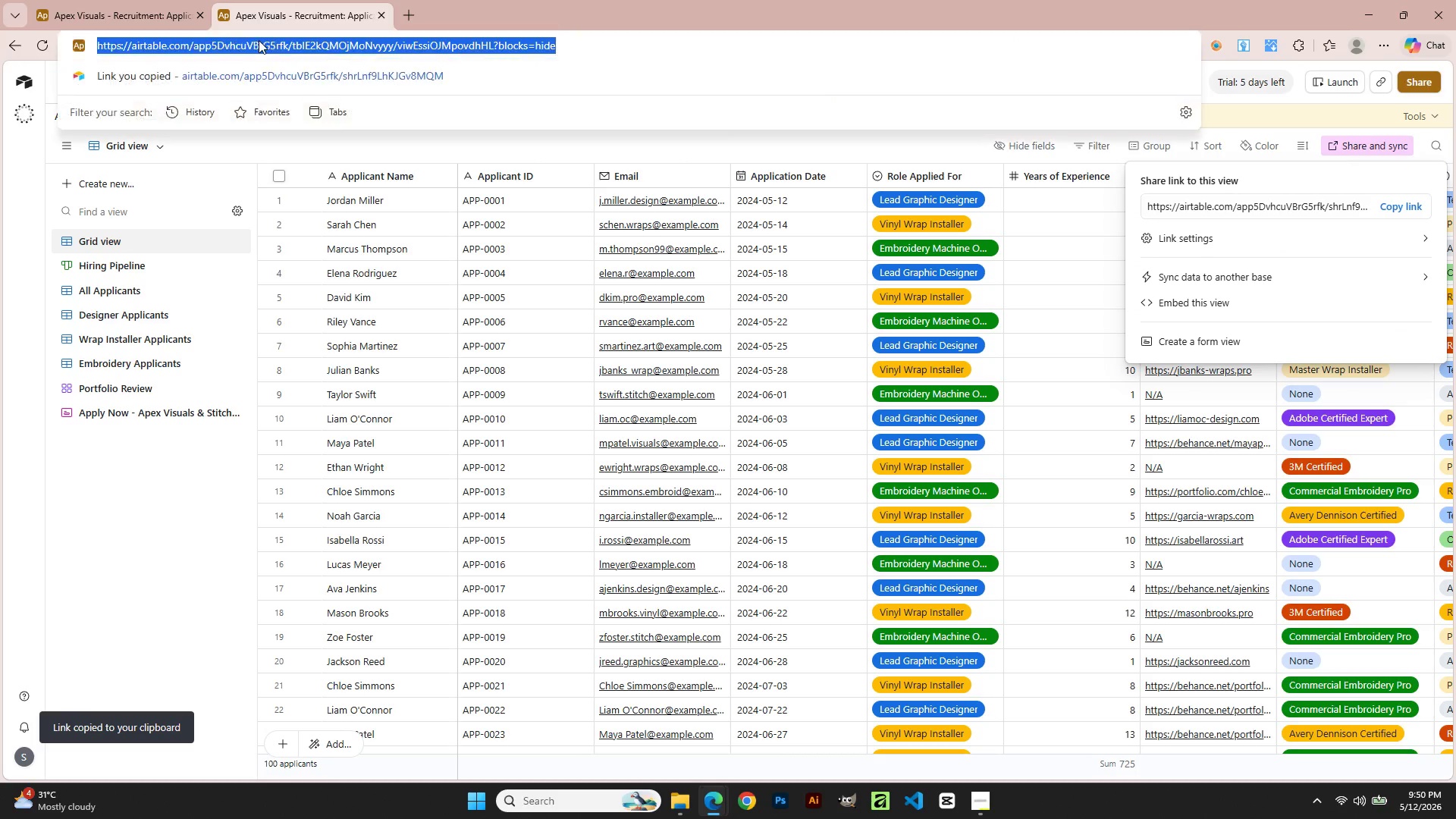 
key(Control+V)
 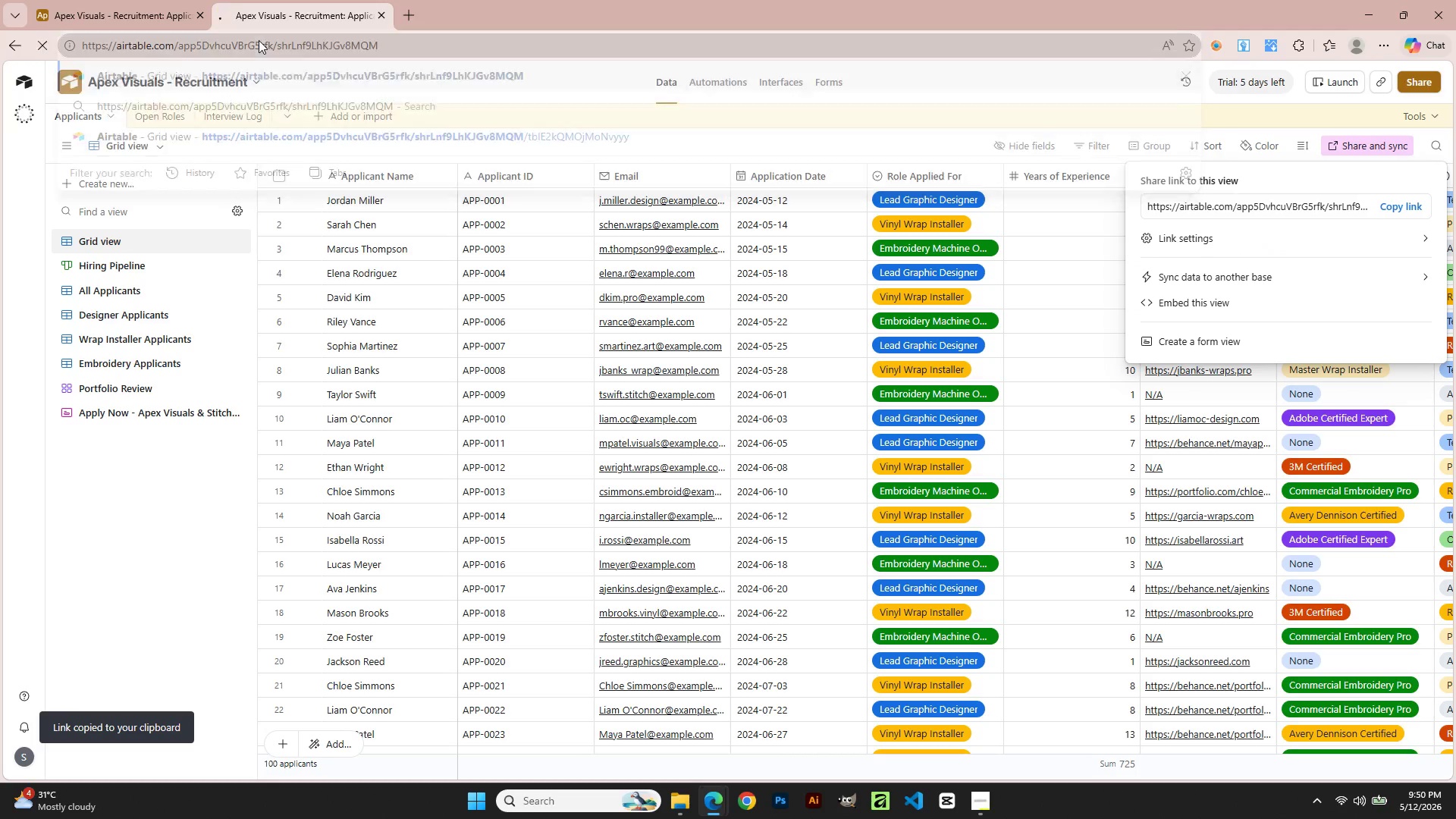 
key(NumpadEnter)
 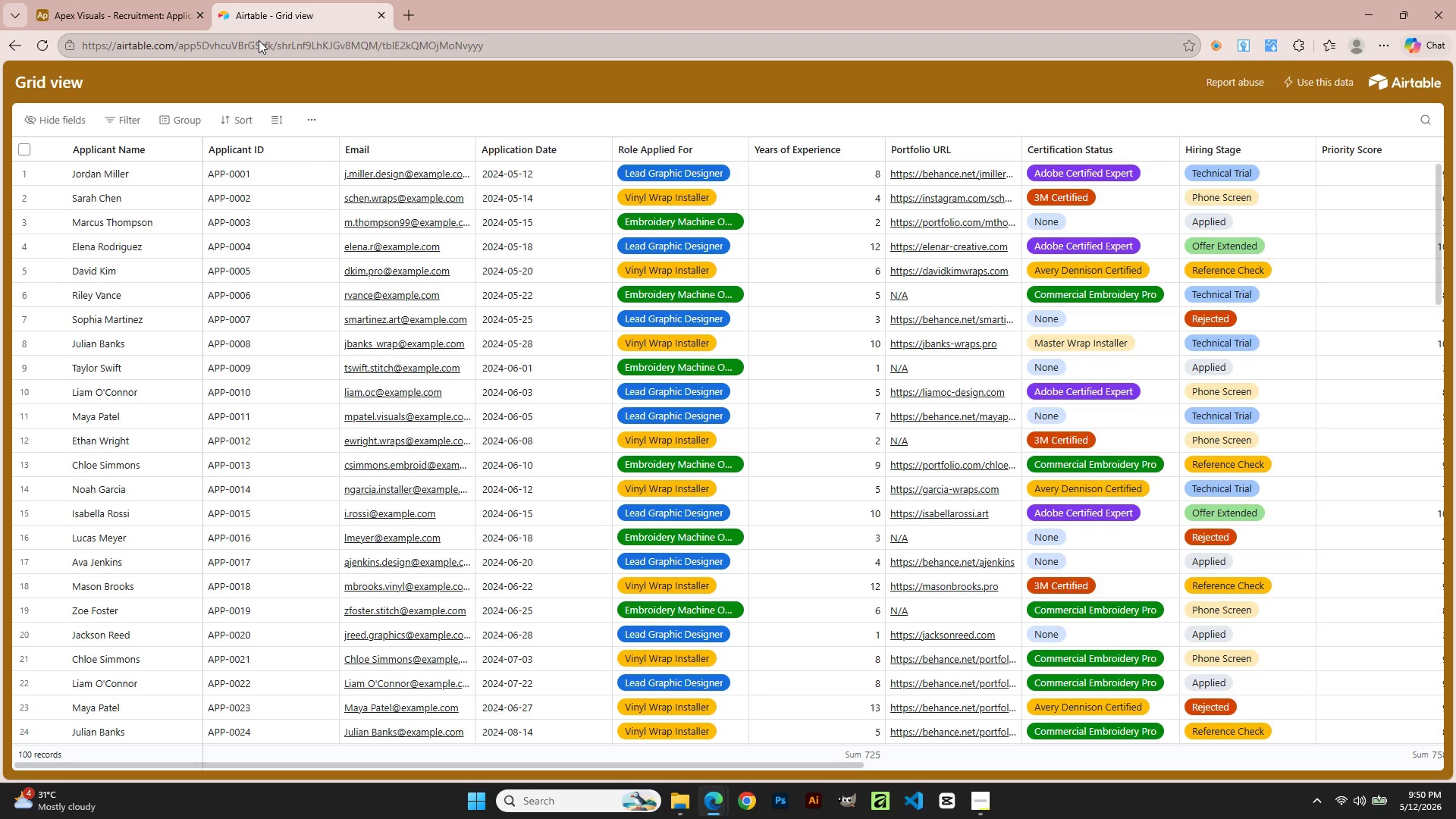 
wait(9.7)
 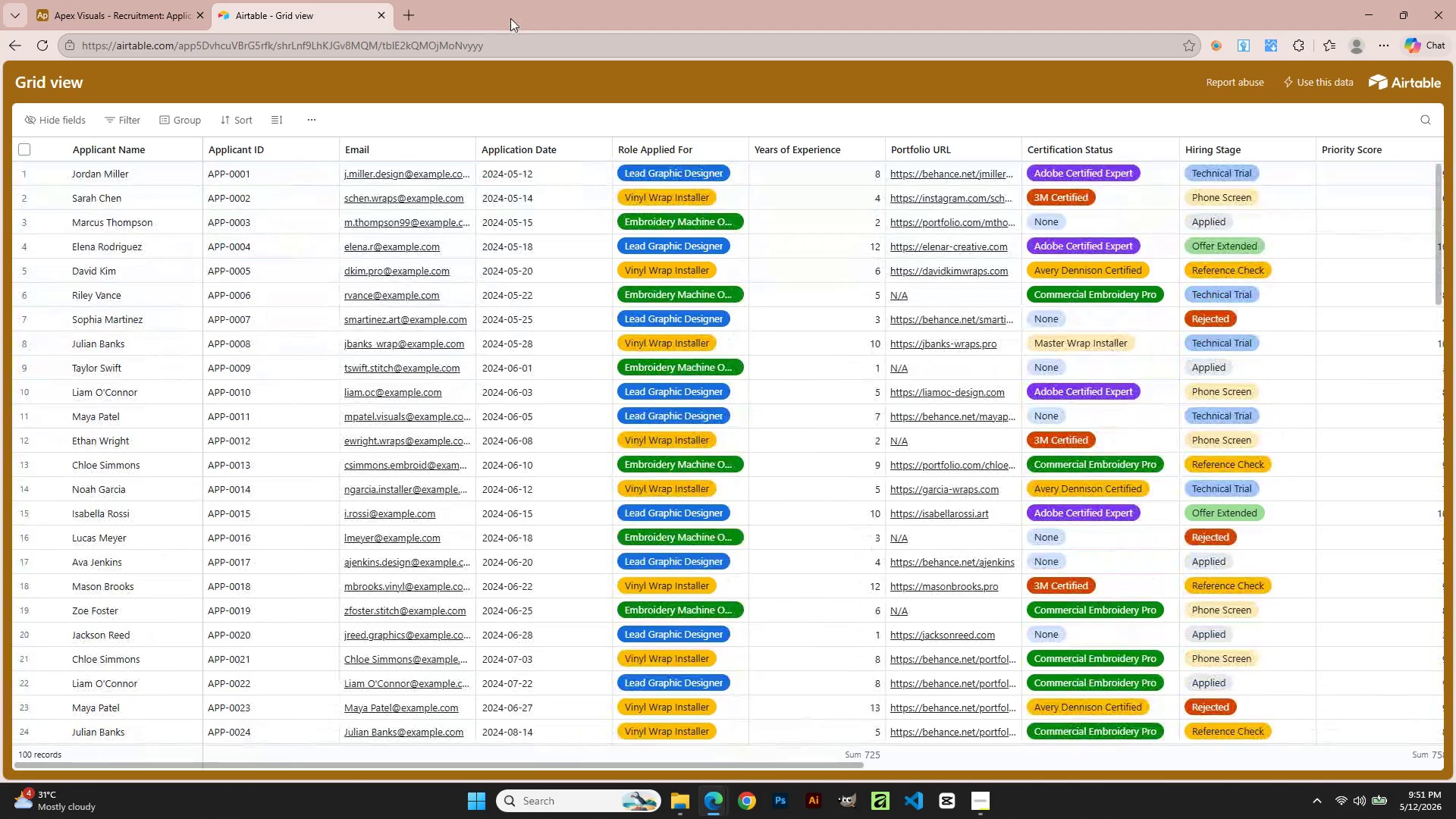 
left_click([377, 20])
 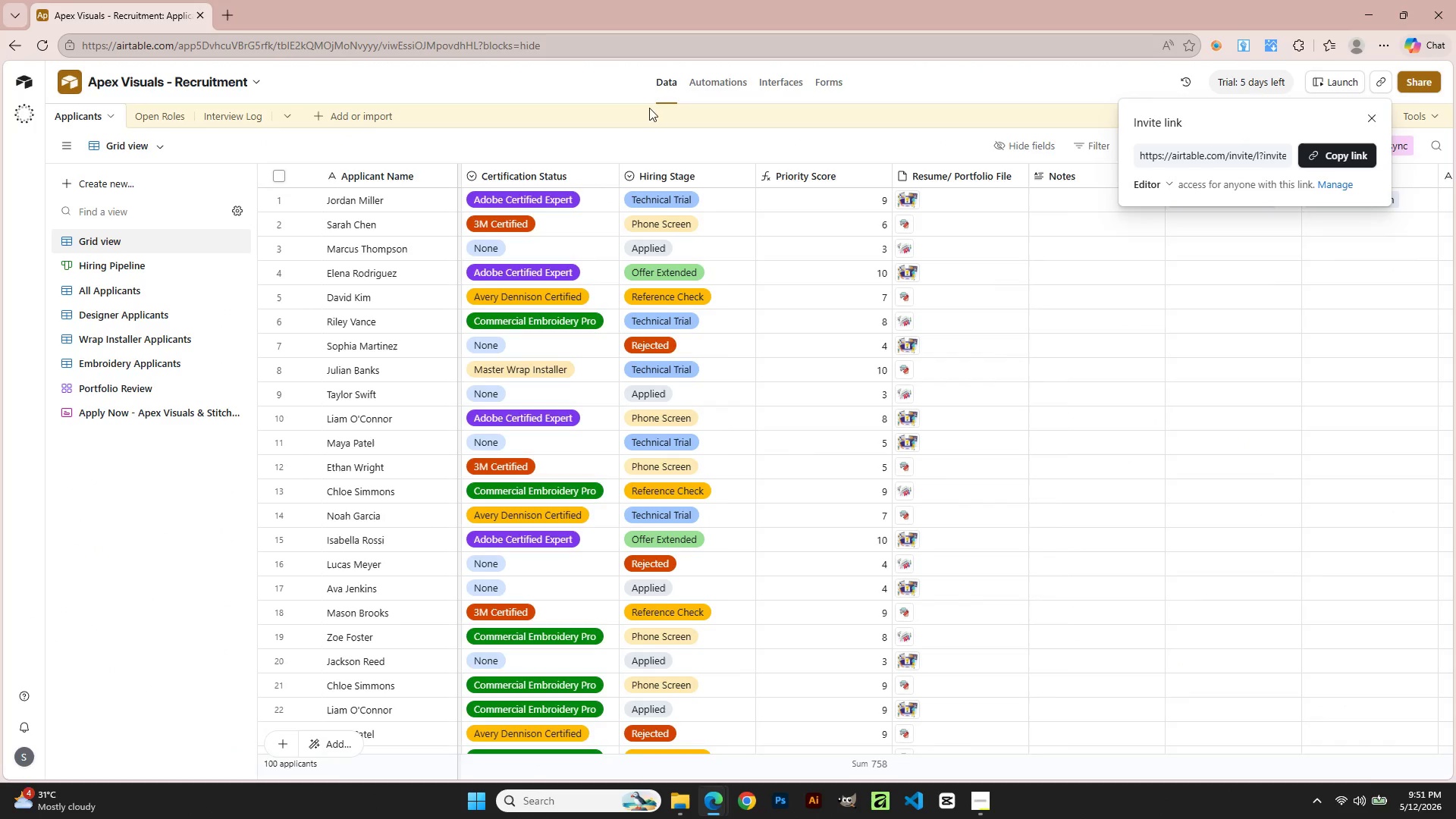 
scroll: coordinate [186, 555], scroll_direction: down, amount: 14.0
 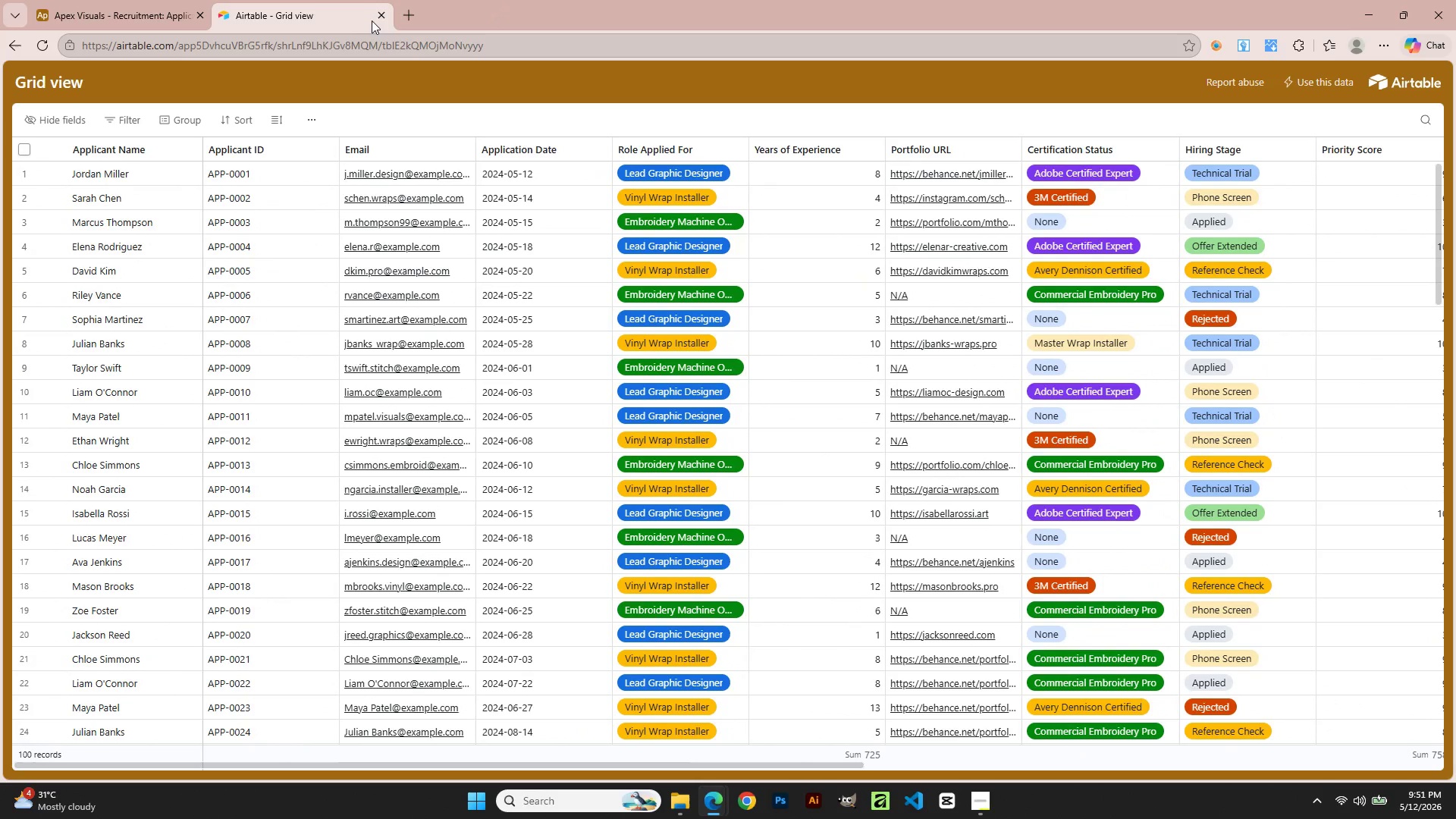 
left_click([643, 140])
 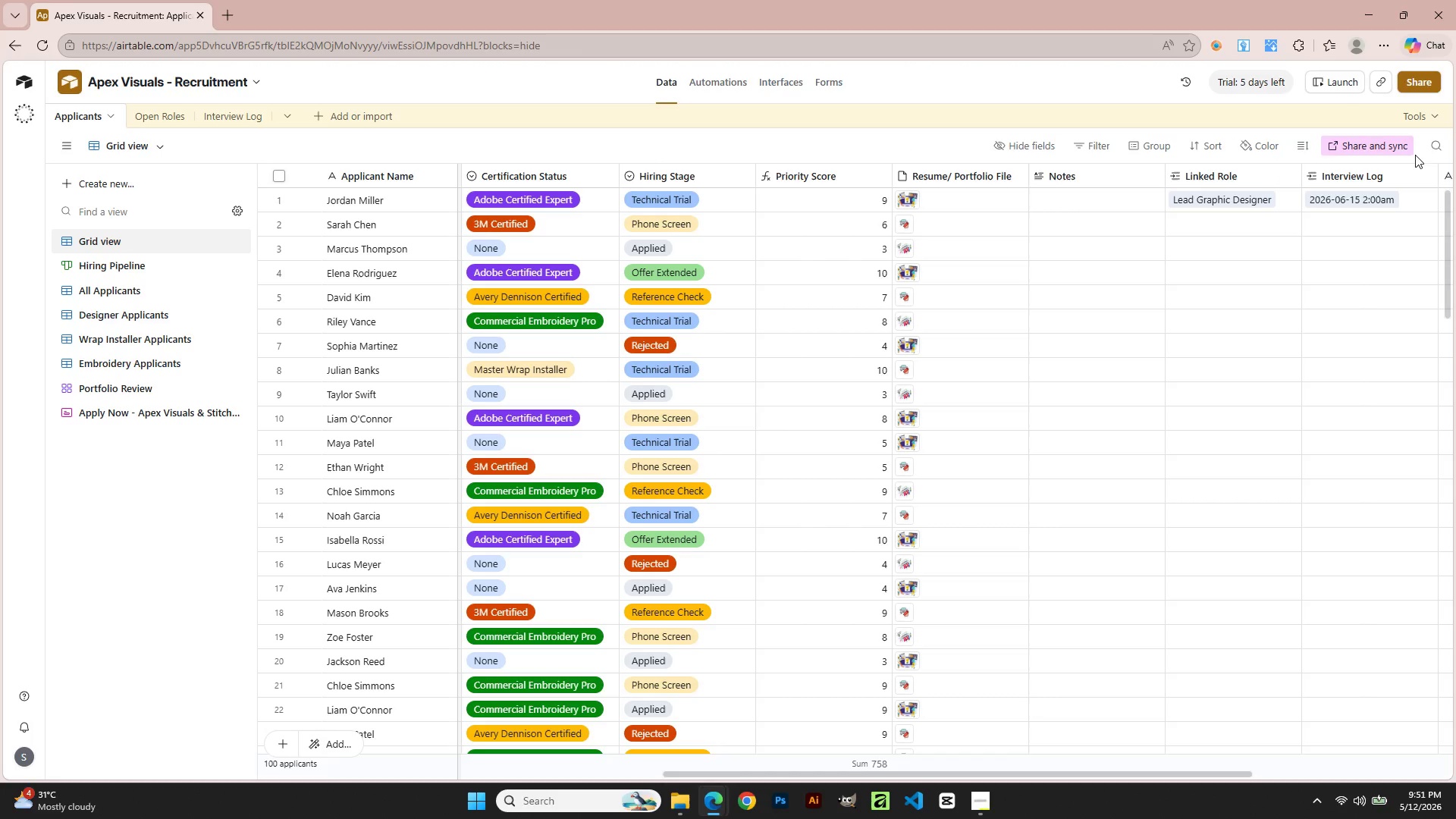 
left_click([1391, 150])
 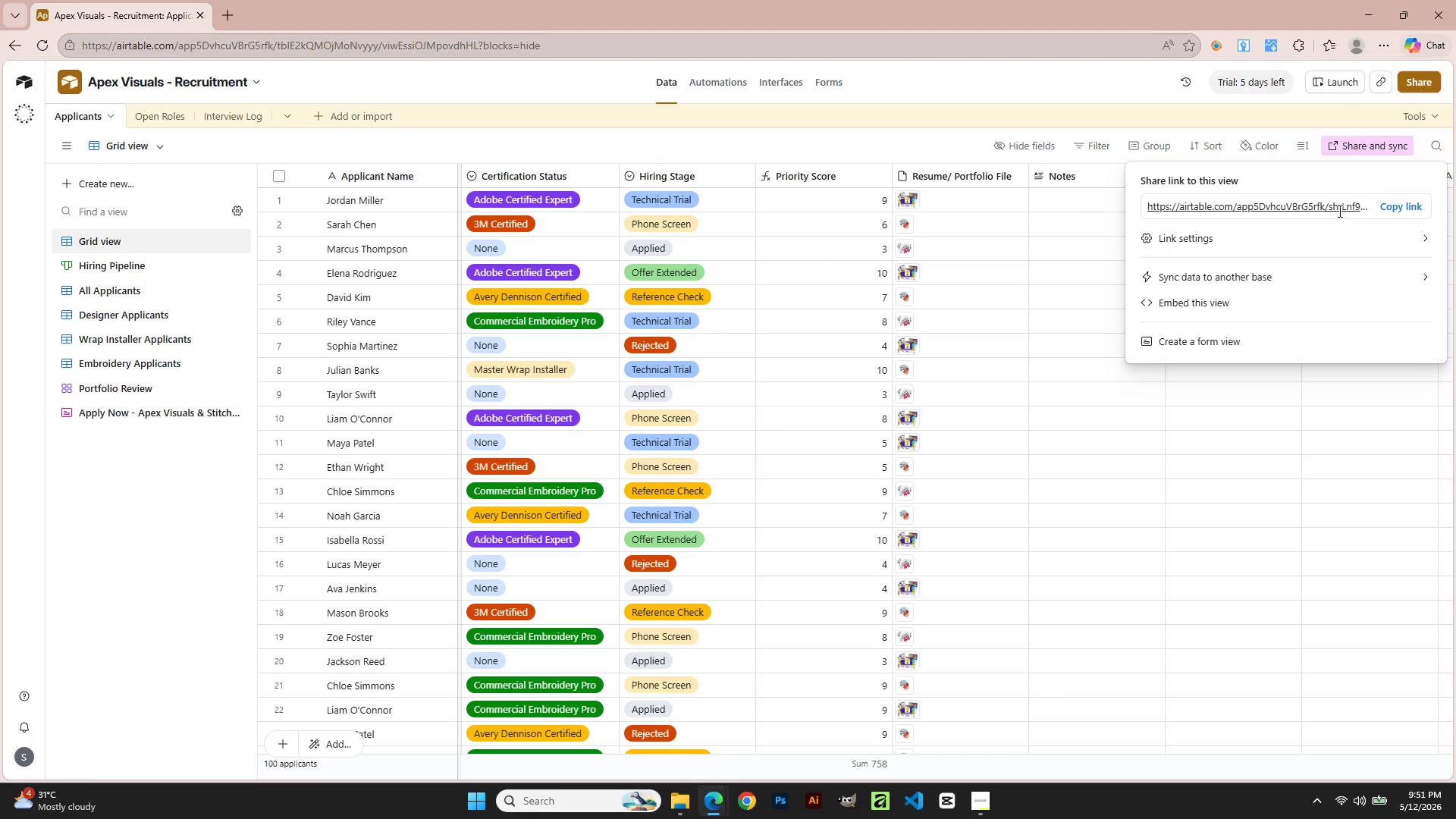 
left_click([1307, 247])
 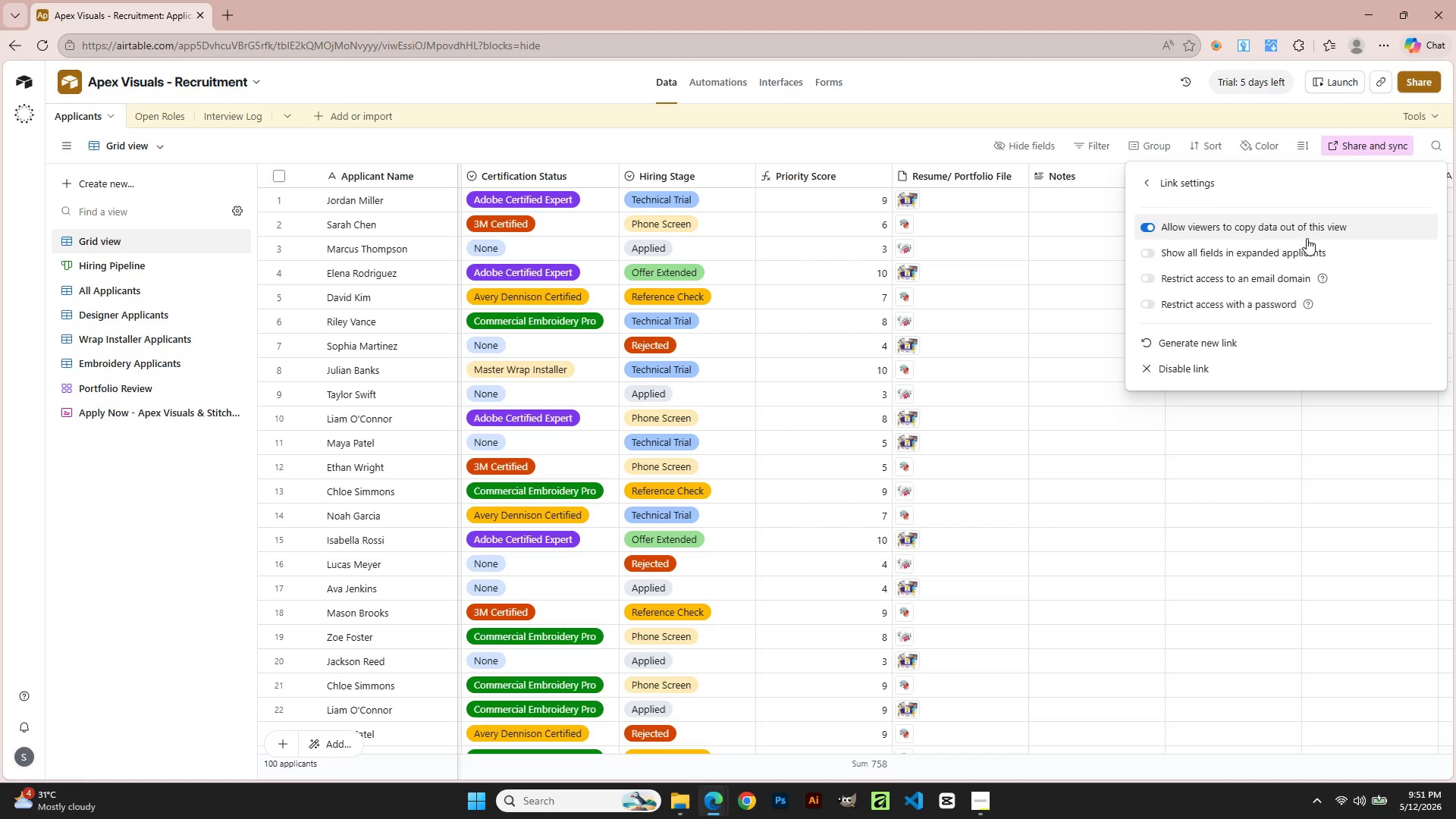 
left_click([1359, 146])
 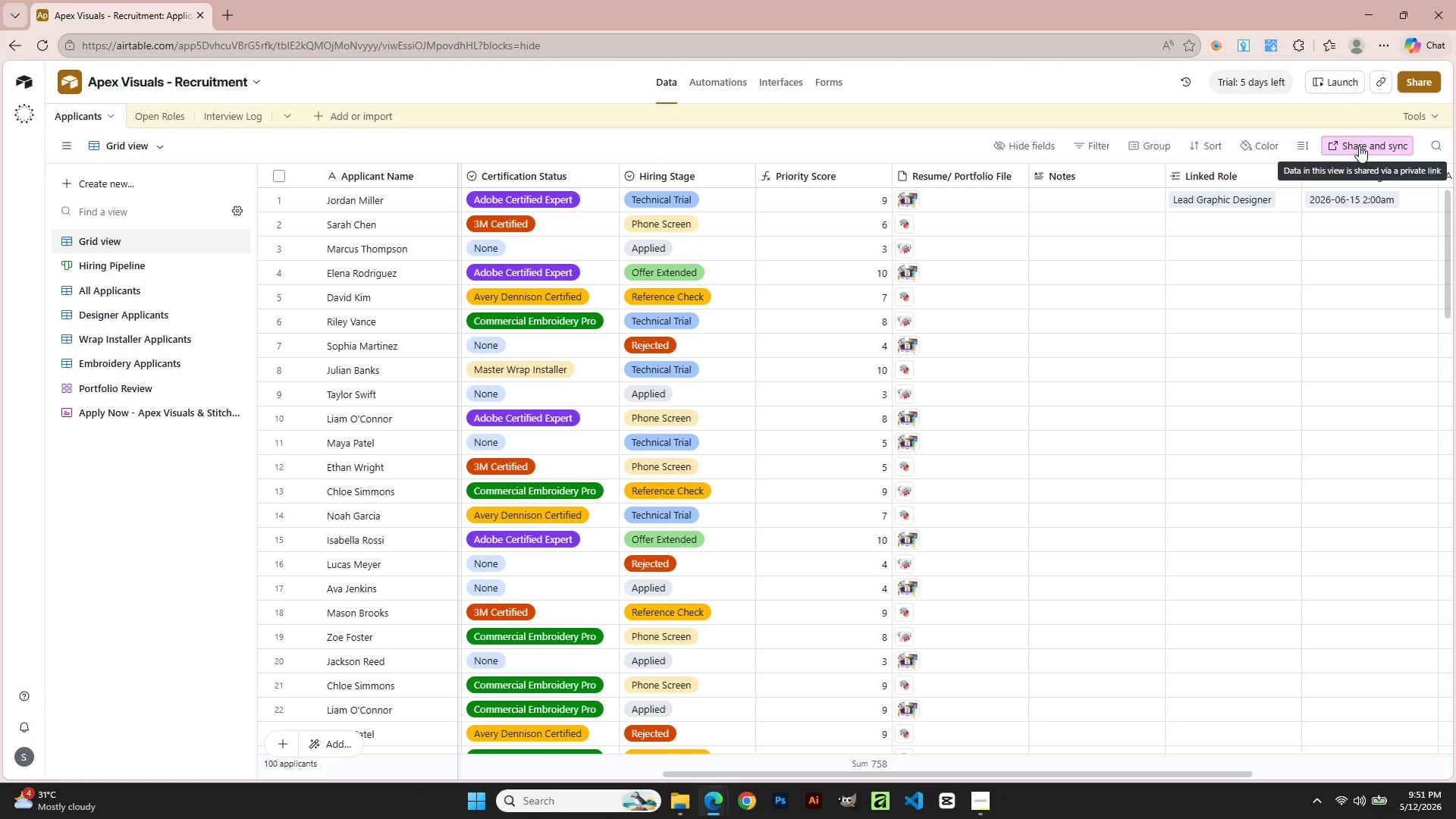 
left_click([1359, 146])
 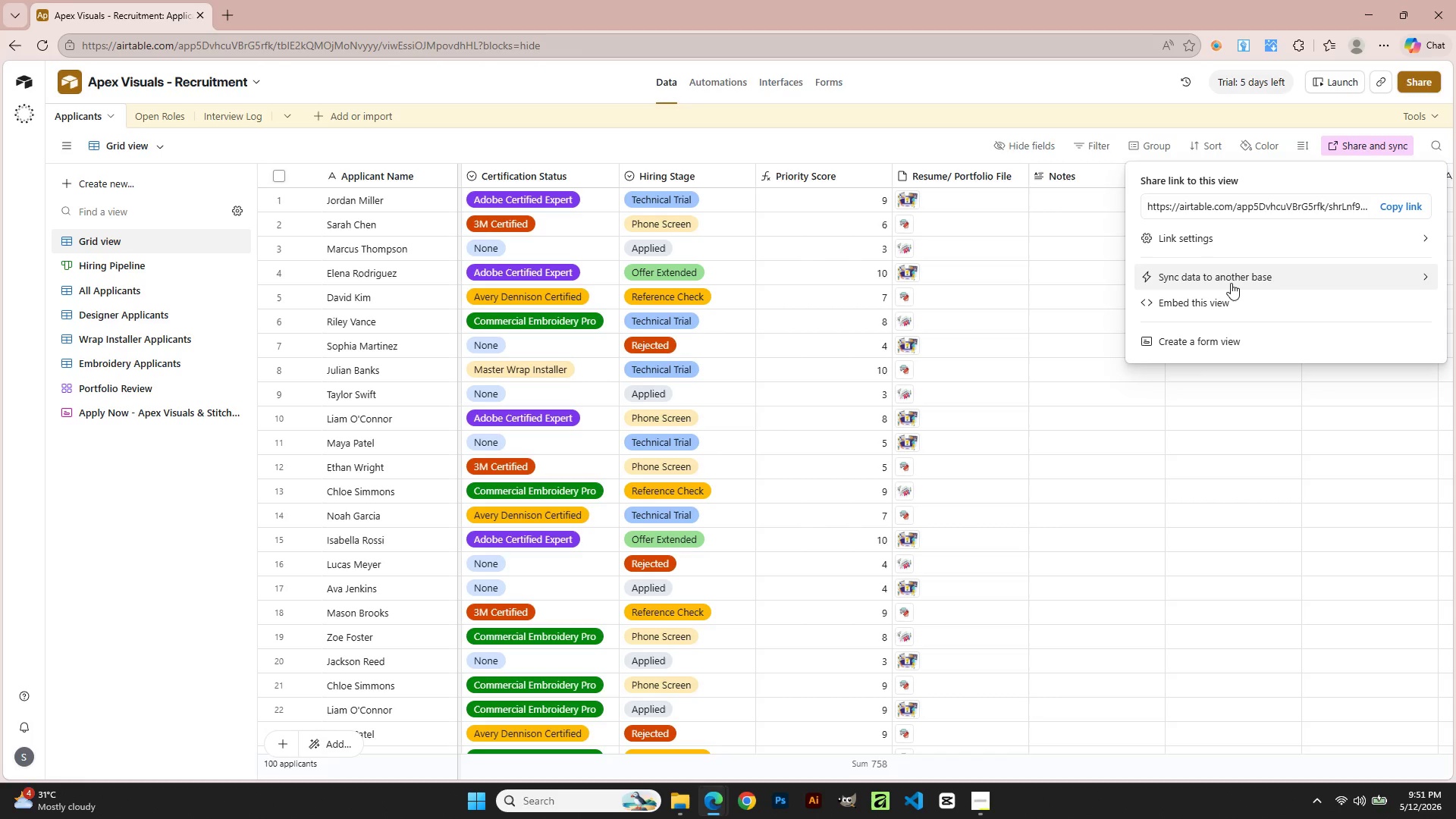 
left_click([1231, 283])
 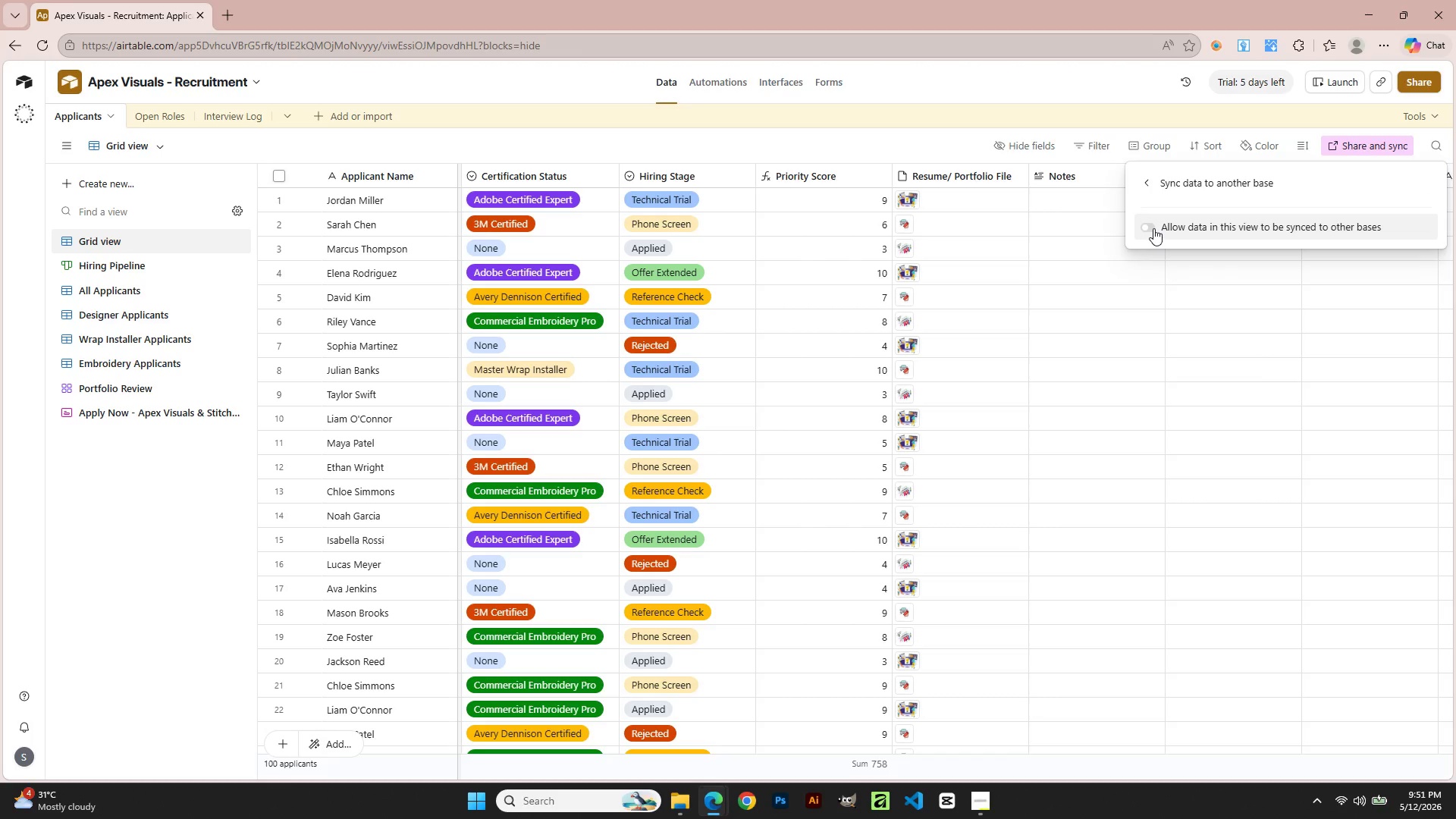 
wait(6.81)
 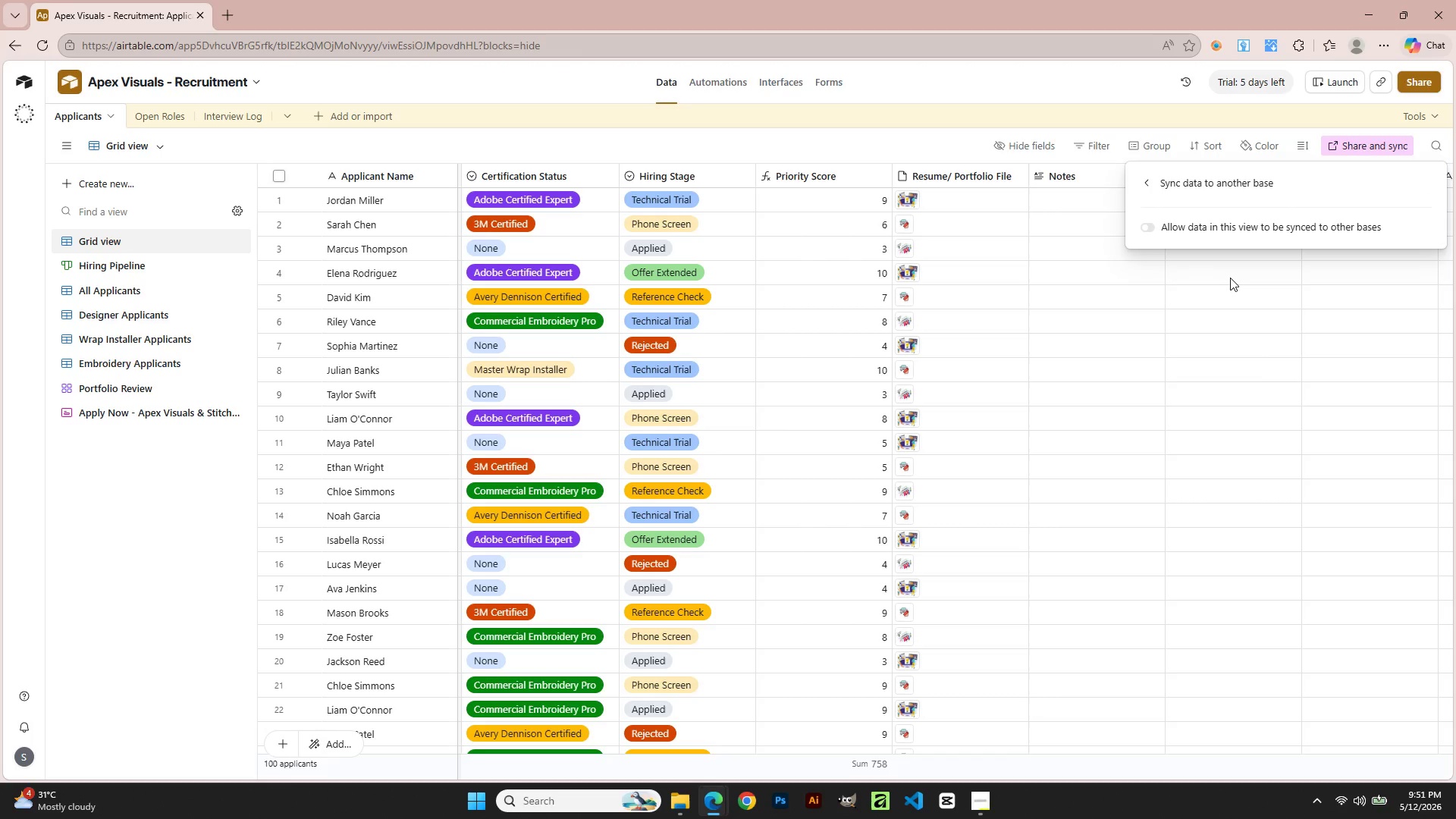 
left_click([1153, 228])
 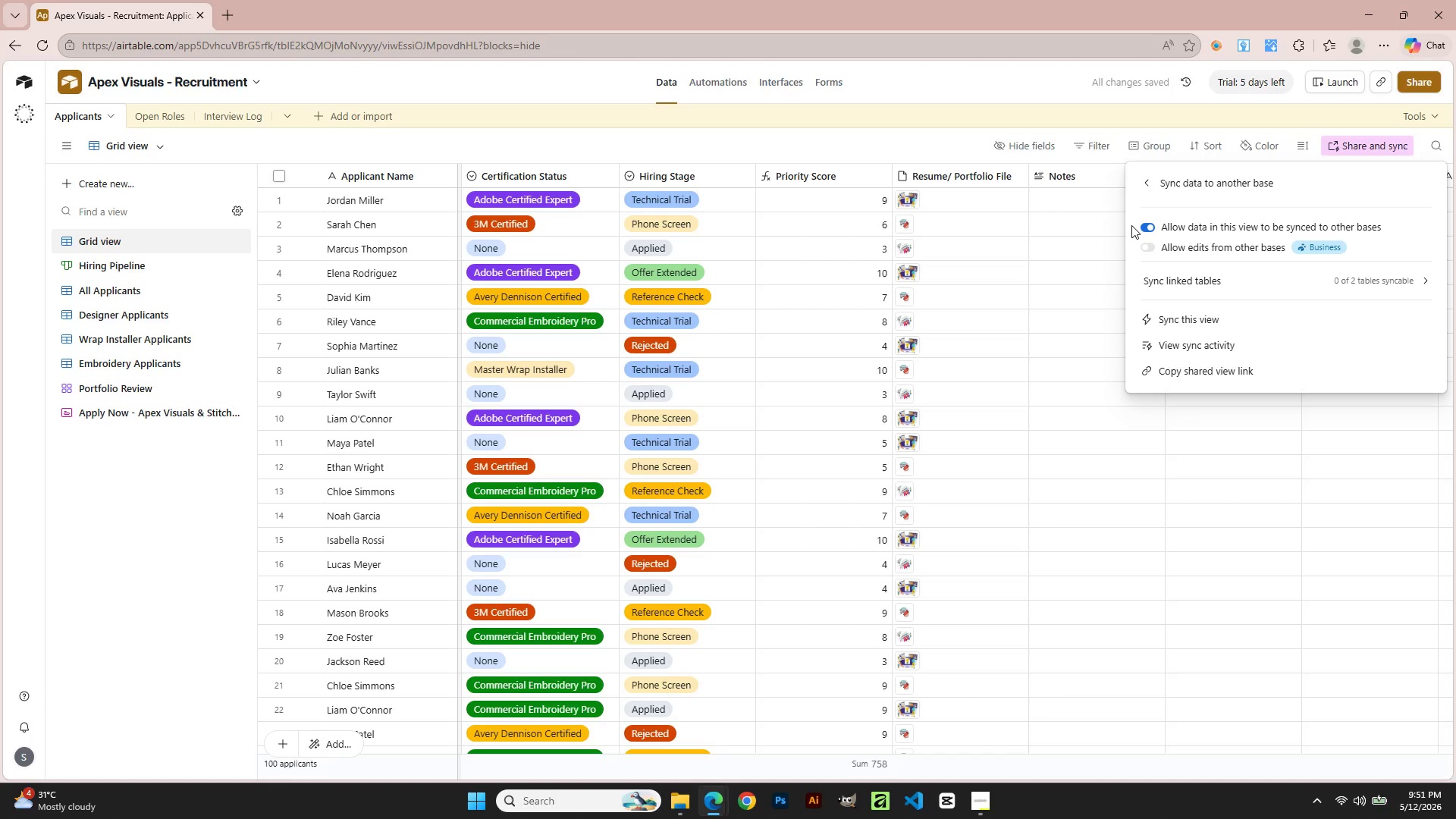 
wait(10.08)
 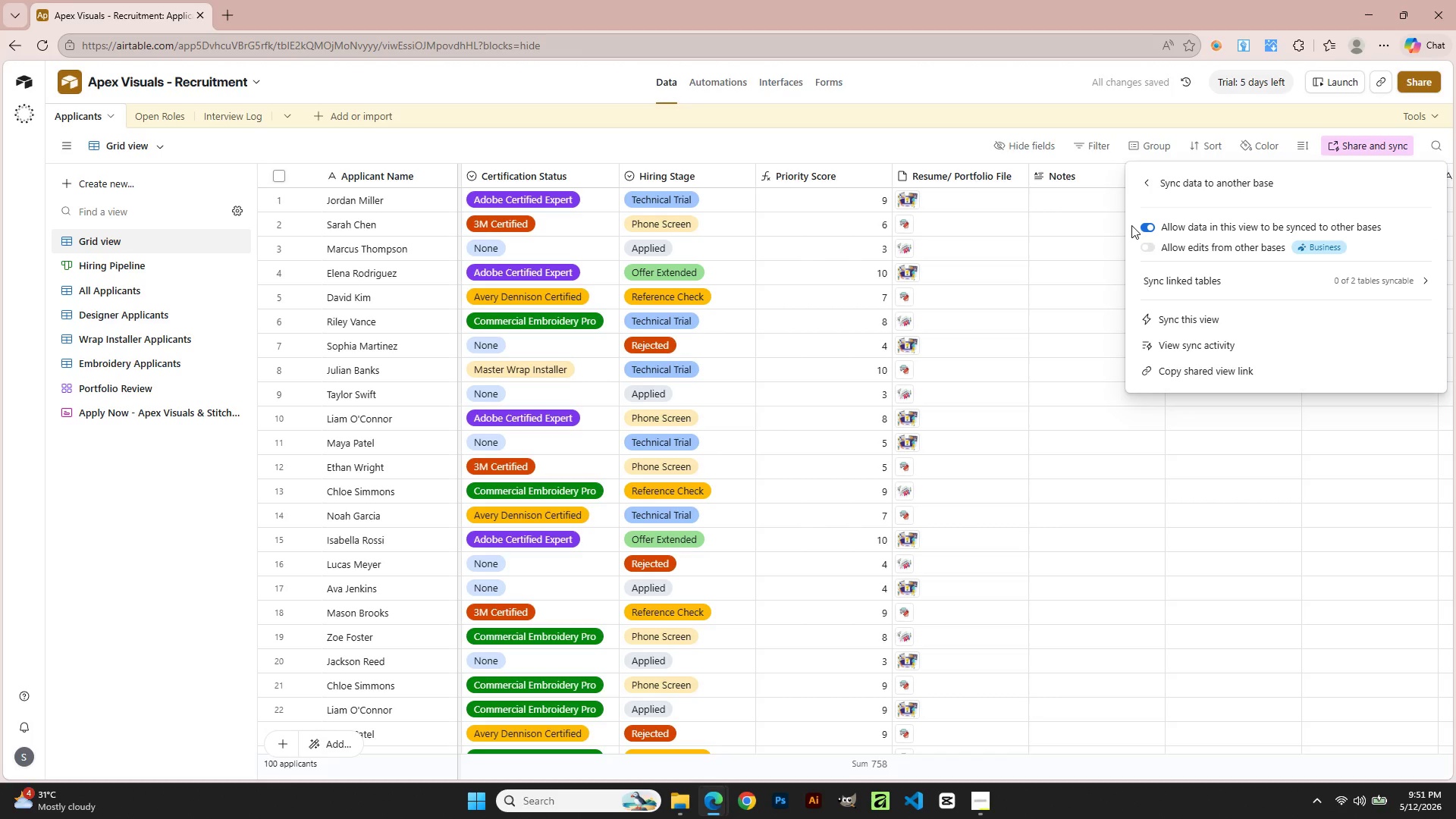 
left_click([1221, 180])
 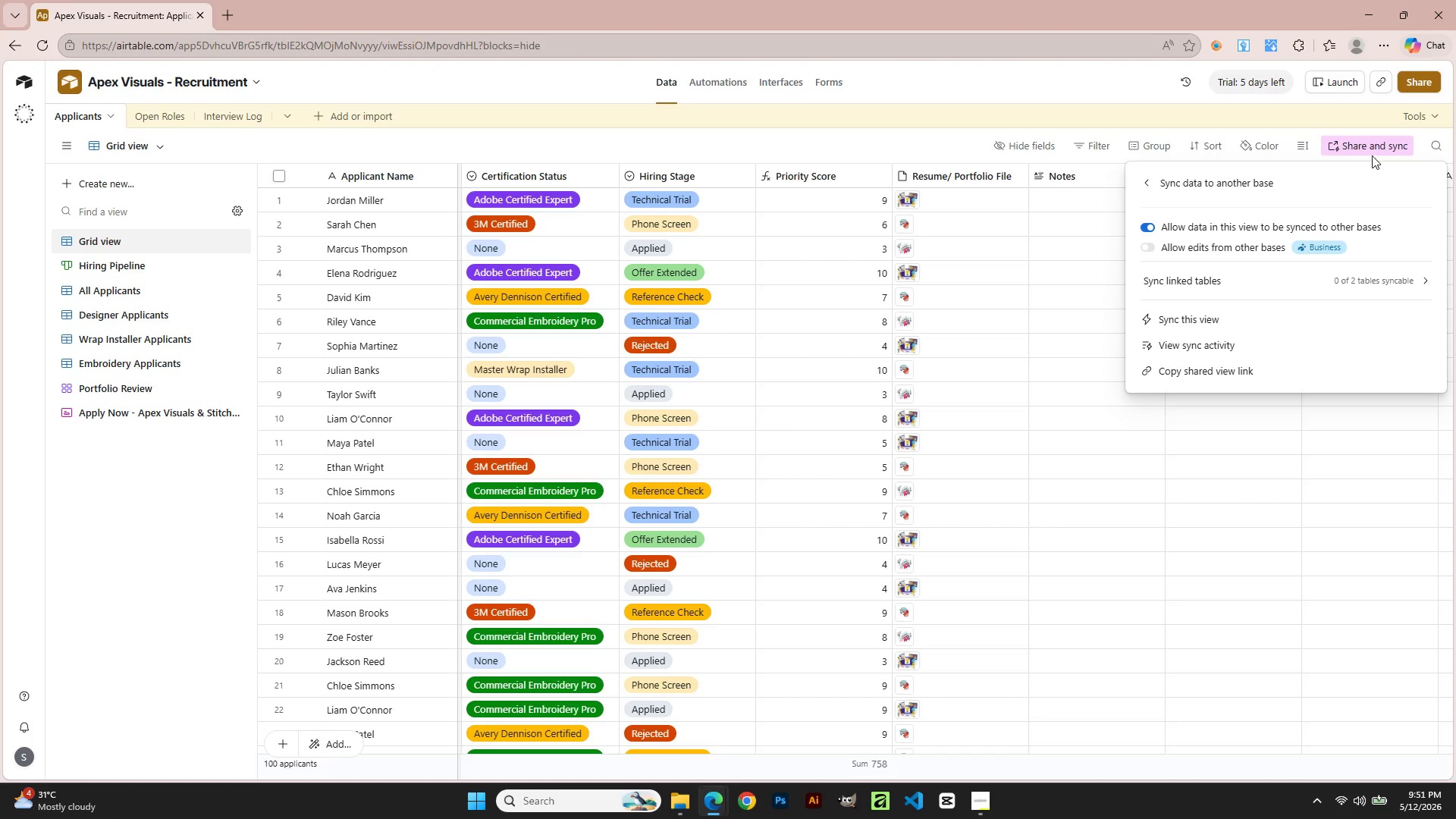 
left_click([1373, 154])
 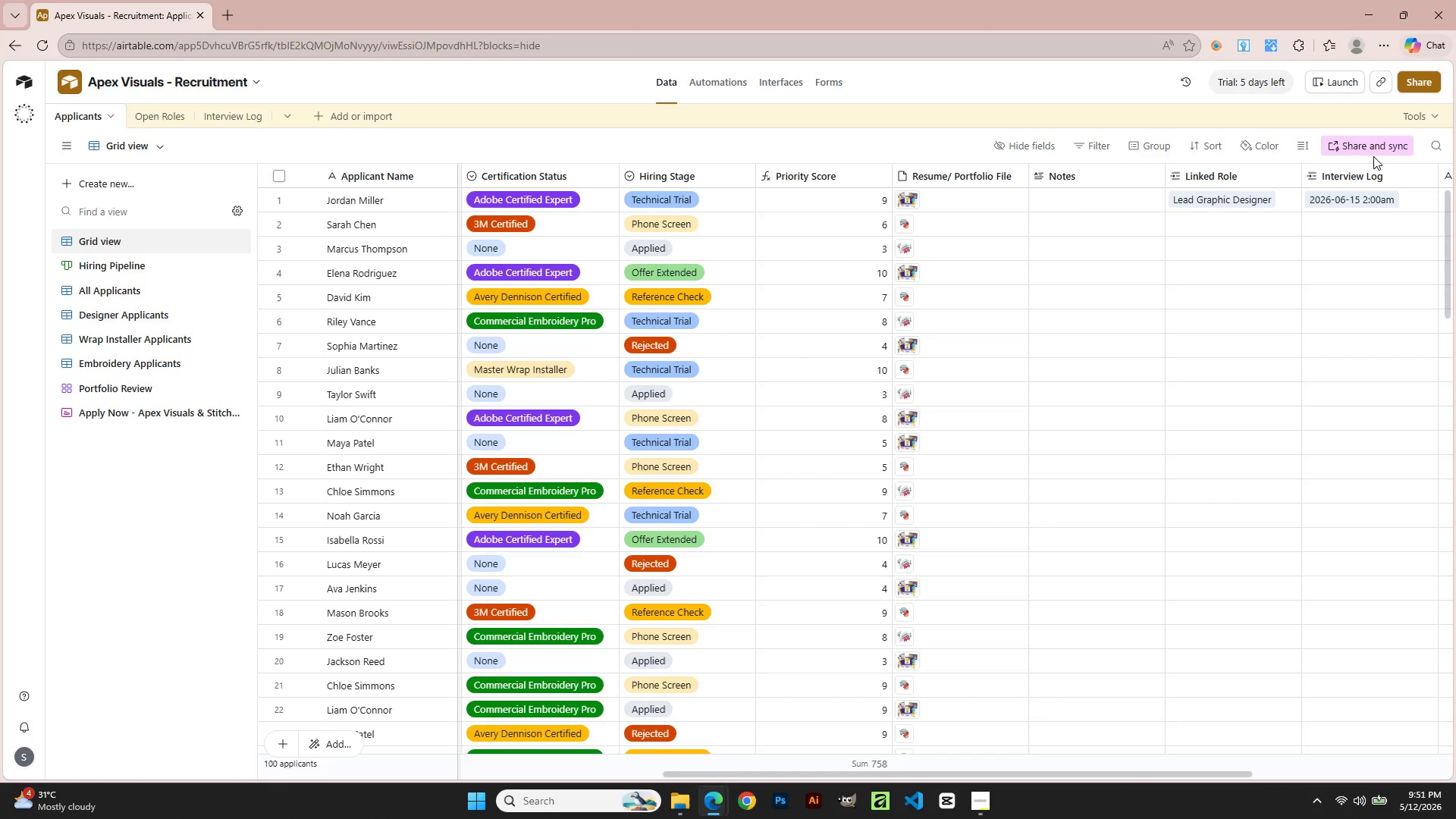 
double_click([1374, 143])
 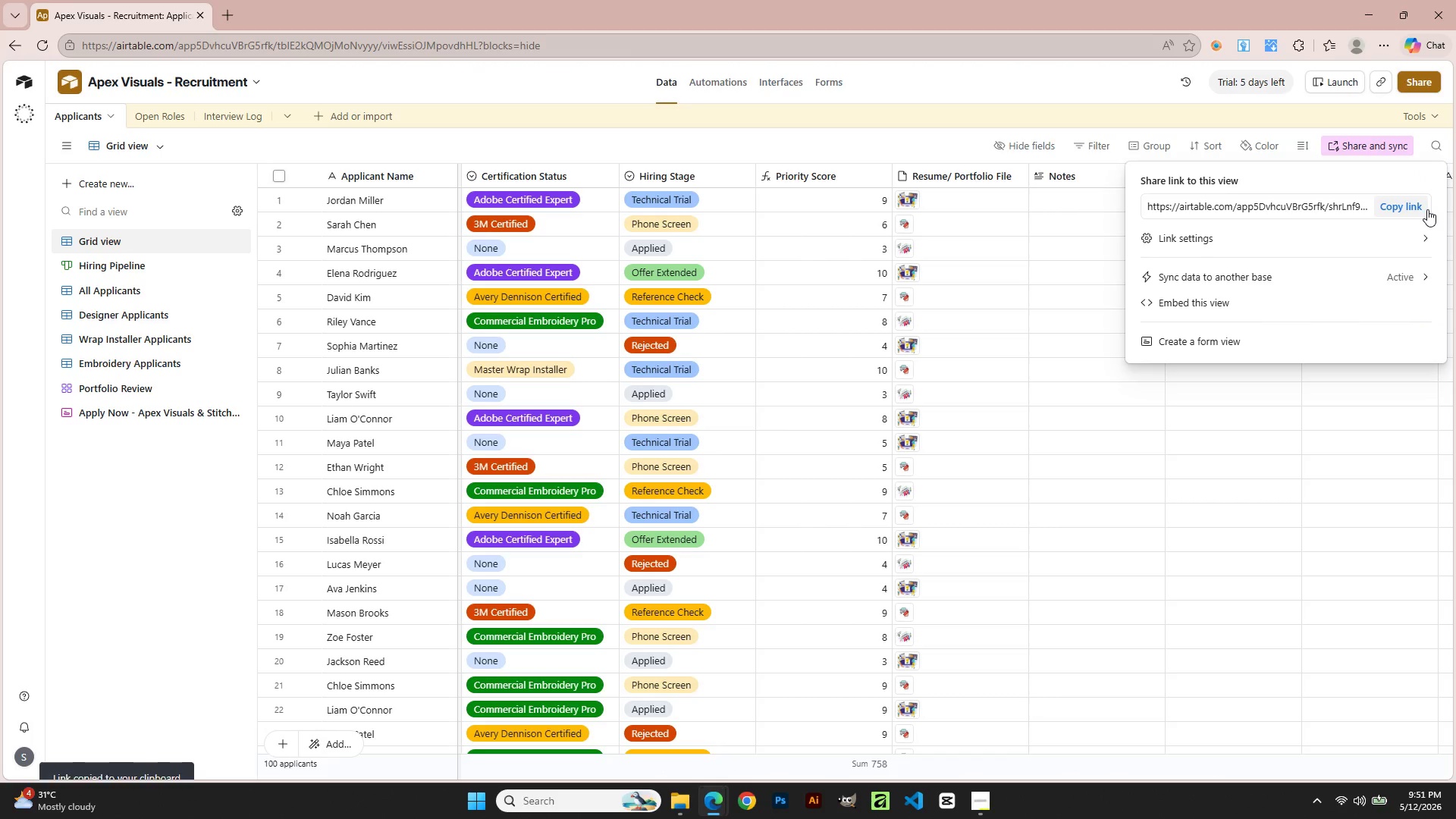 
double_click([1420, 207])
 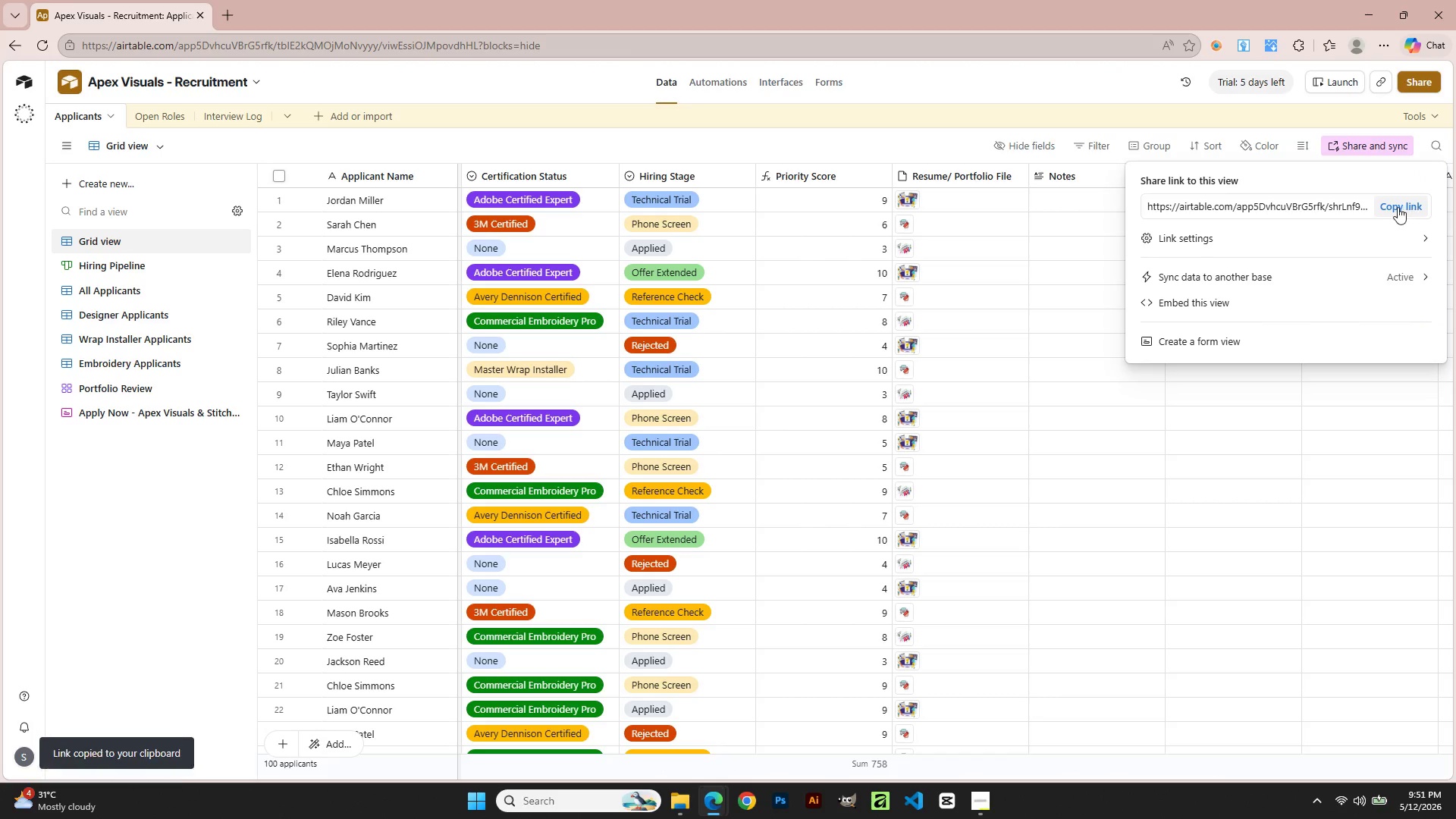 
left_click([1398, 207])
 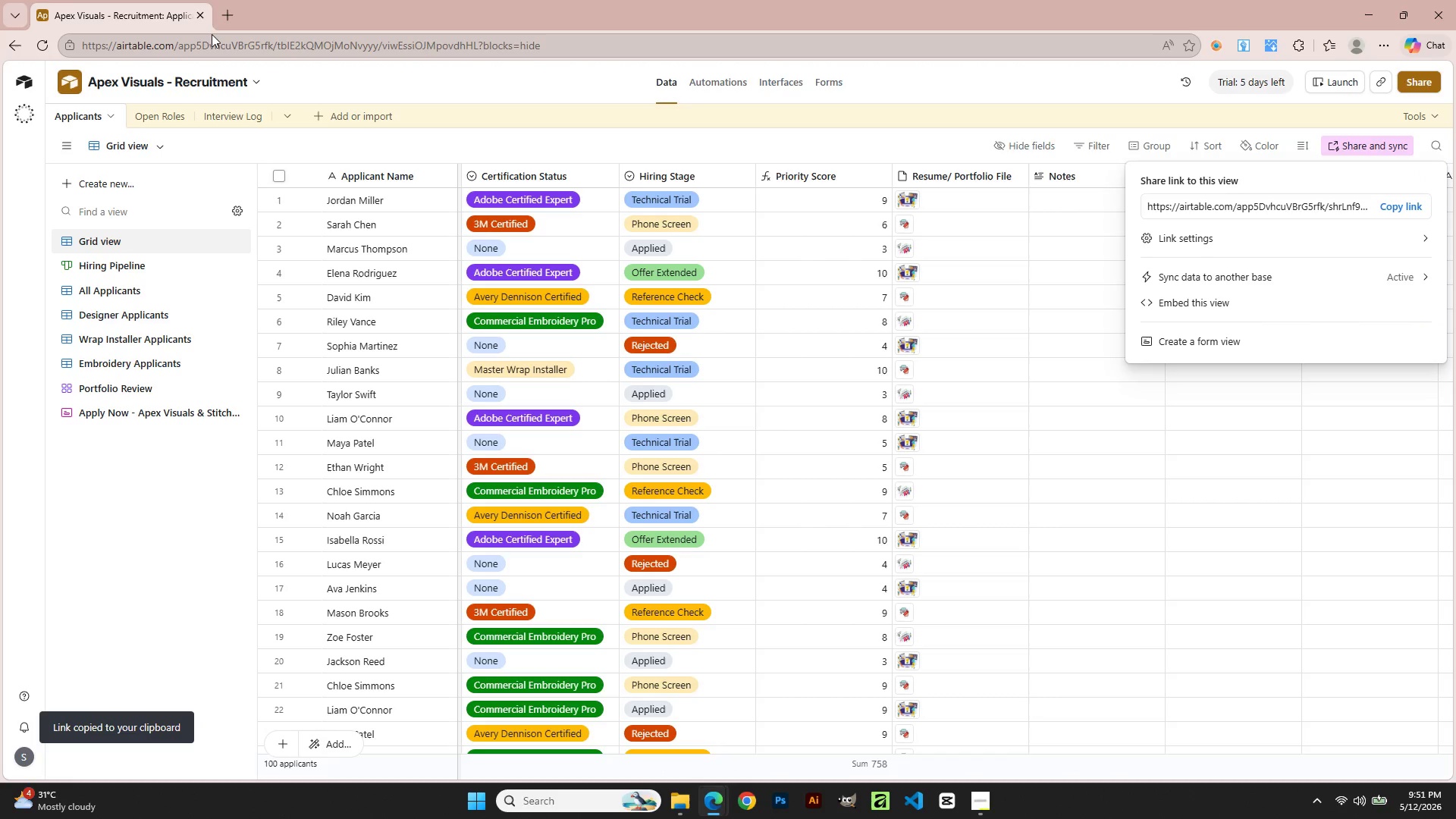 
left_click([215, 19])
 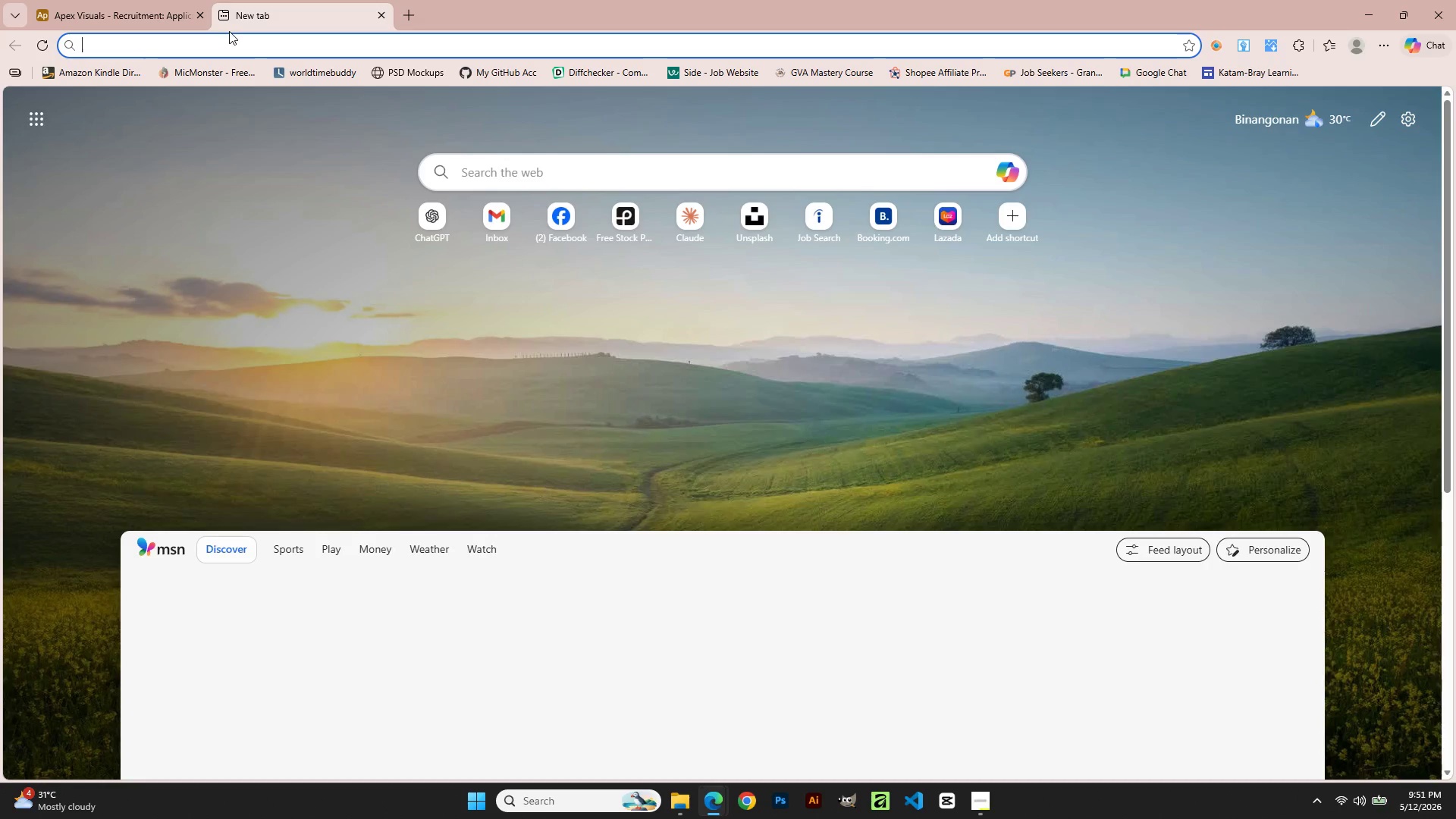 
left_click([230, 36])
 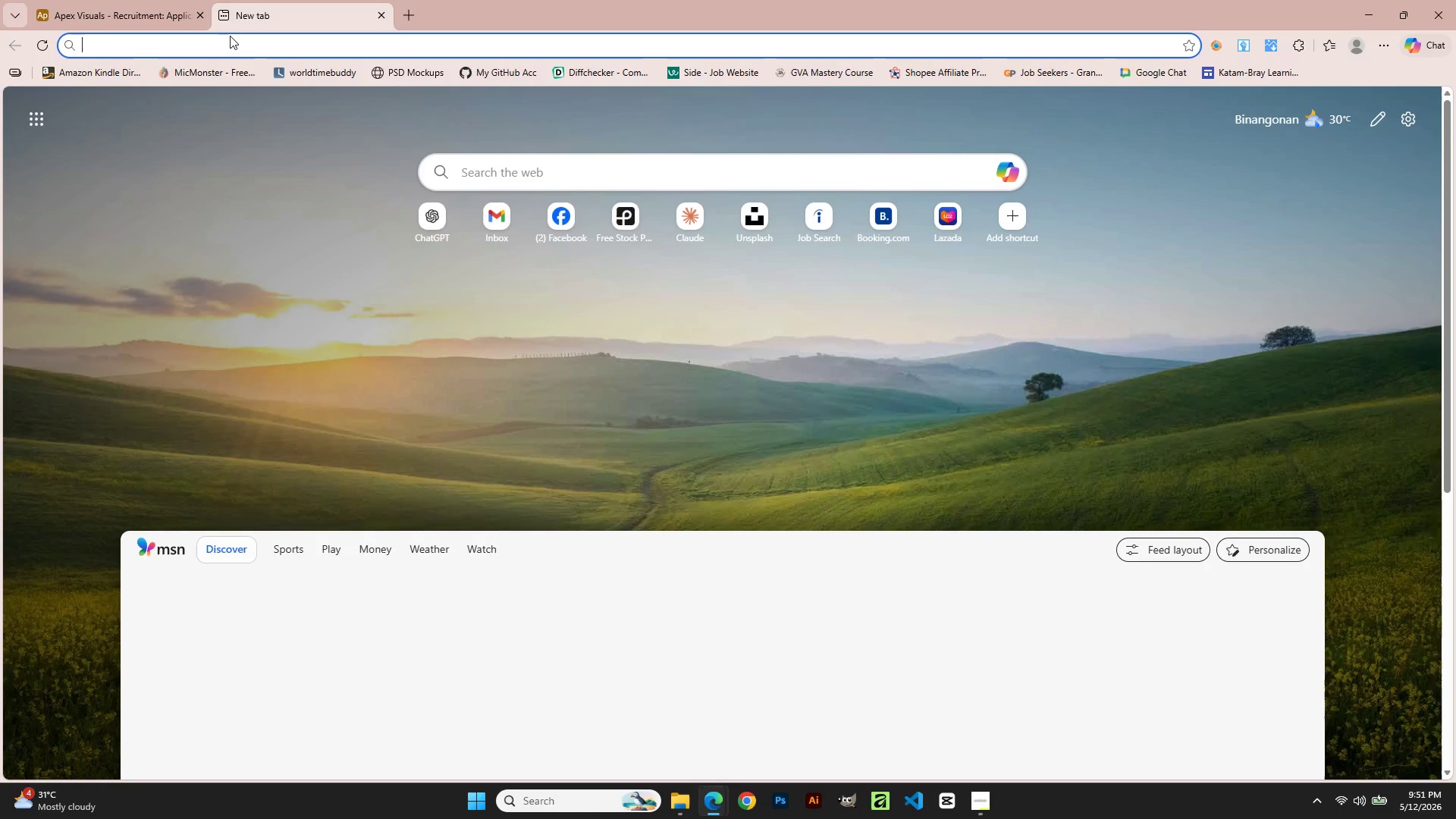 
key(Control+V)
 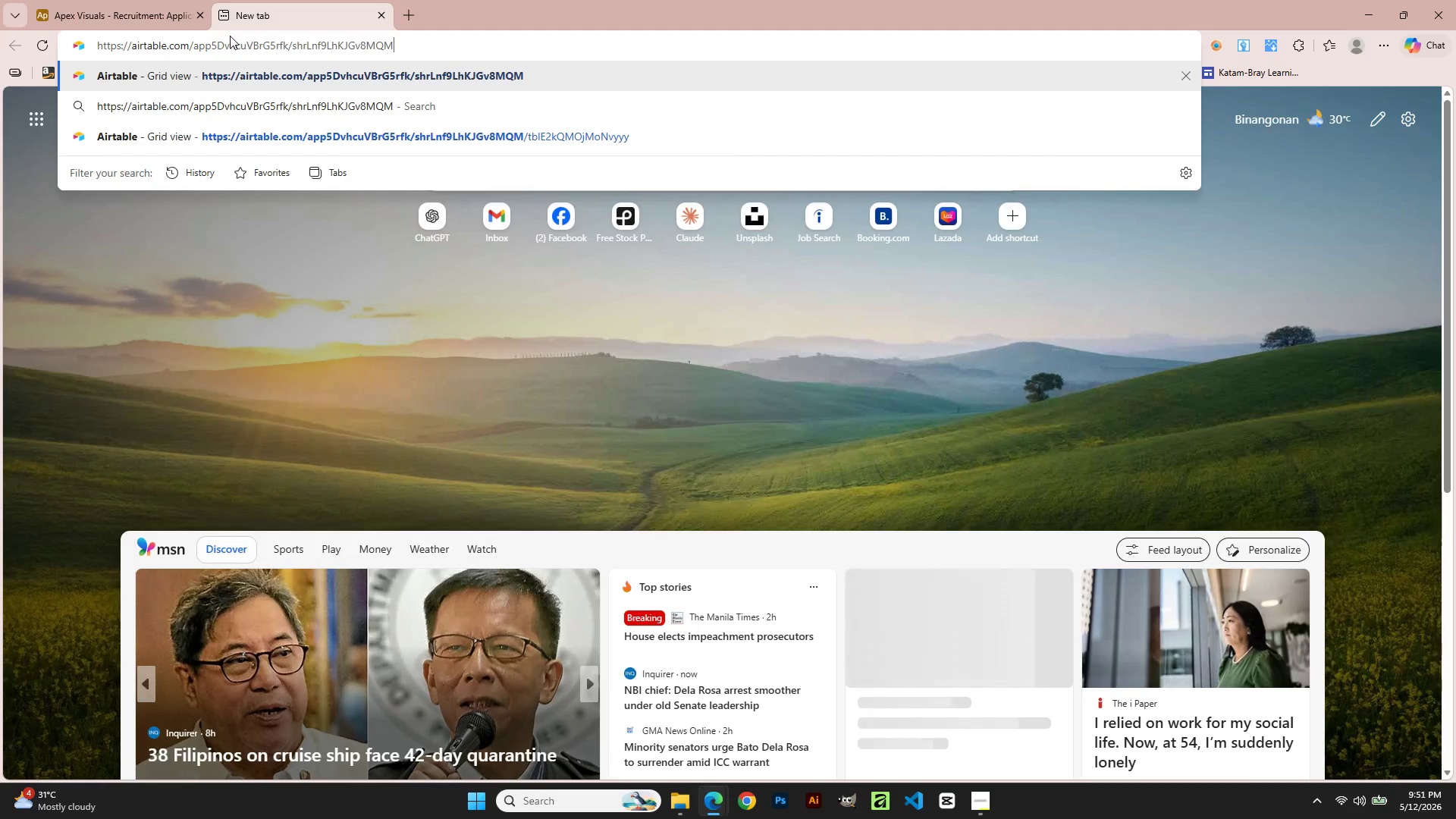 
key(NumpadEnter)
 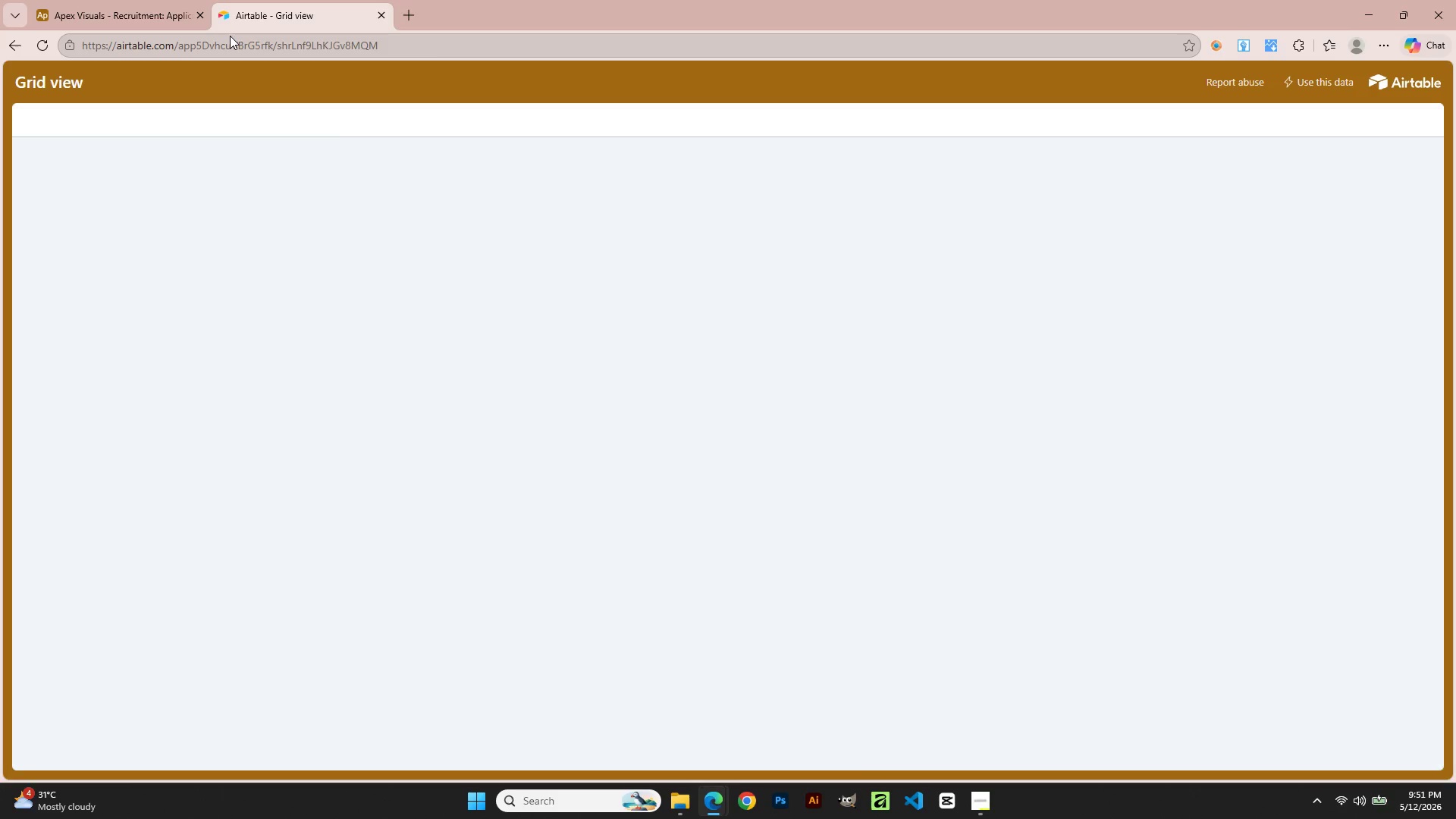 
wait(6.12)
 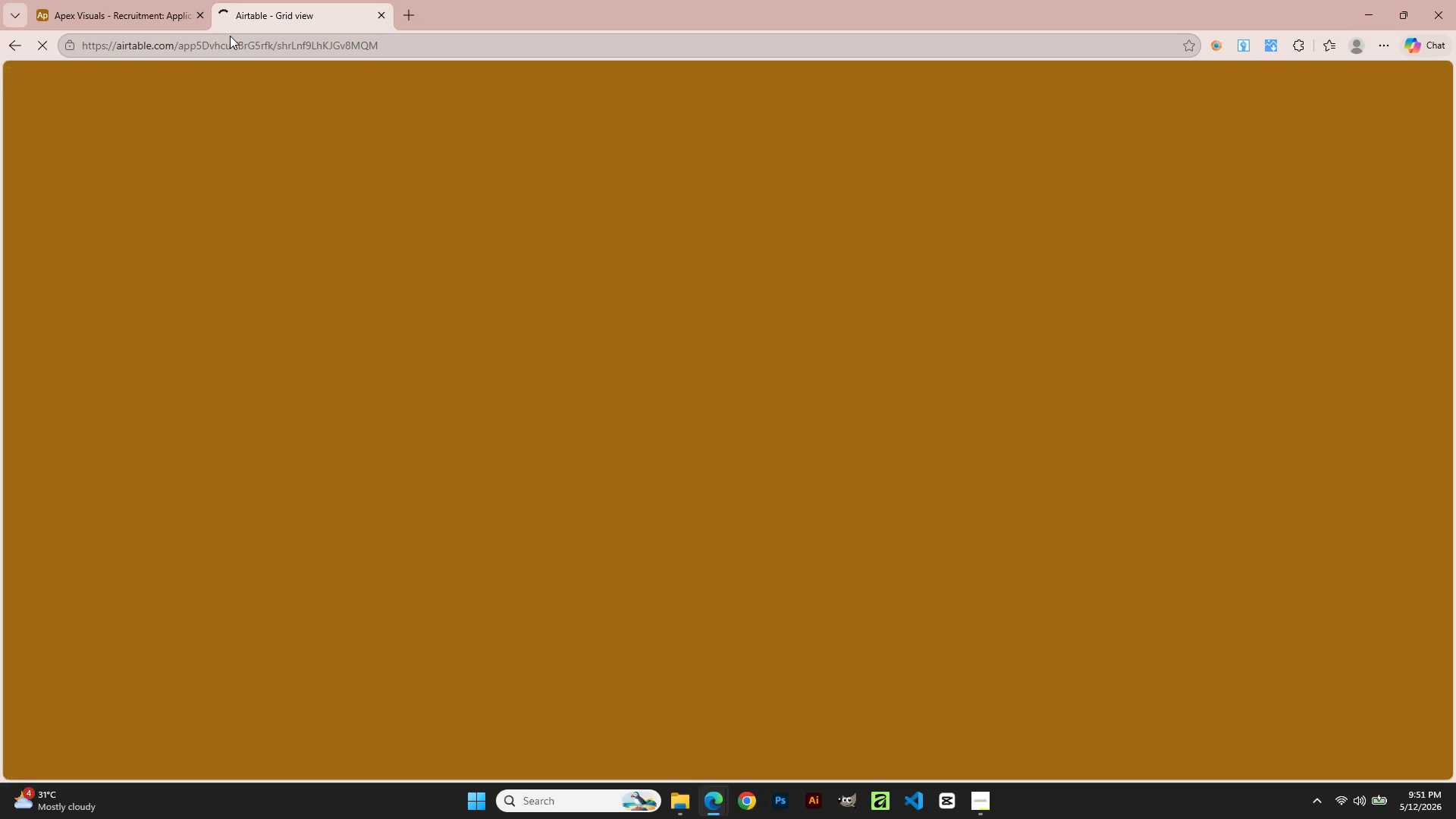 
scroll: coordinate [210, 134], scroll_direction: down, amount: 1.0
 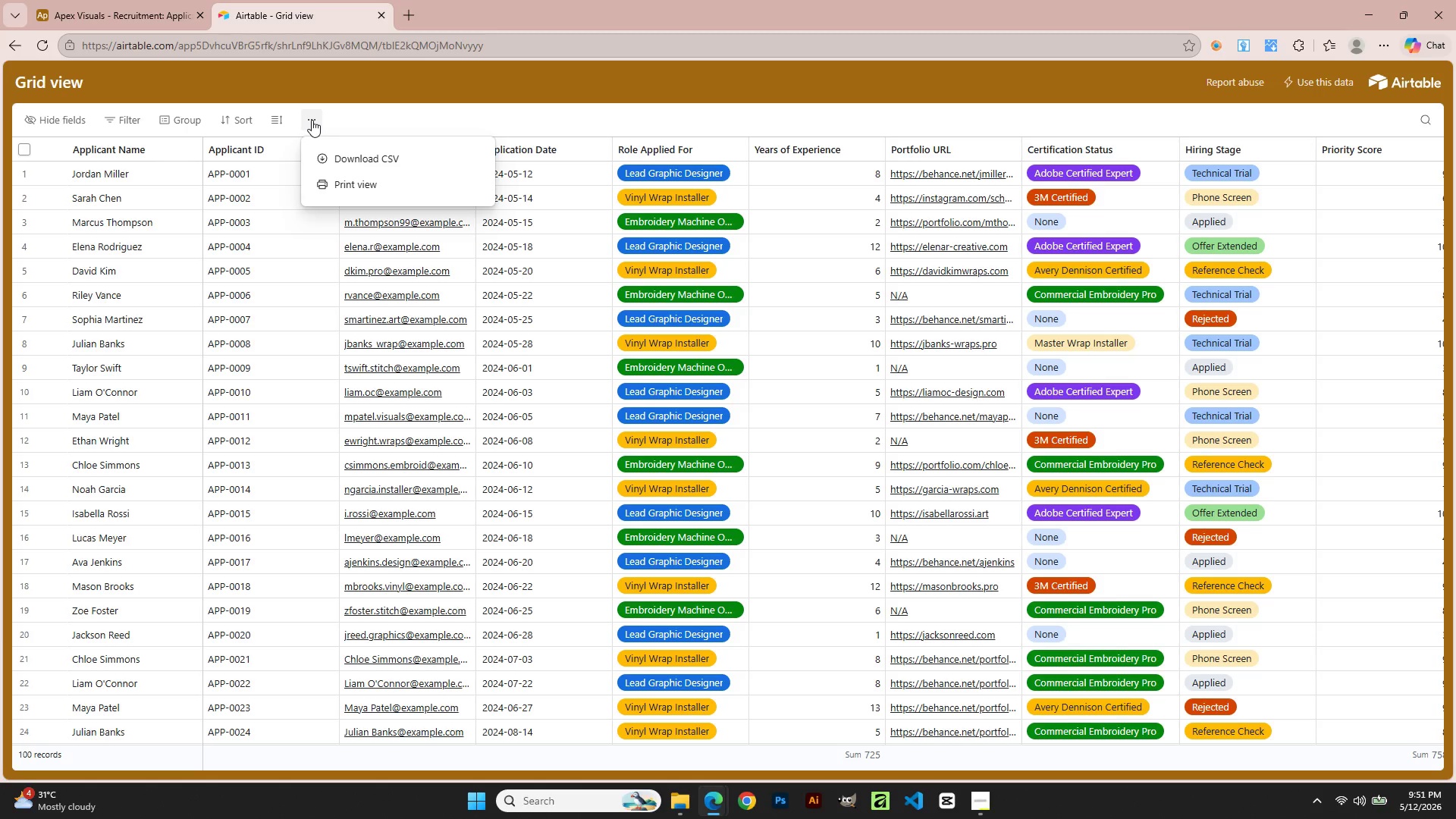 
left_click([312, 120])
 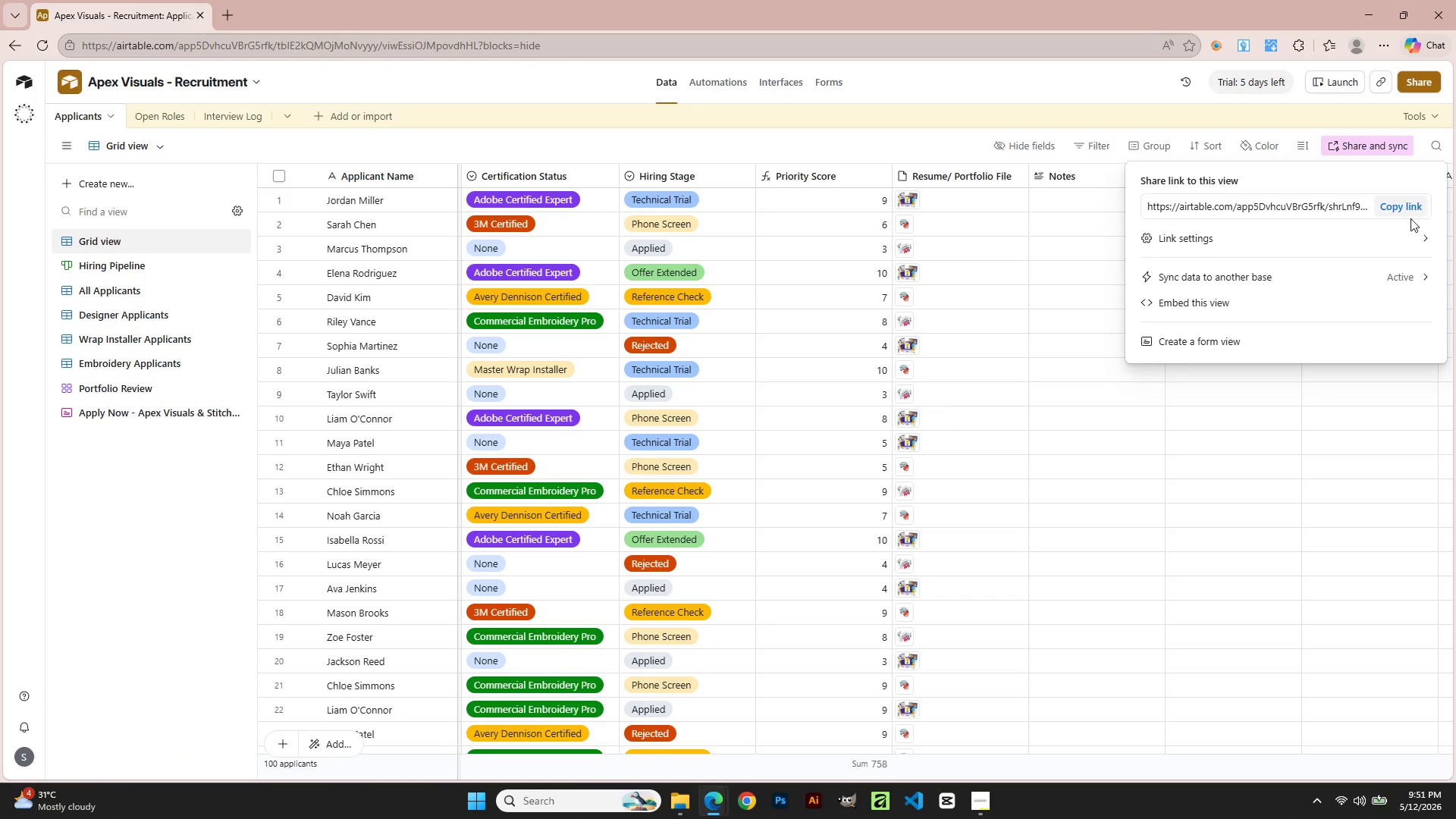 
left_click([1321, 269])
 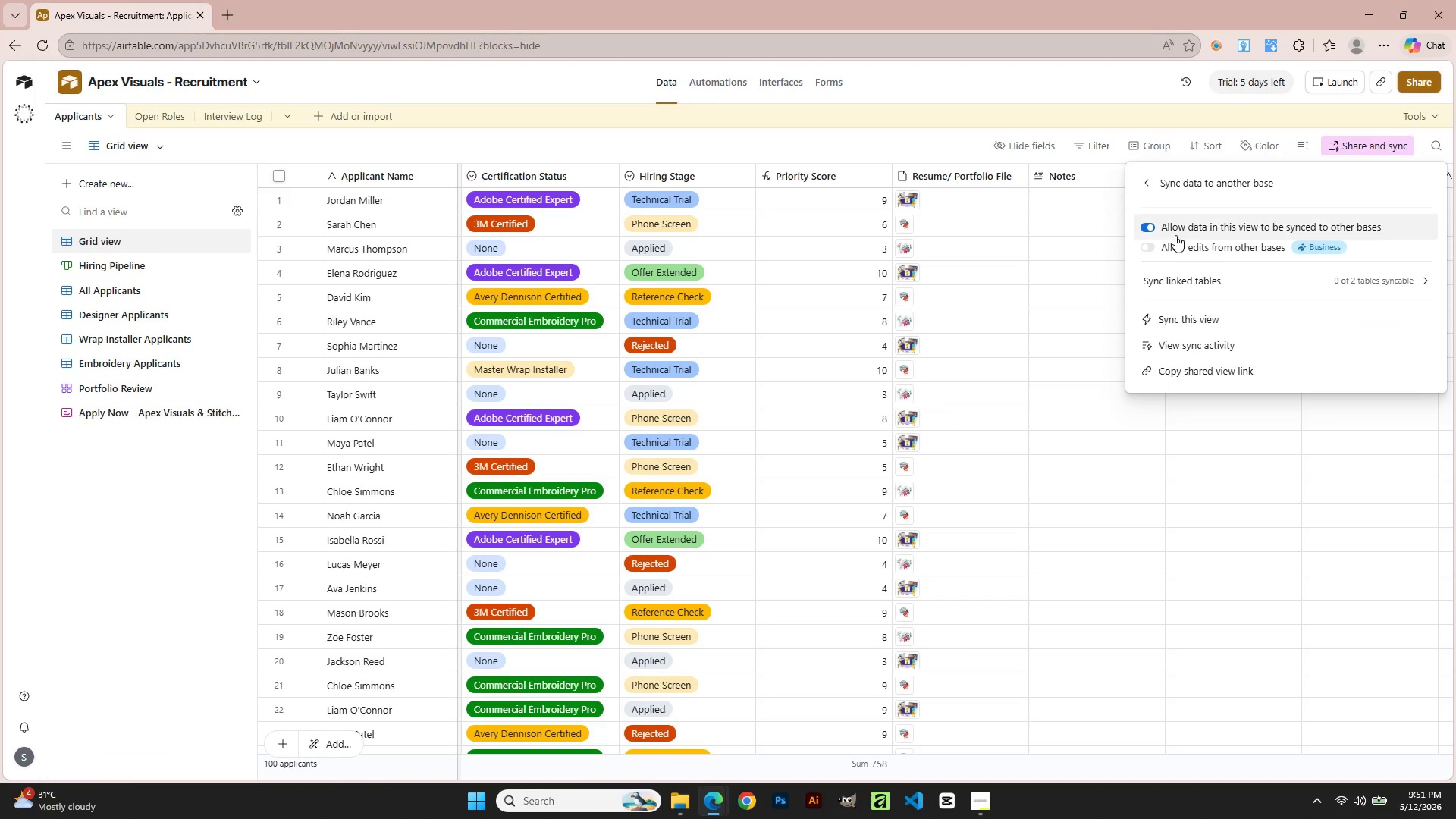 
left_click([1153, 227])
 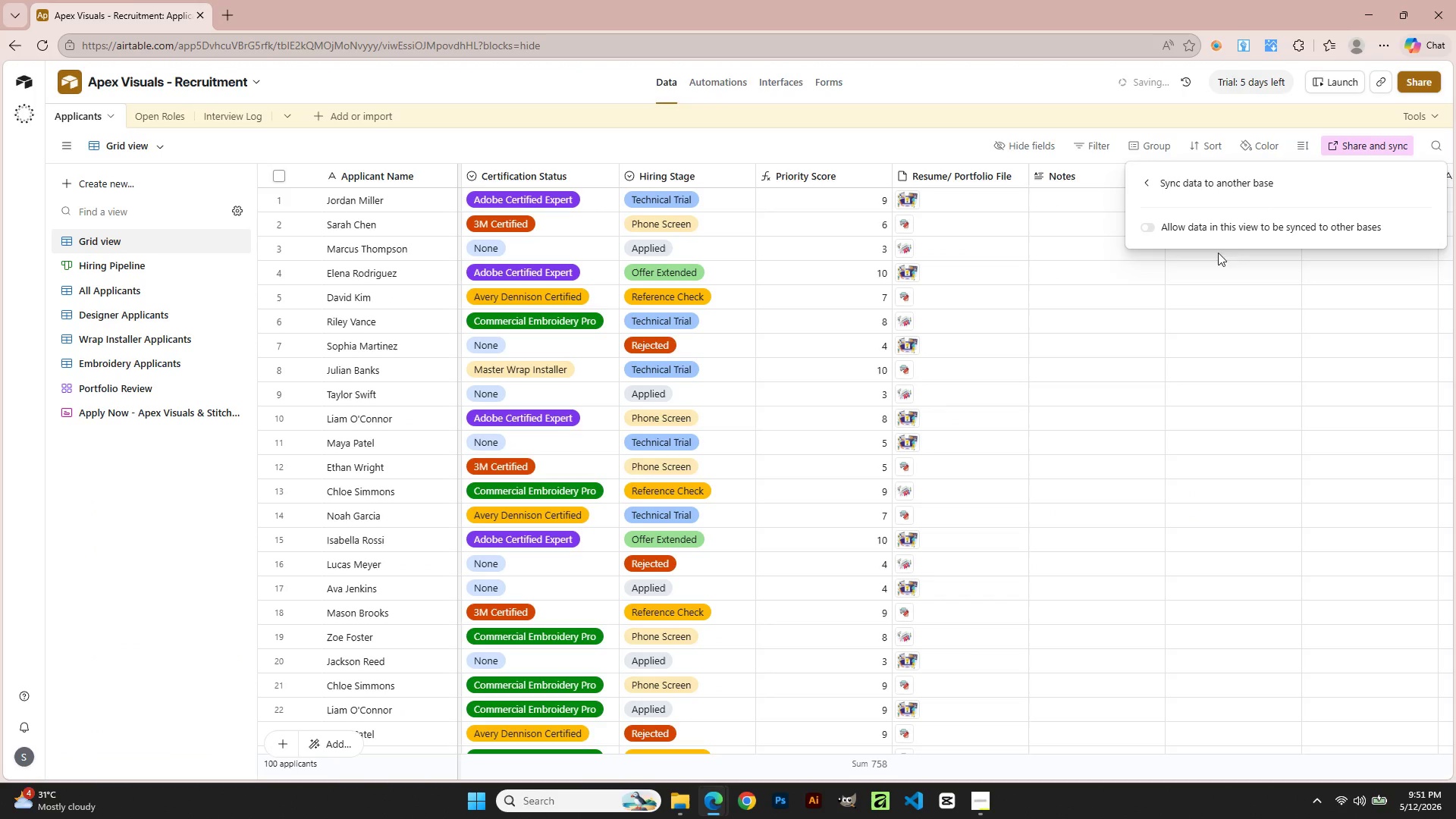 
left_click([1231, 231])
 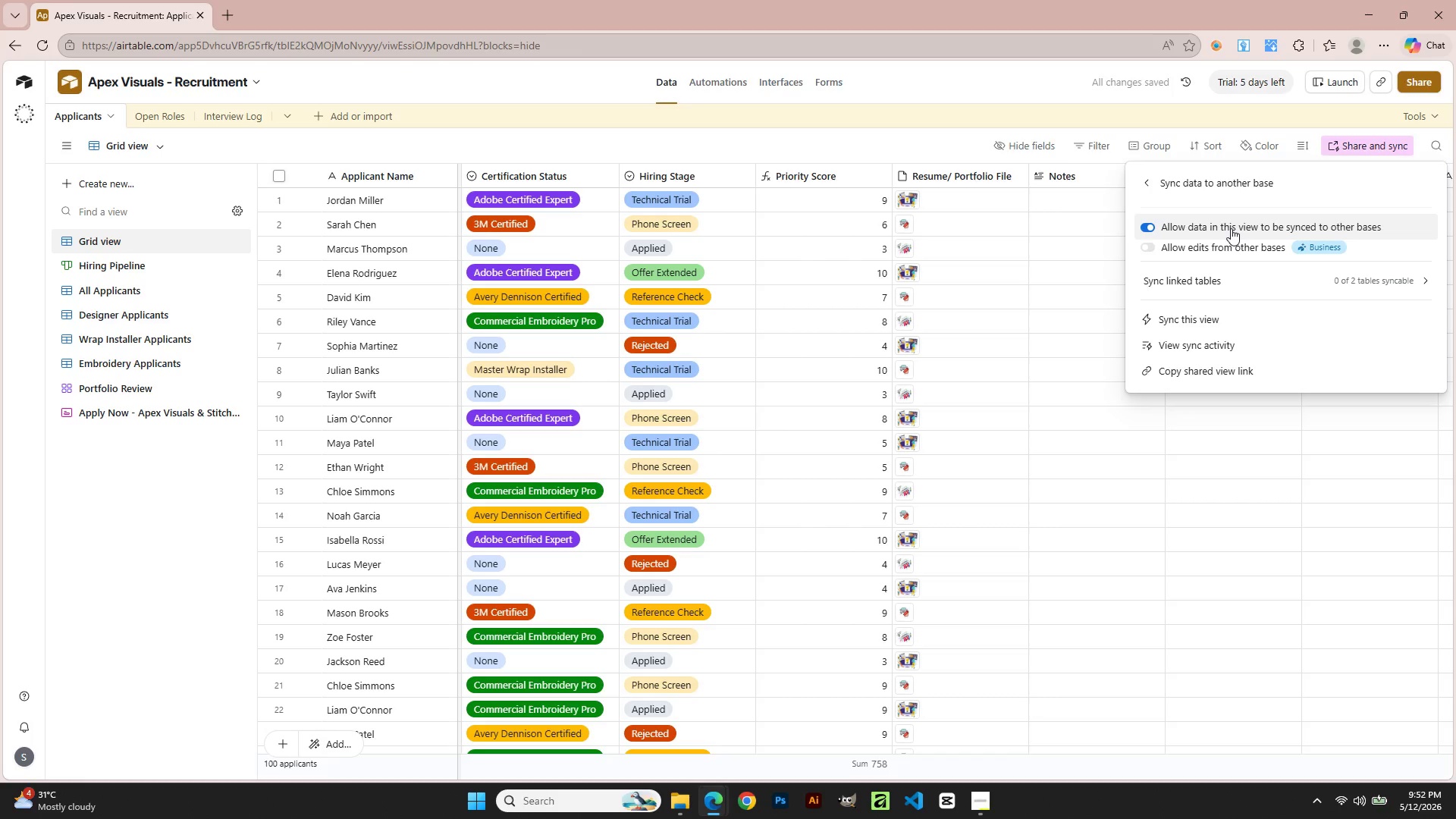 
left_click([1294, 287])
 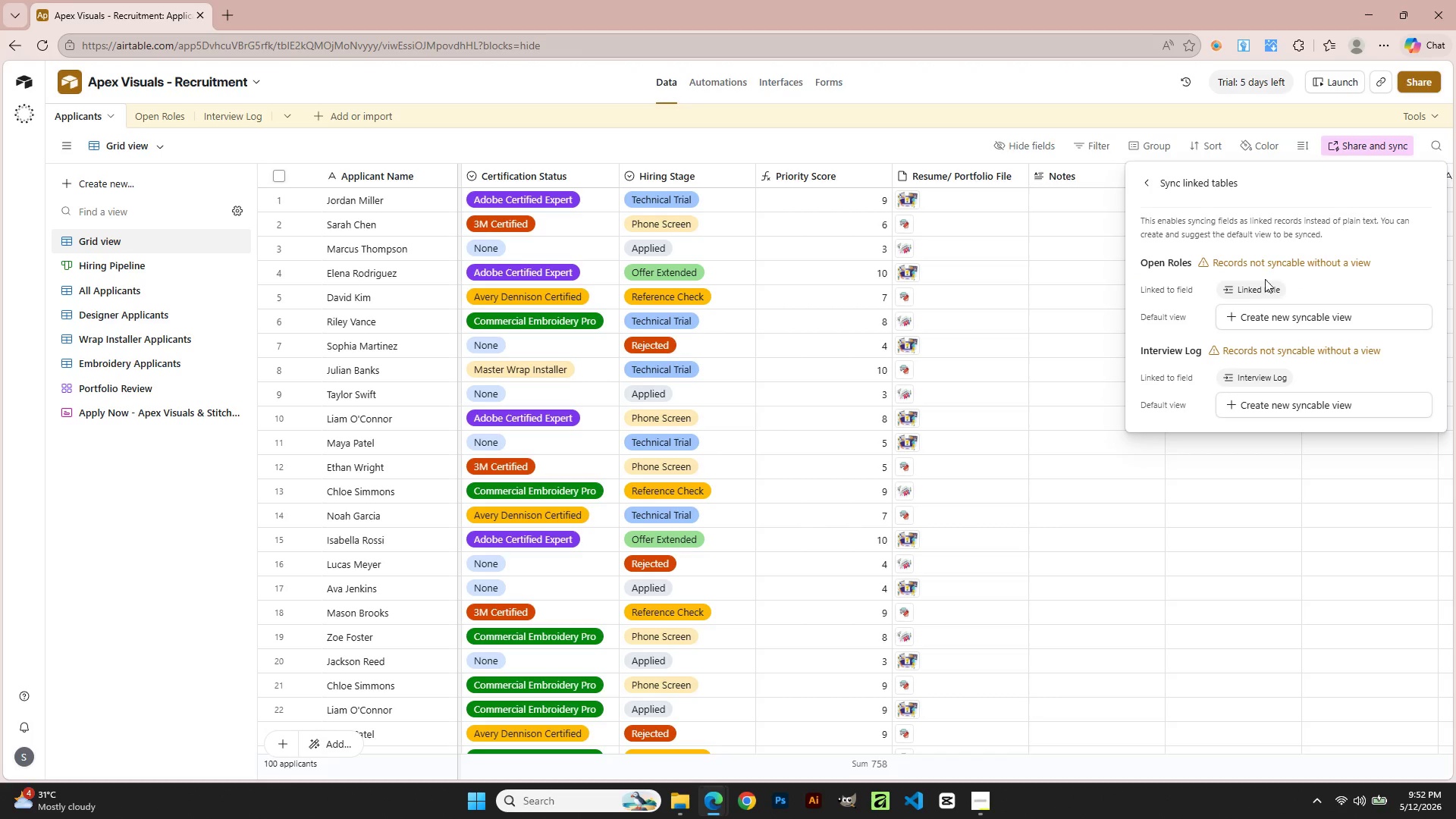 
left_click([1041, 290])
 